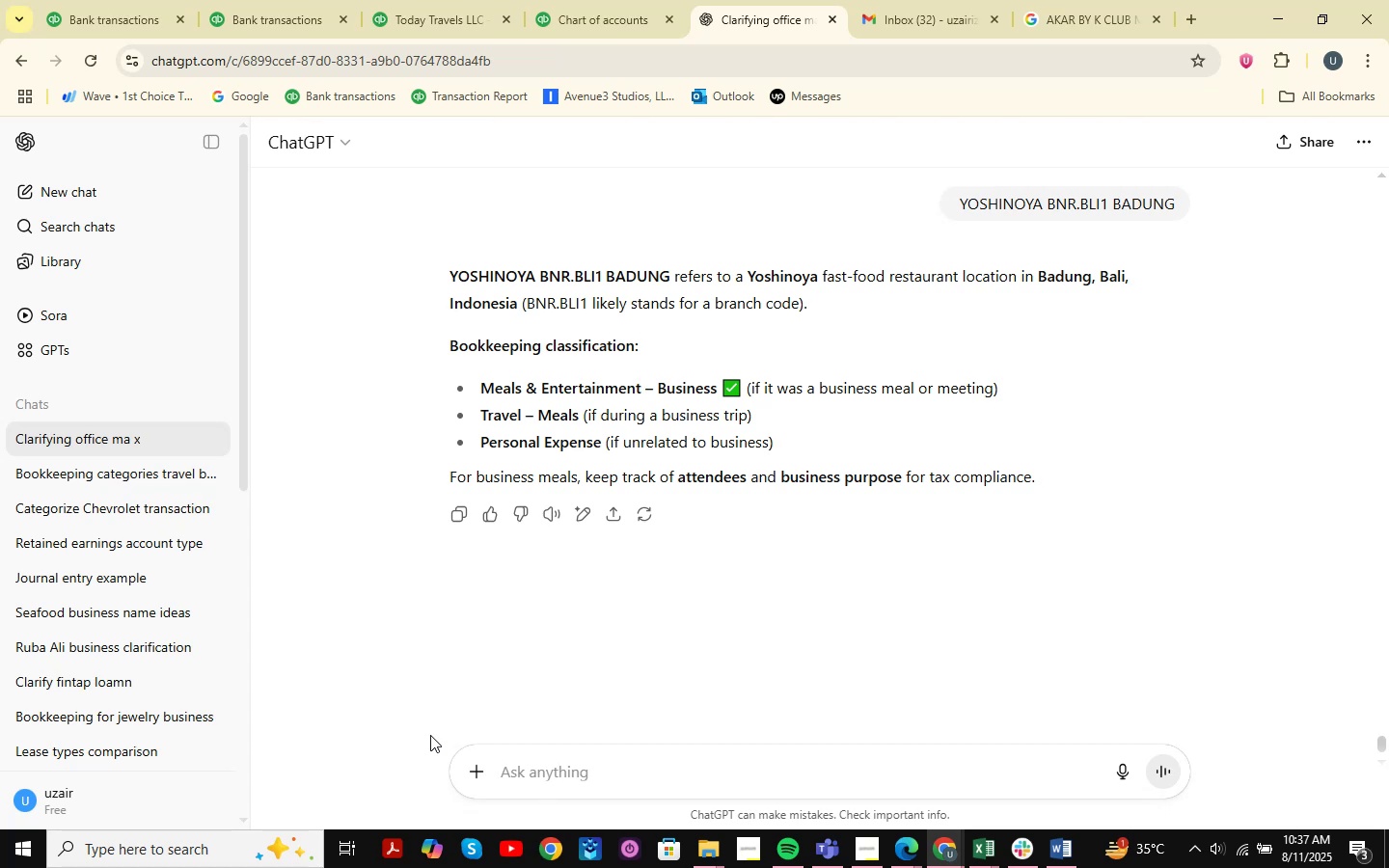 
wait(13.86)
 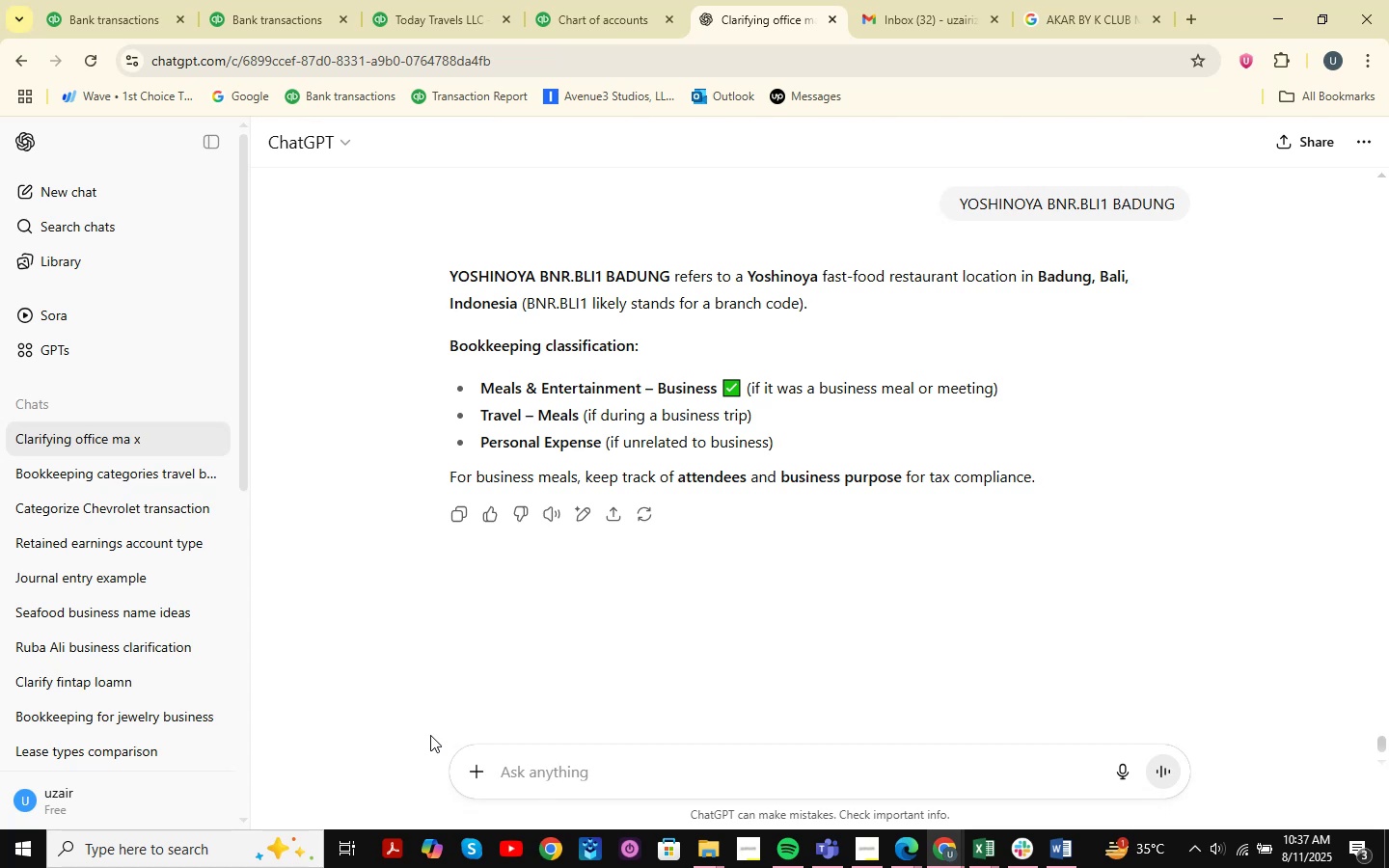 
mouse_move([950, 859])
 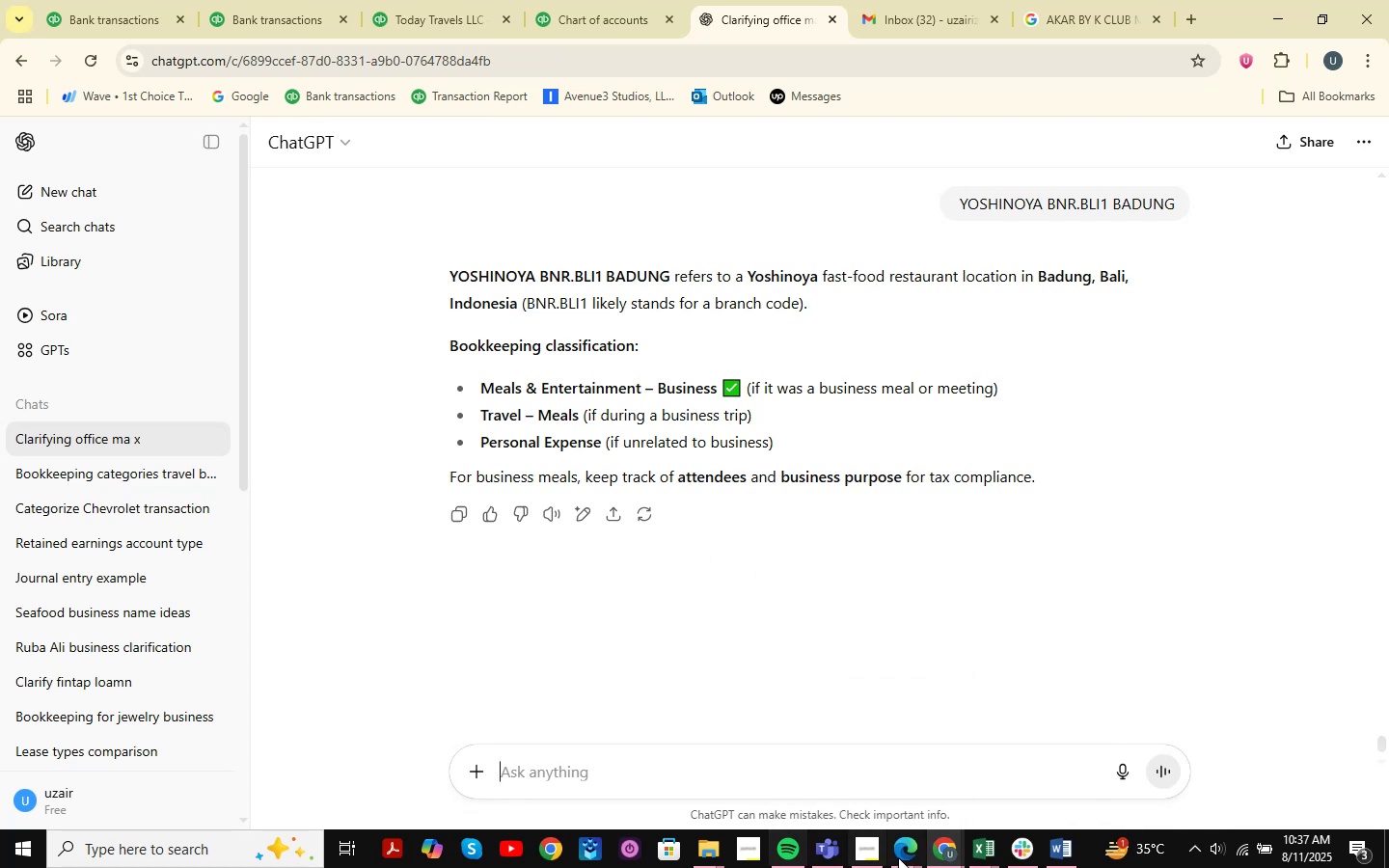 
wait(5.3)
 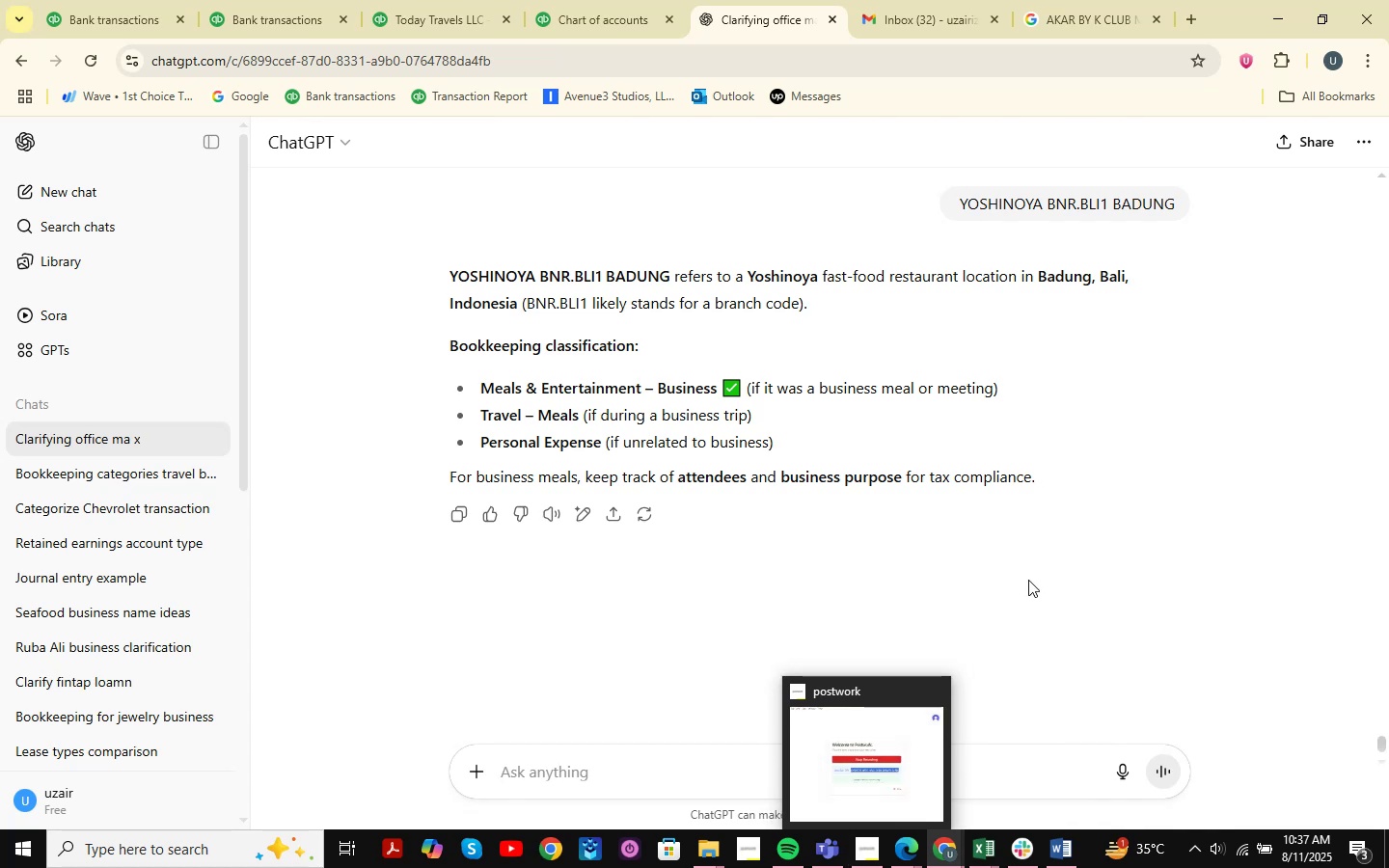 
left_click([978, 846])
 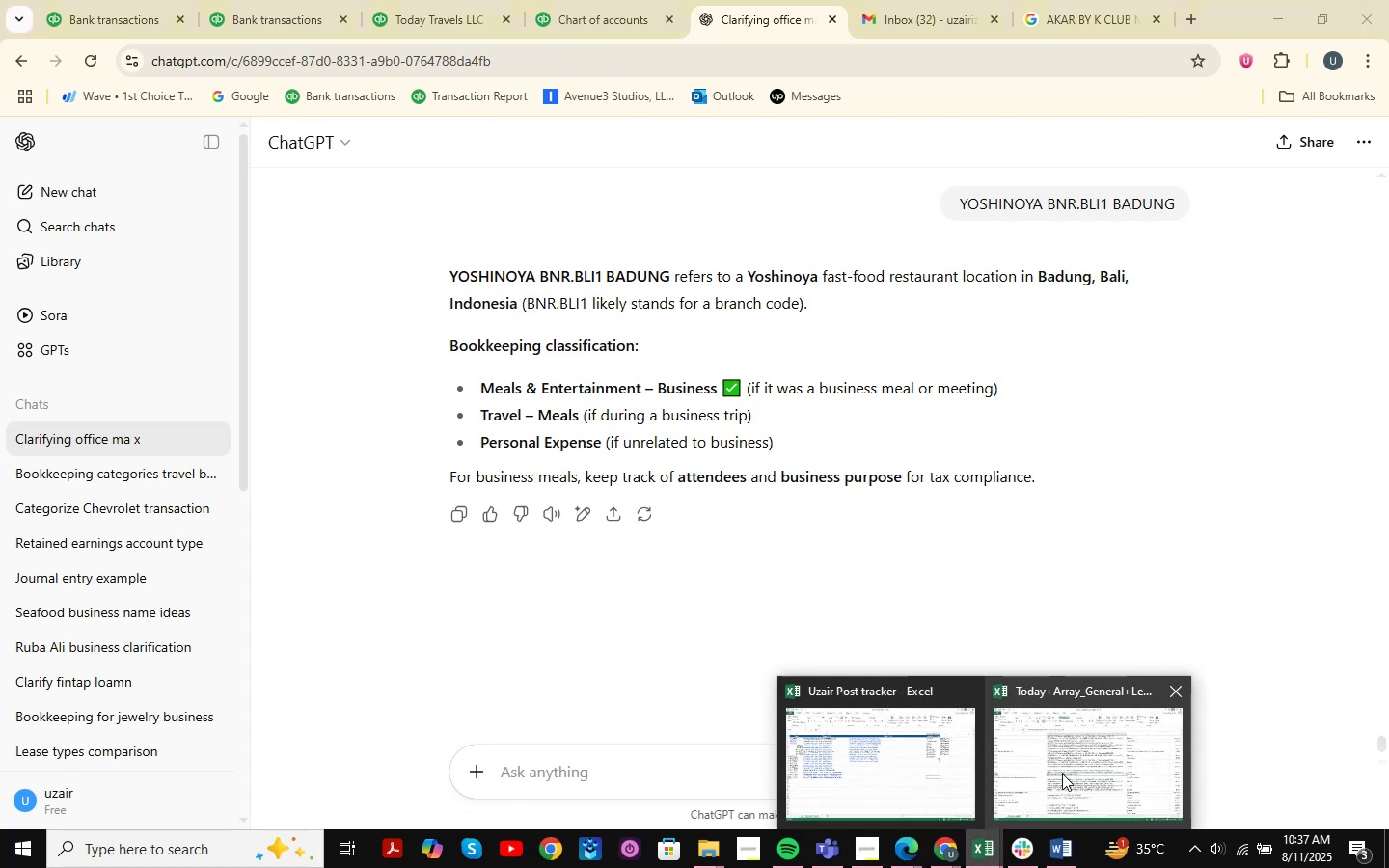 
left_click([1063, 773])
 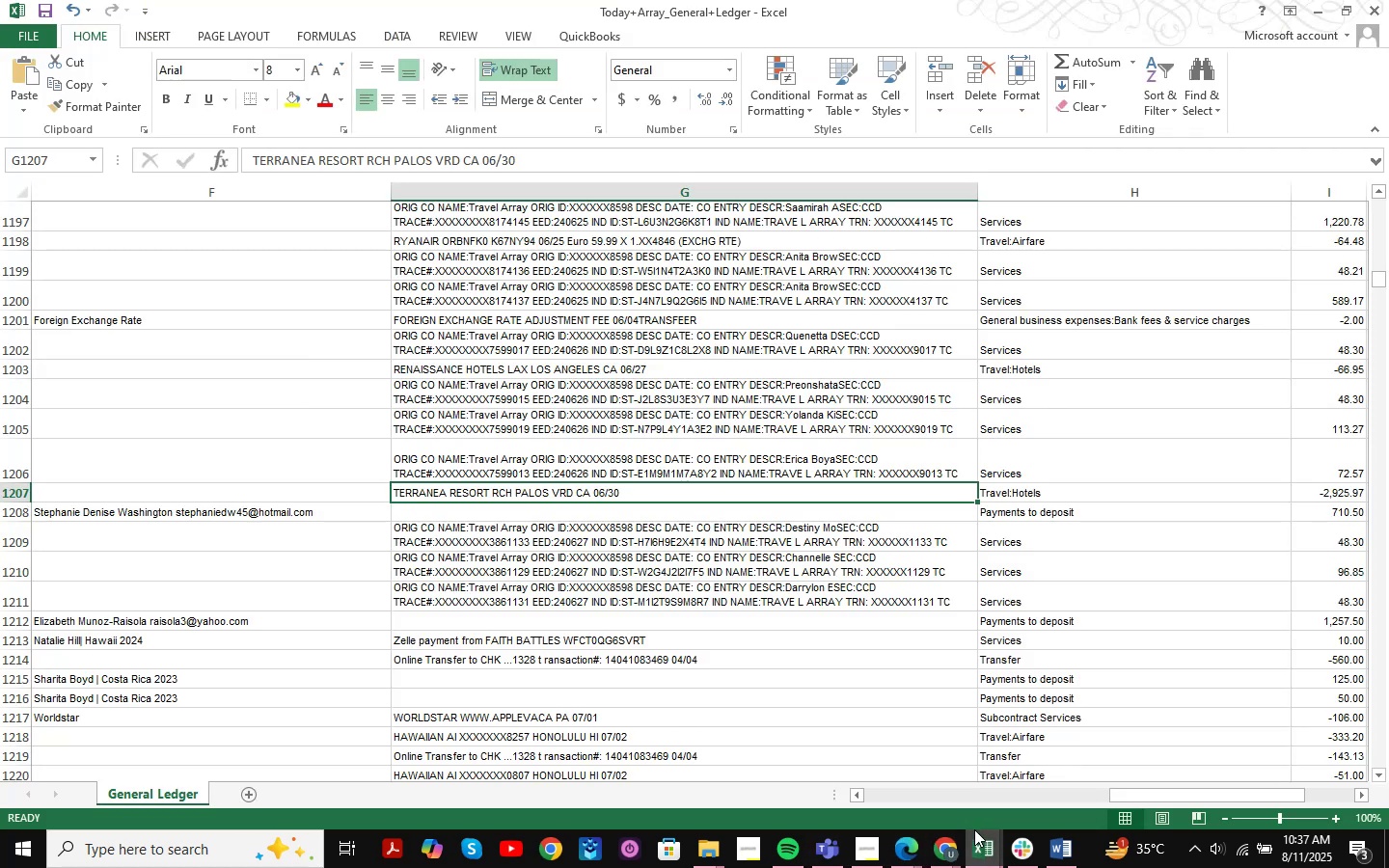 
mouse_move([903, 861])
 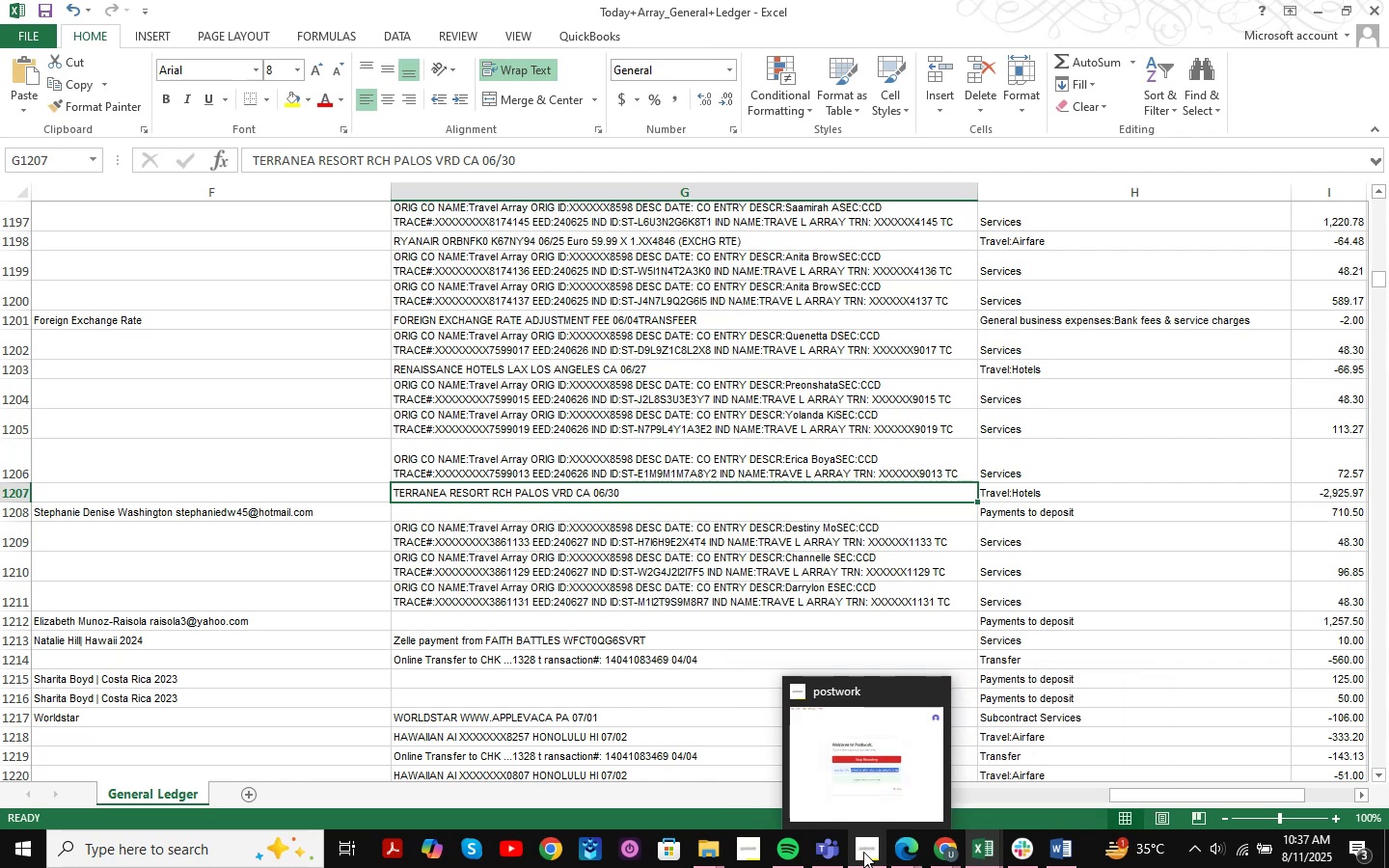 
left_click([863, 852])
 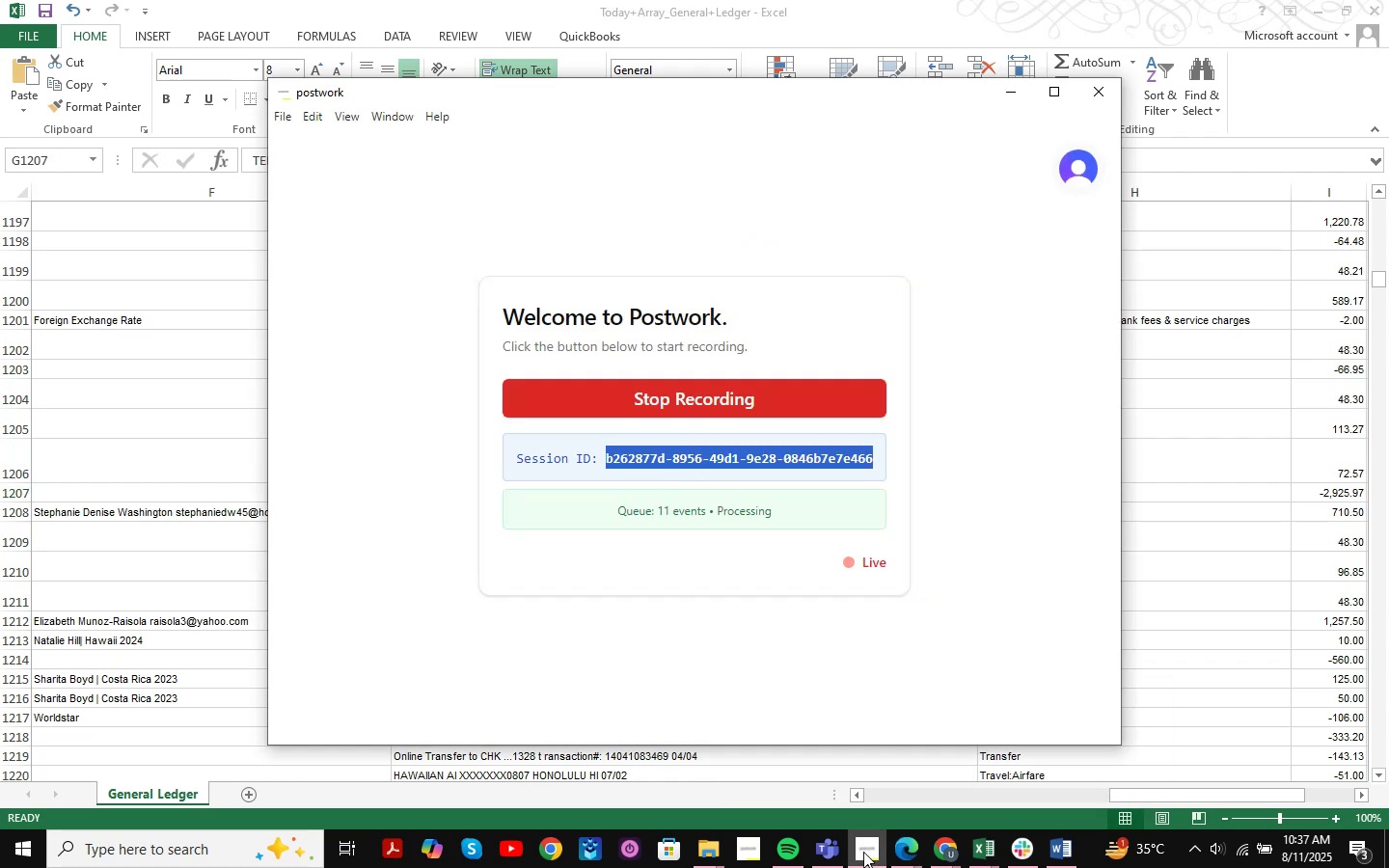 
mouse_move([861, 849])
 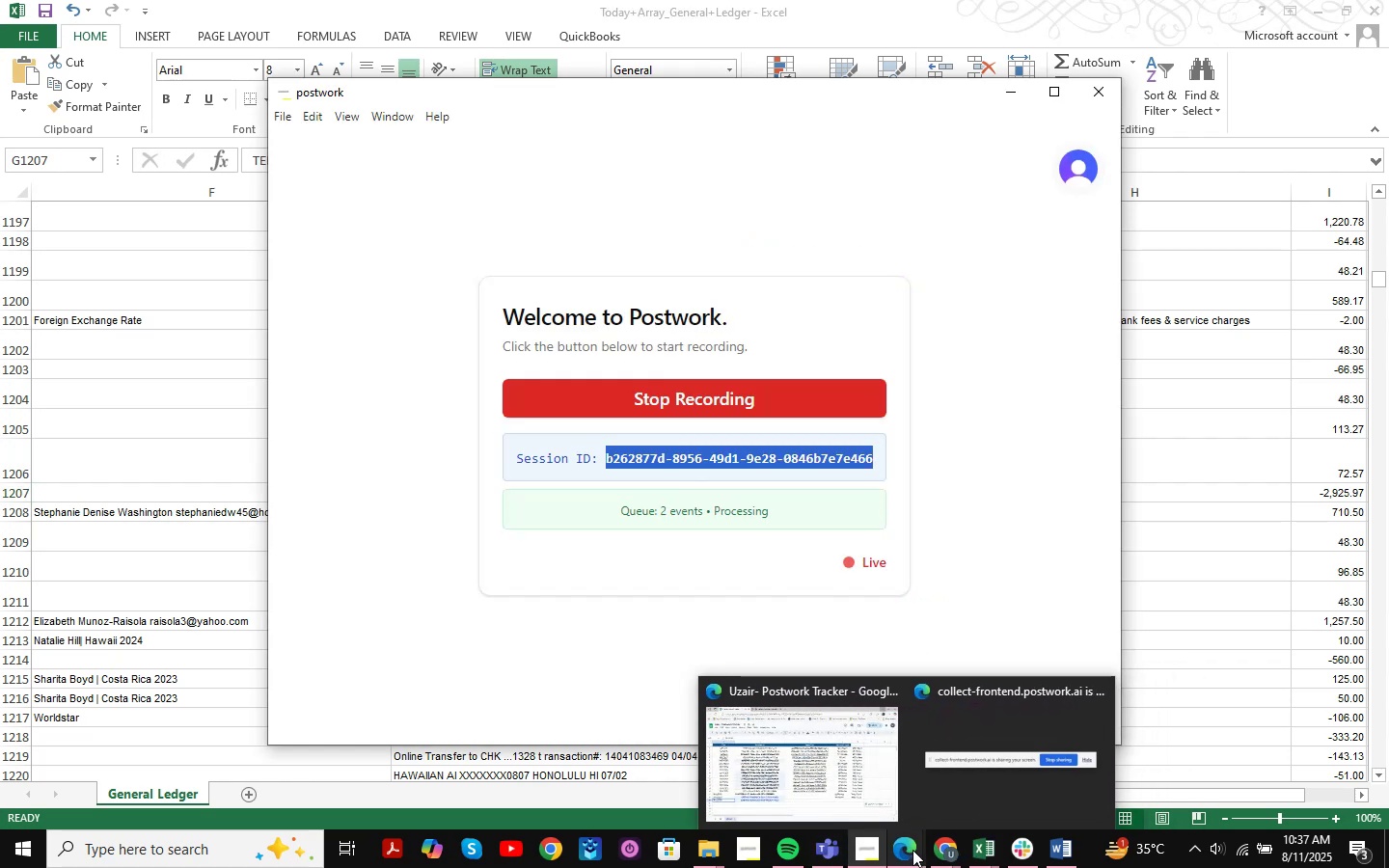 
mouse_move([887, 858])
 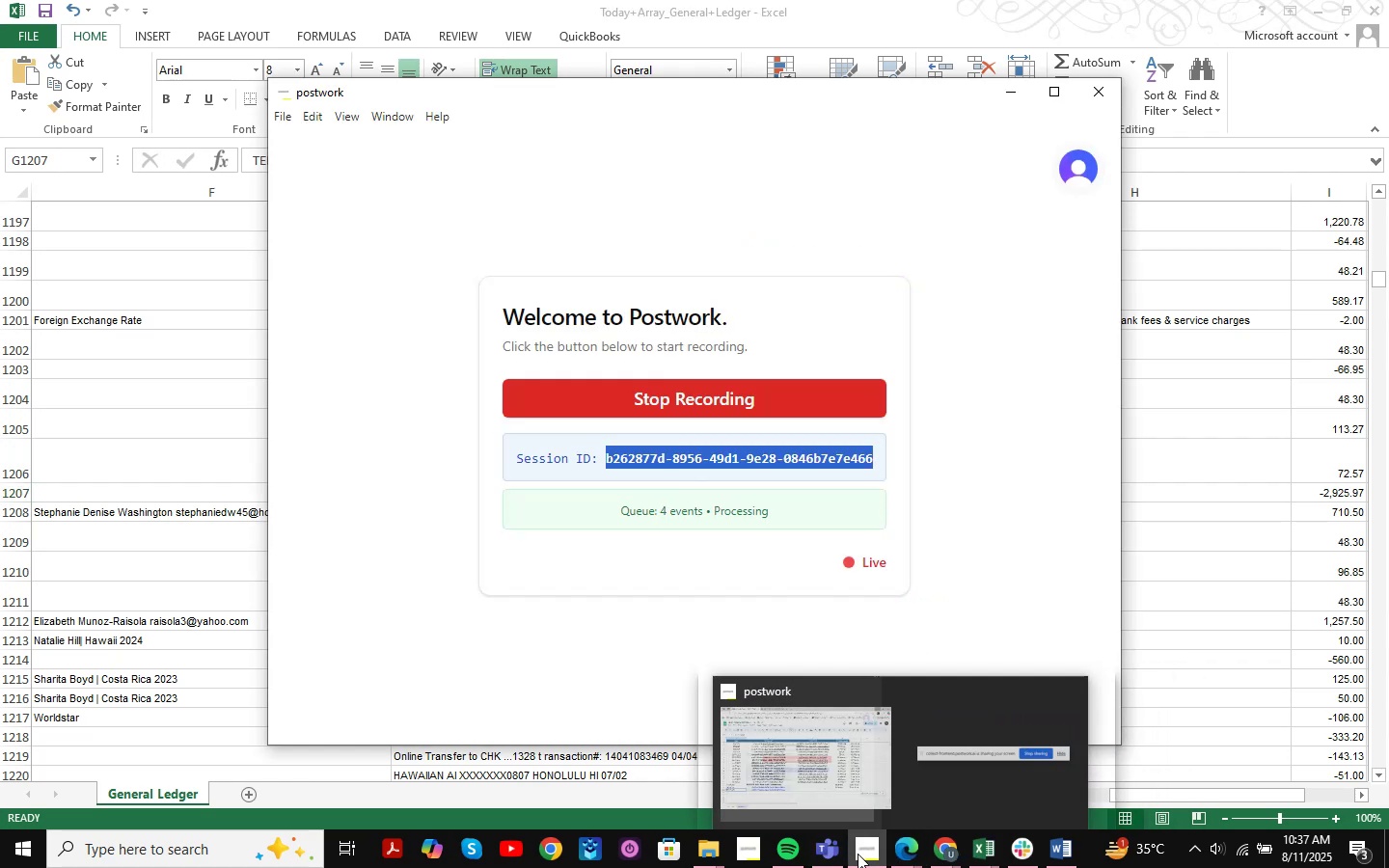 
mouse_move([824, 851])
 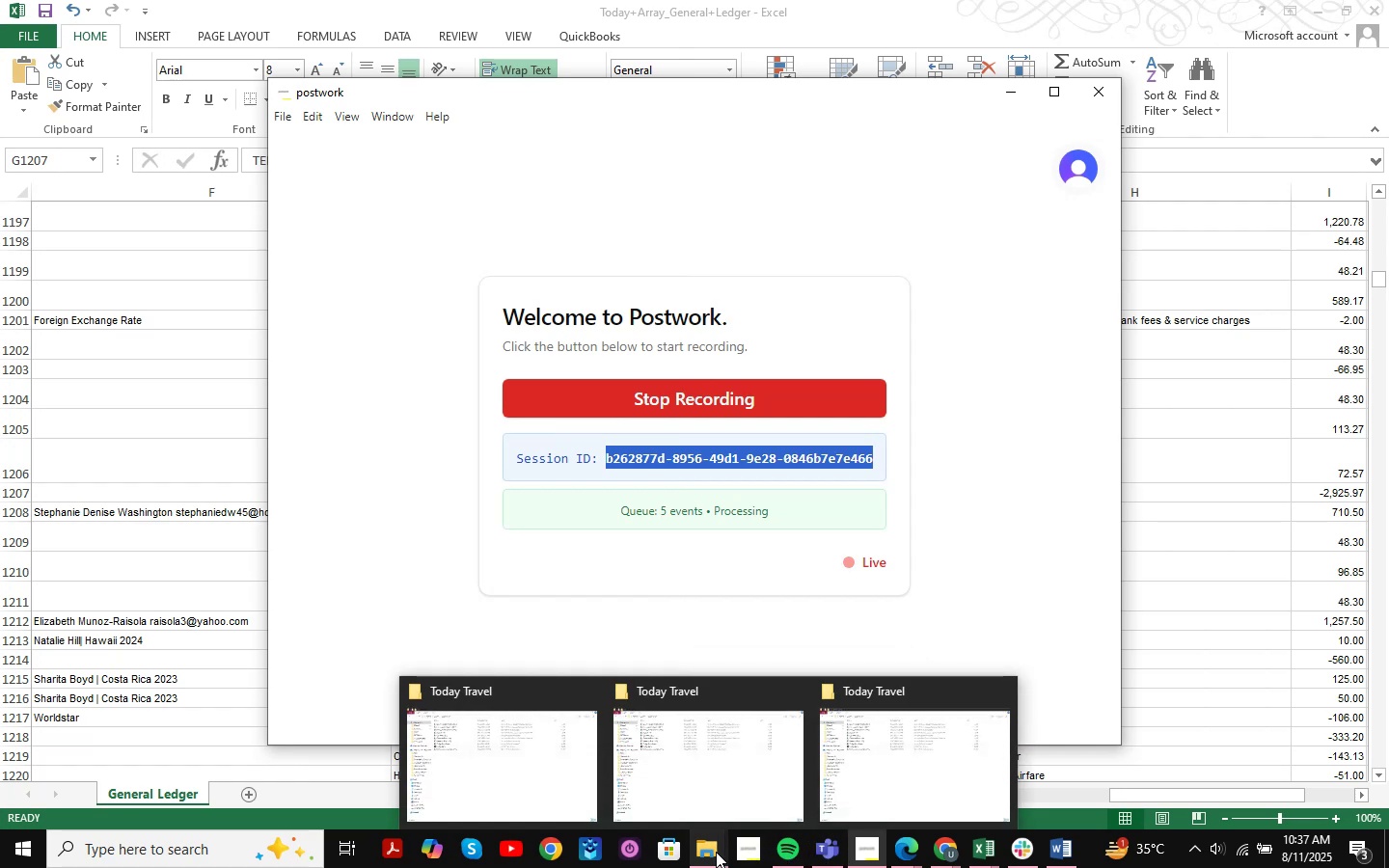 
mouse_move([856, 830])
 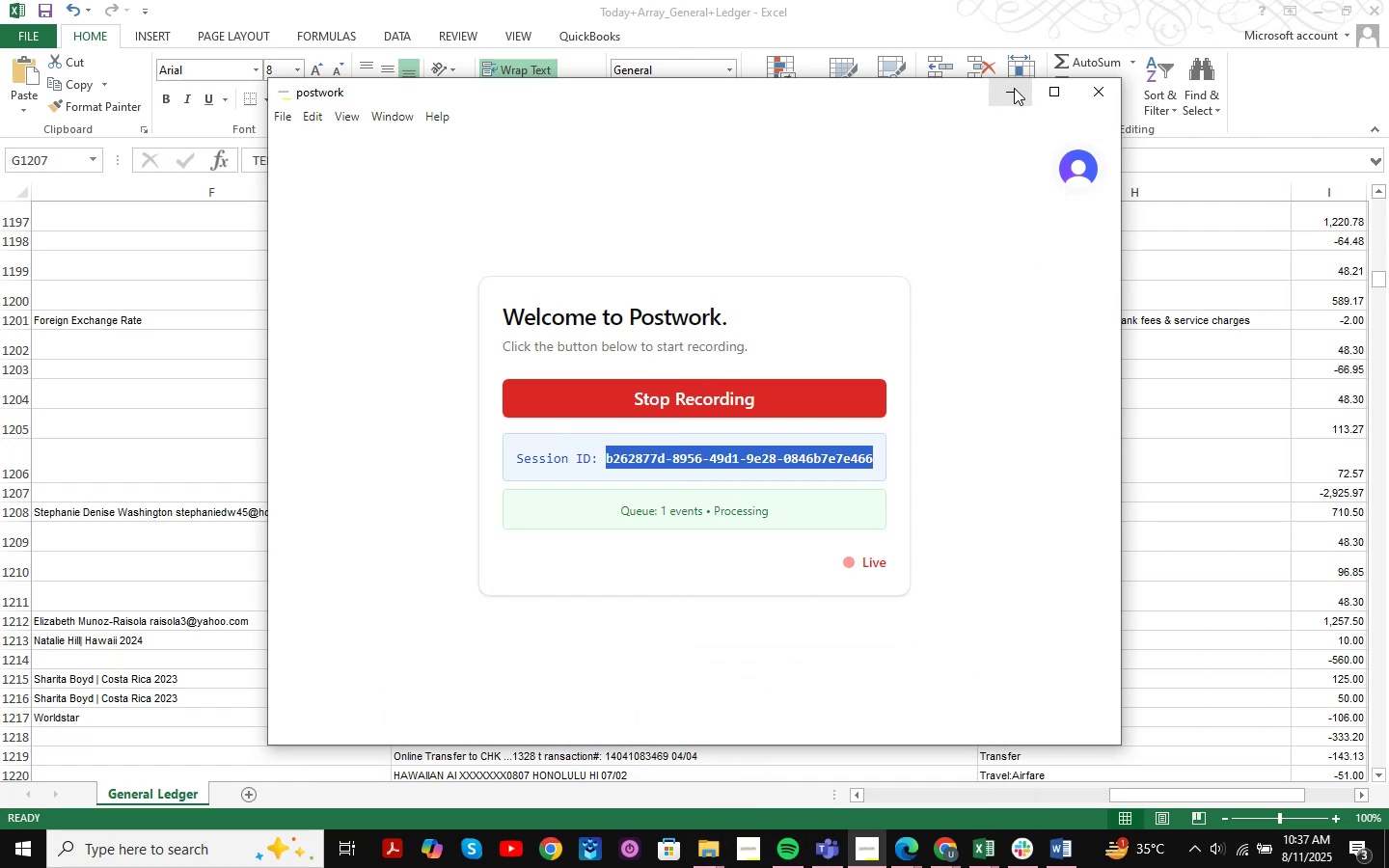 
left_click([1014, 88])
 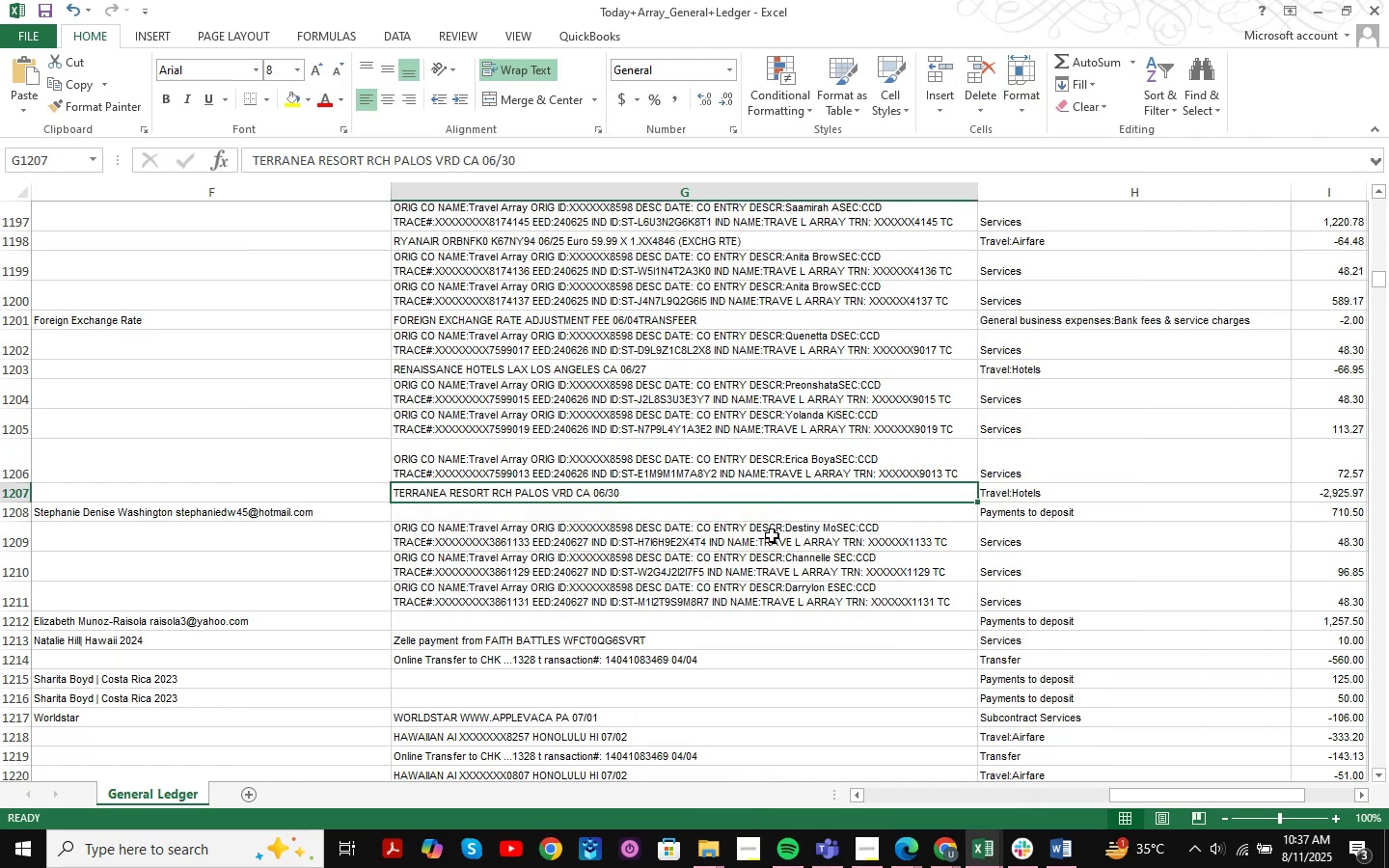 
mouse_move([1014, 825])
 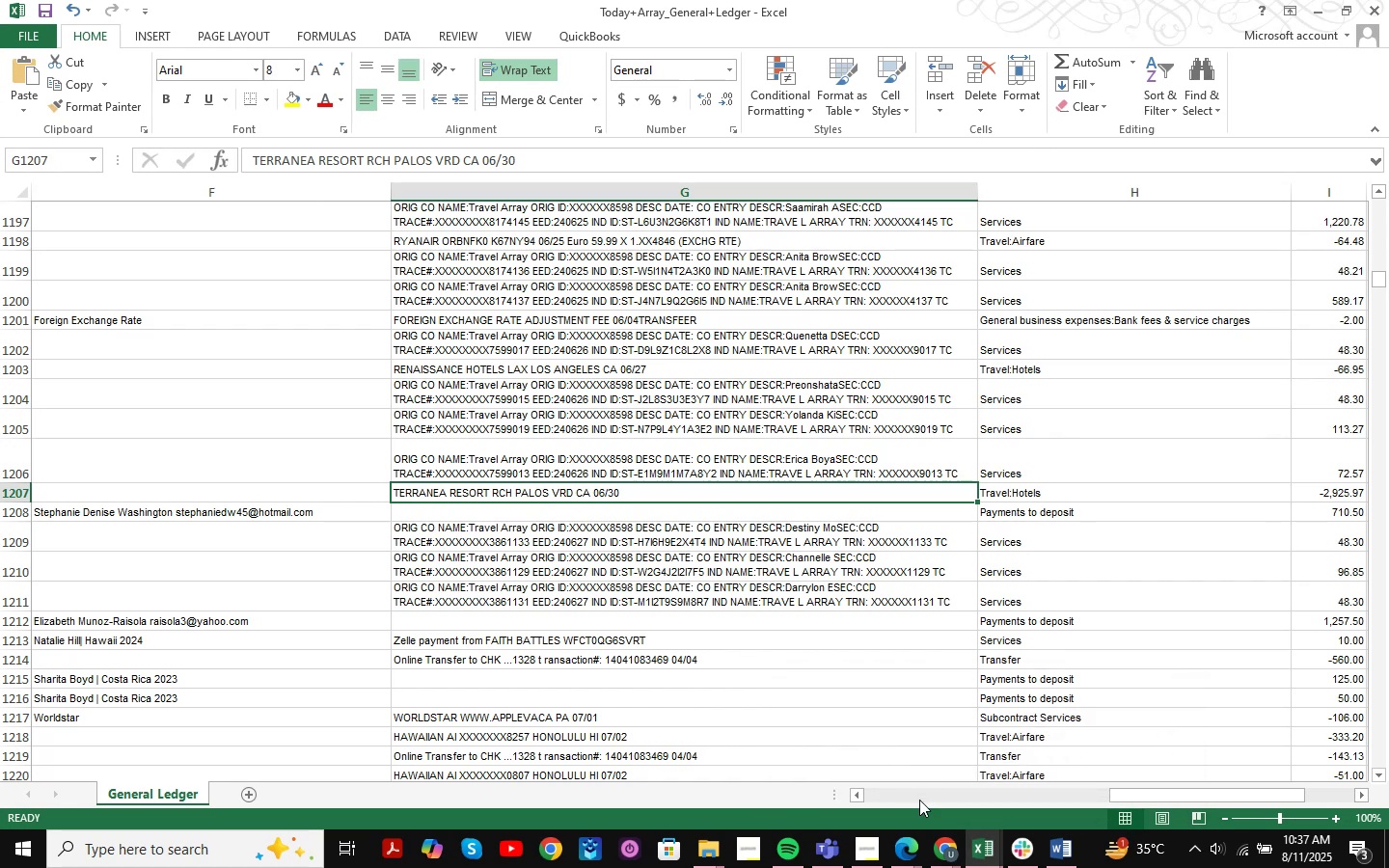 
left_click([951, 850])
 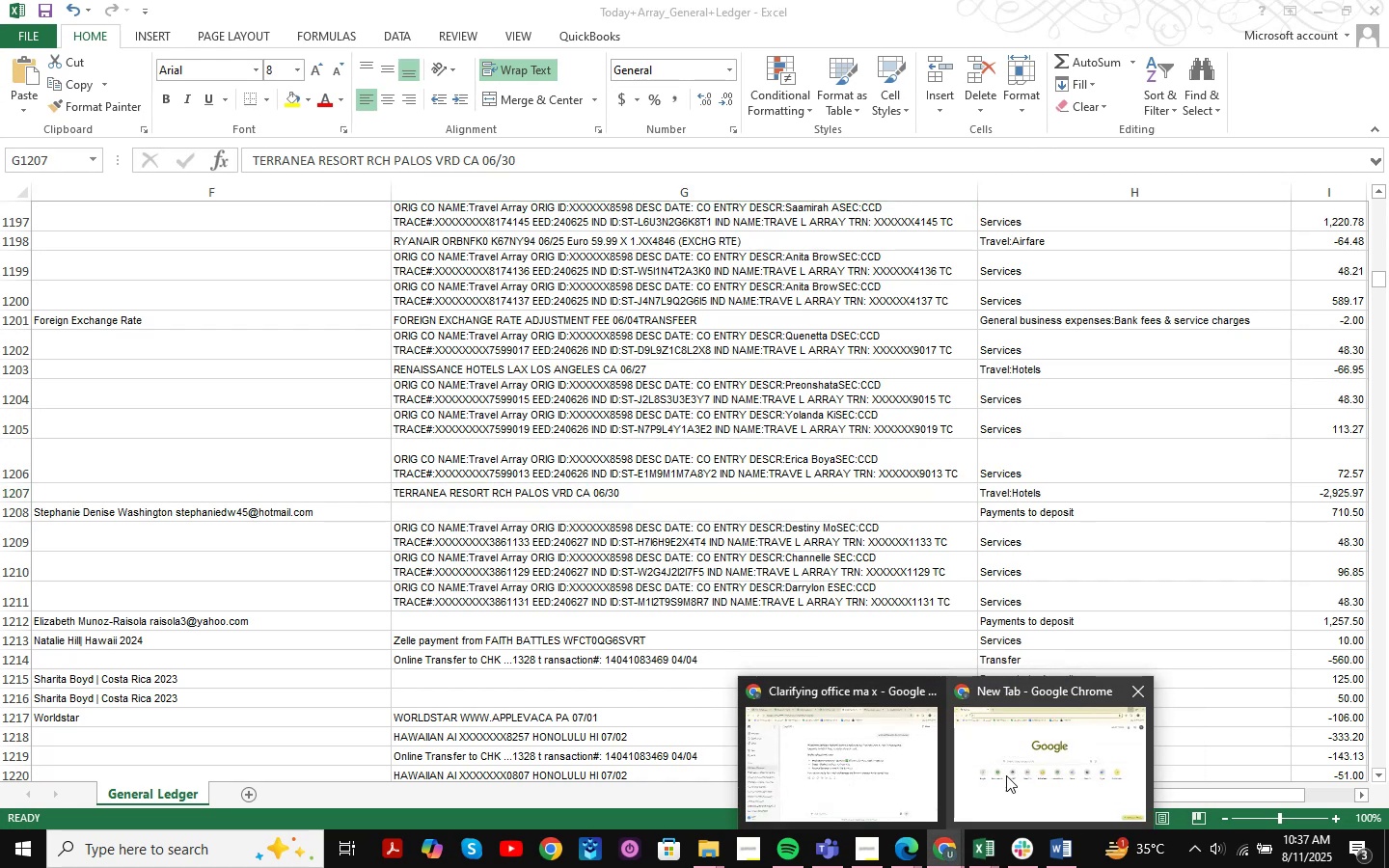 
left_click([1025, 772])
 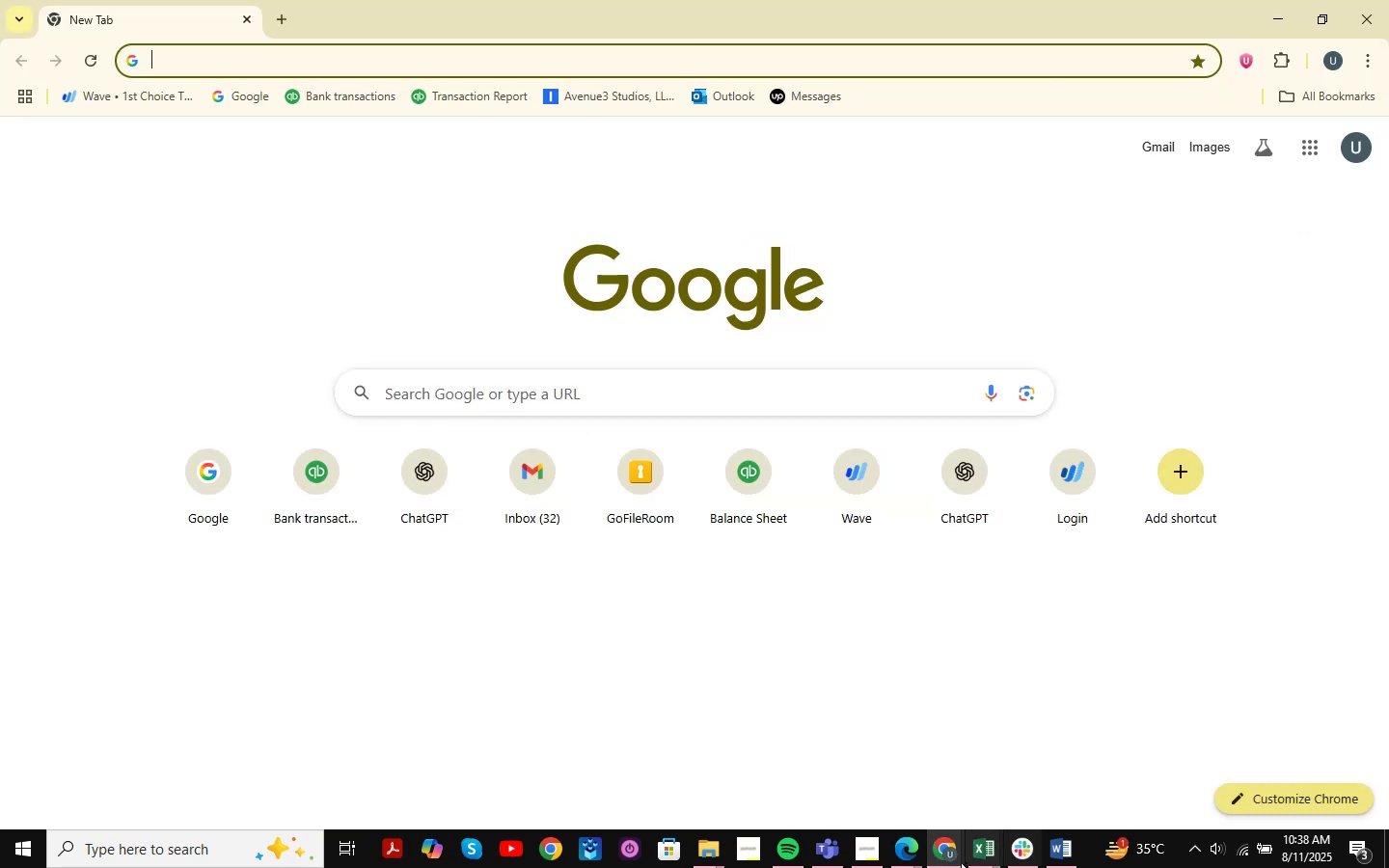 
left_click([946, 860])
 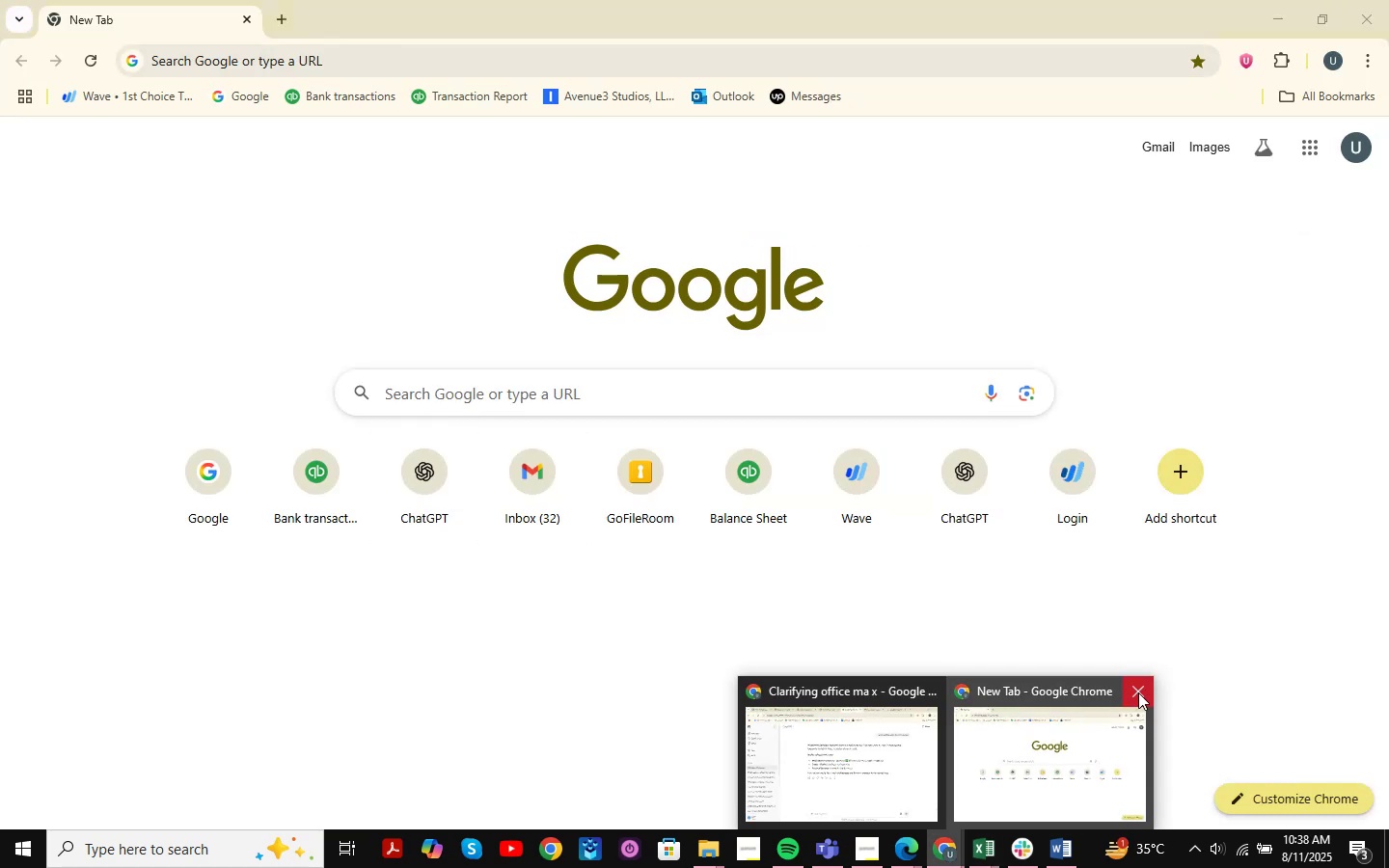 
left_click([1019, 765])
 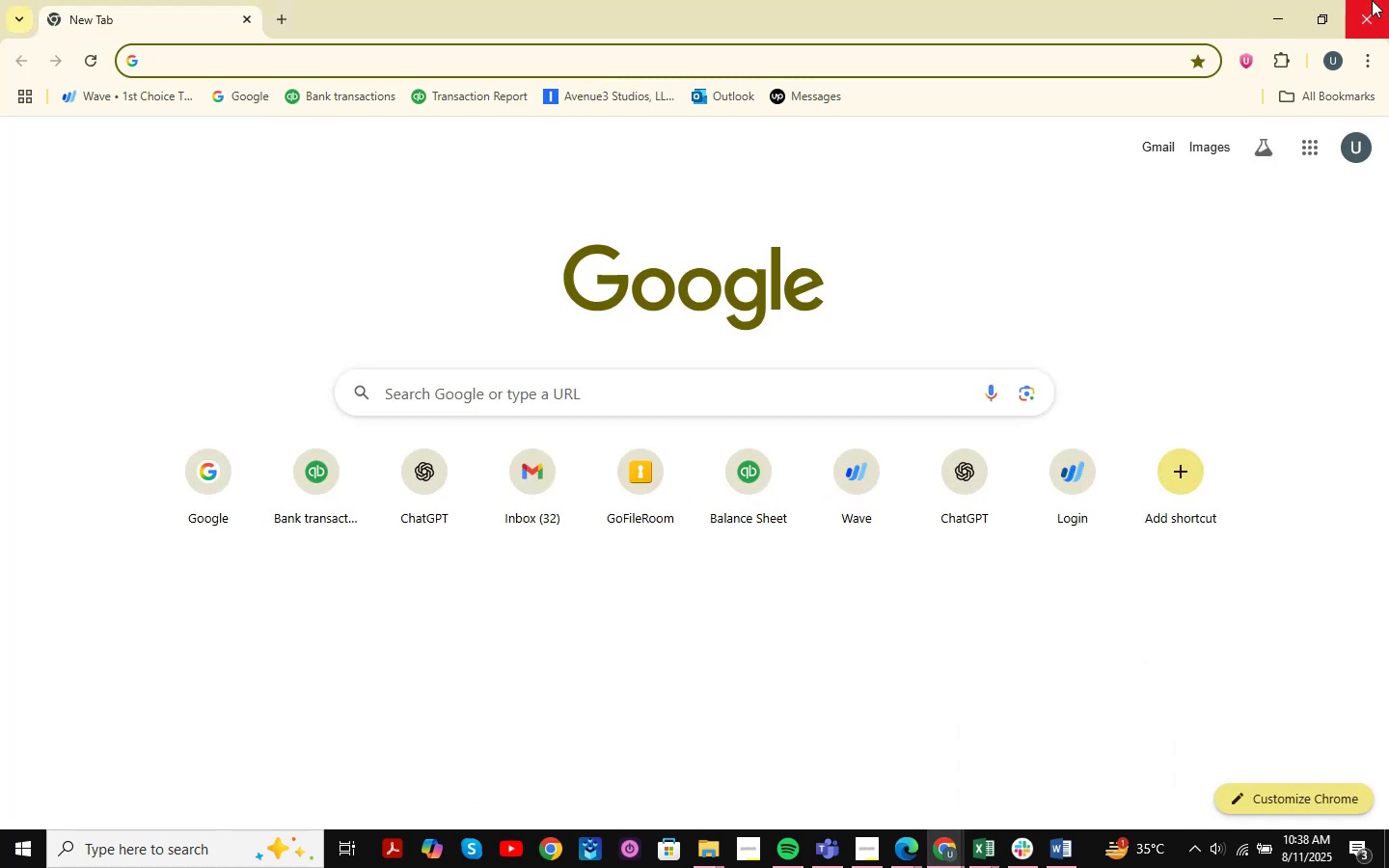 
left_click([1372, 0])
 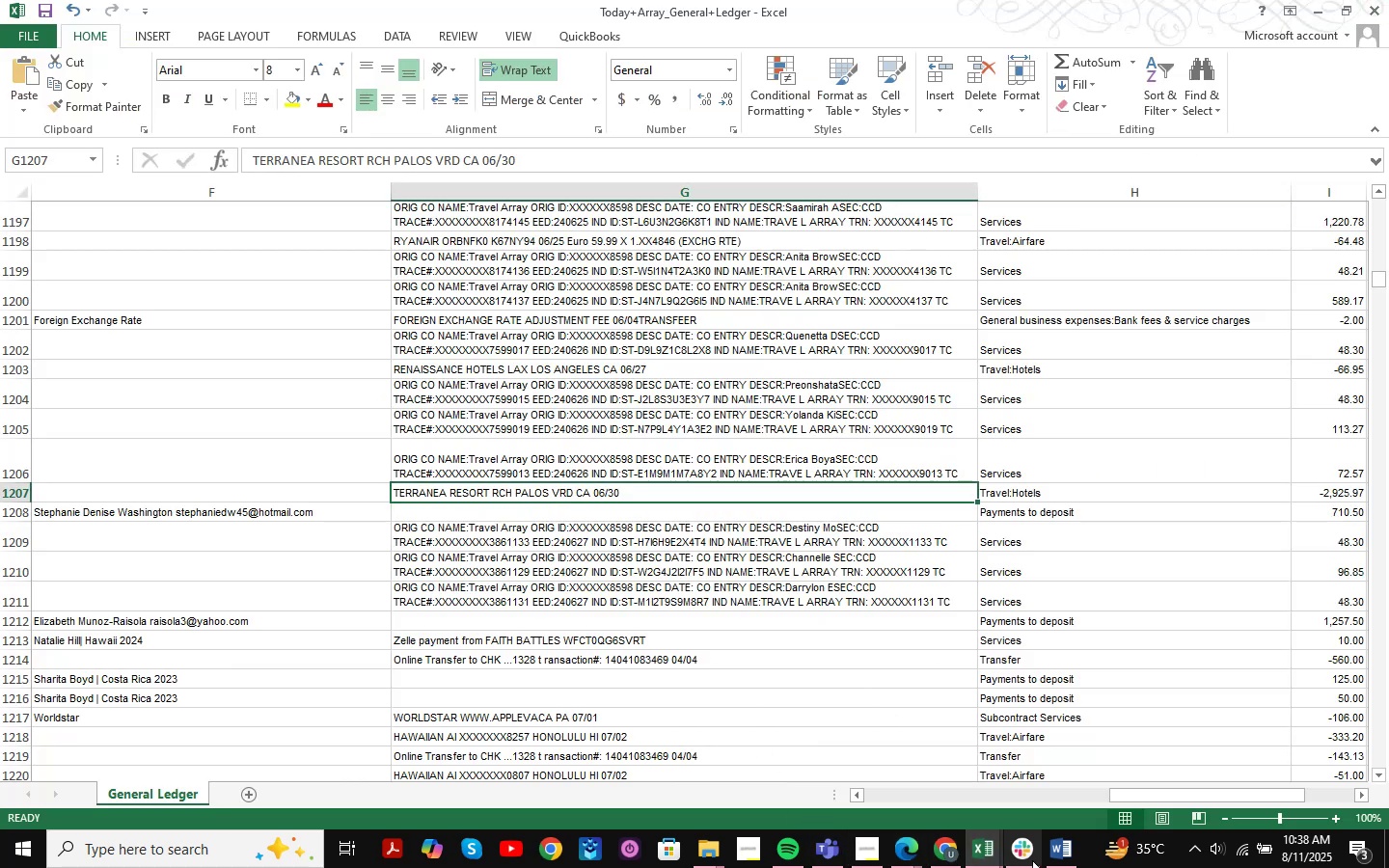 
left_click([990, 854])
 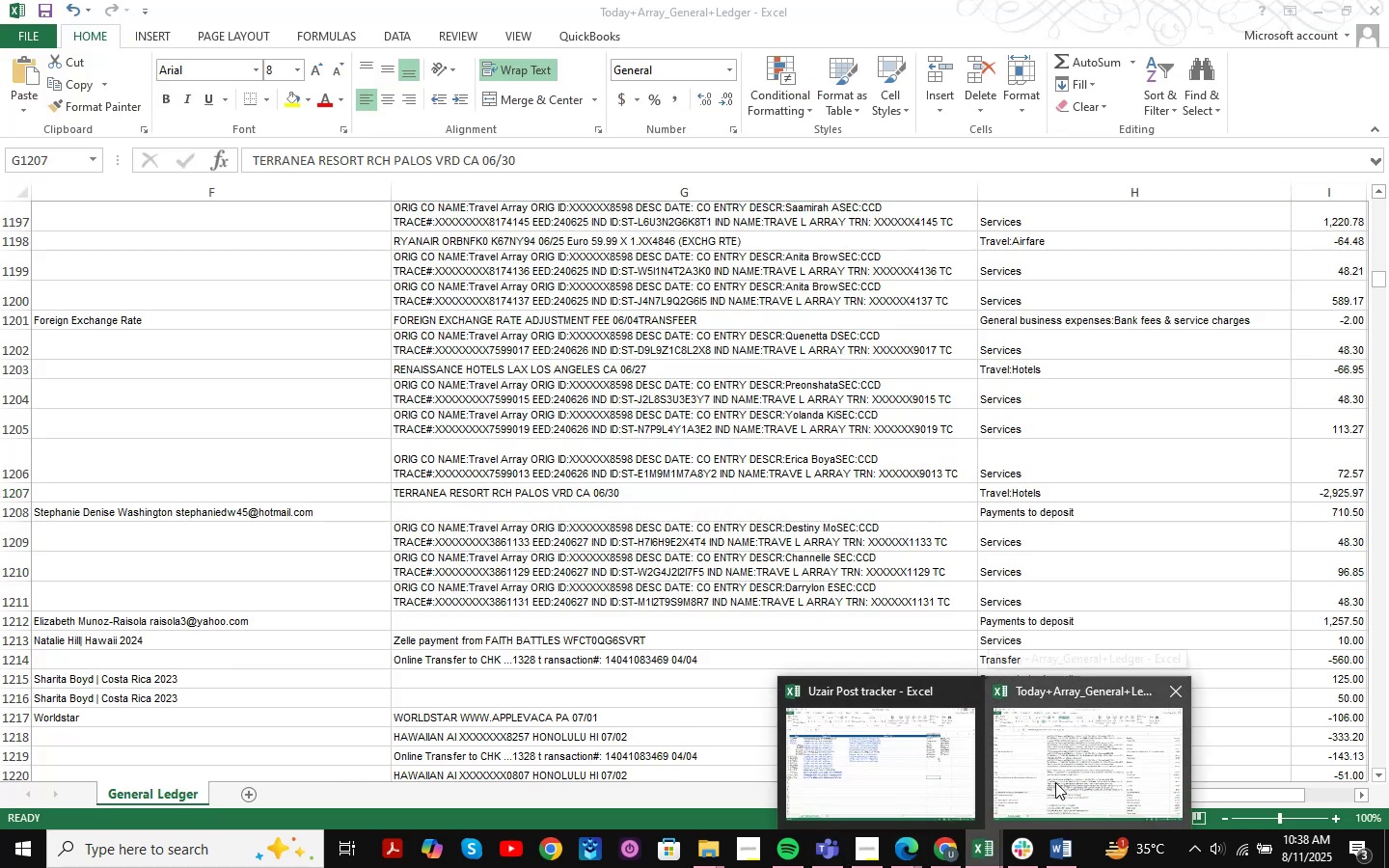 
left_click([1055, 782])
 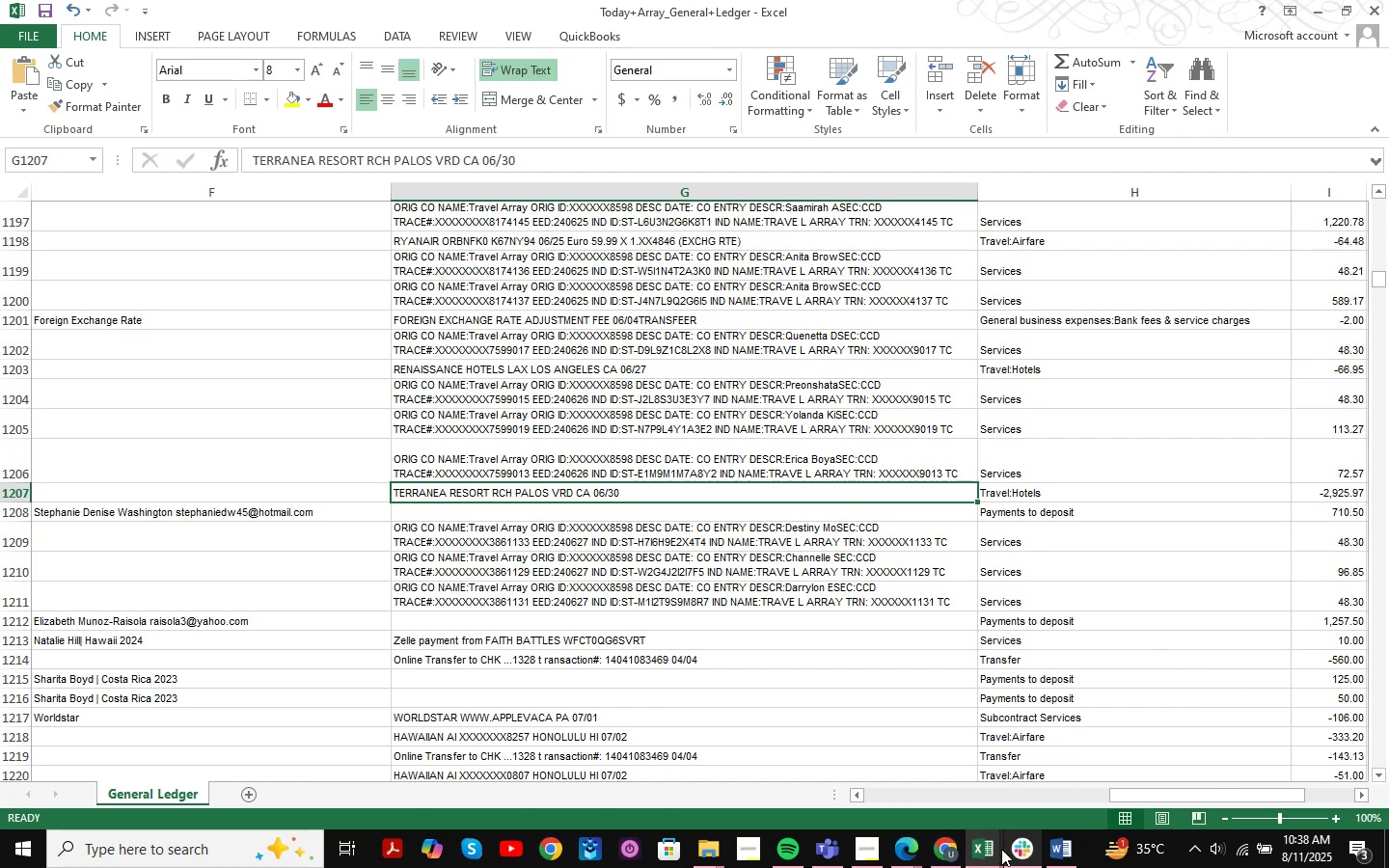 
left_click([951, 847])
 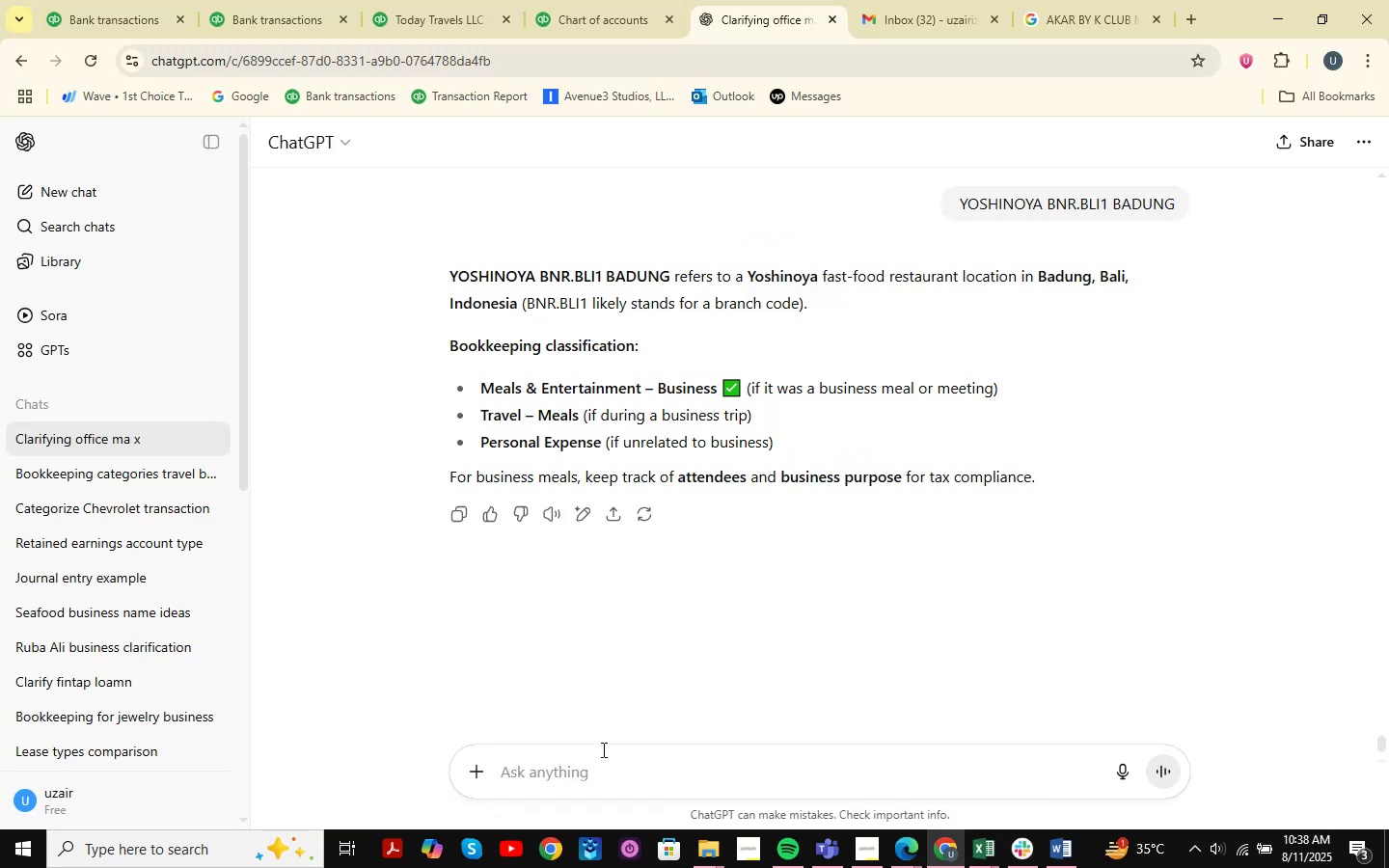 
mouse_move([504, 32])
 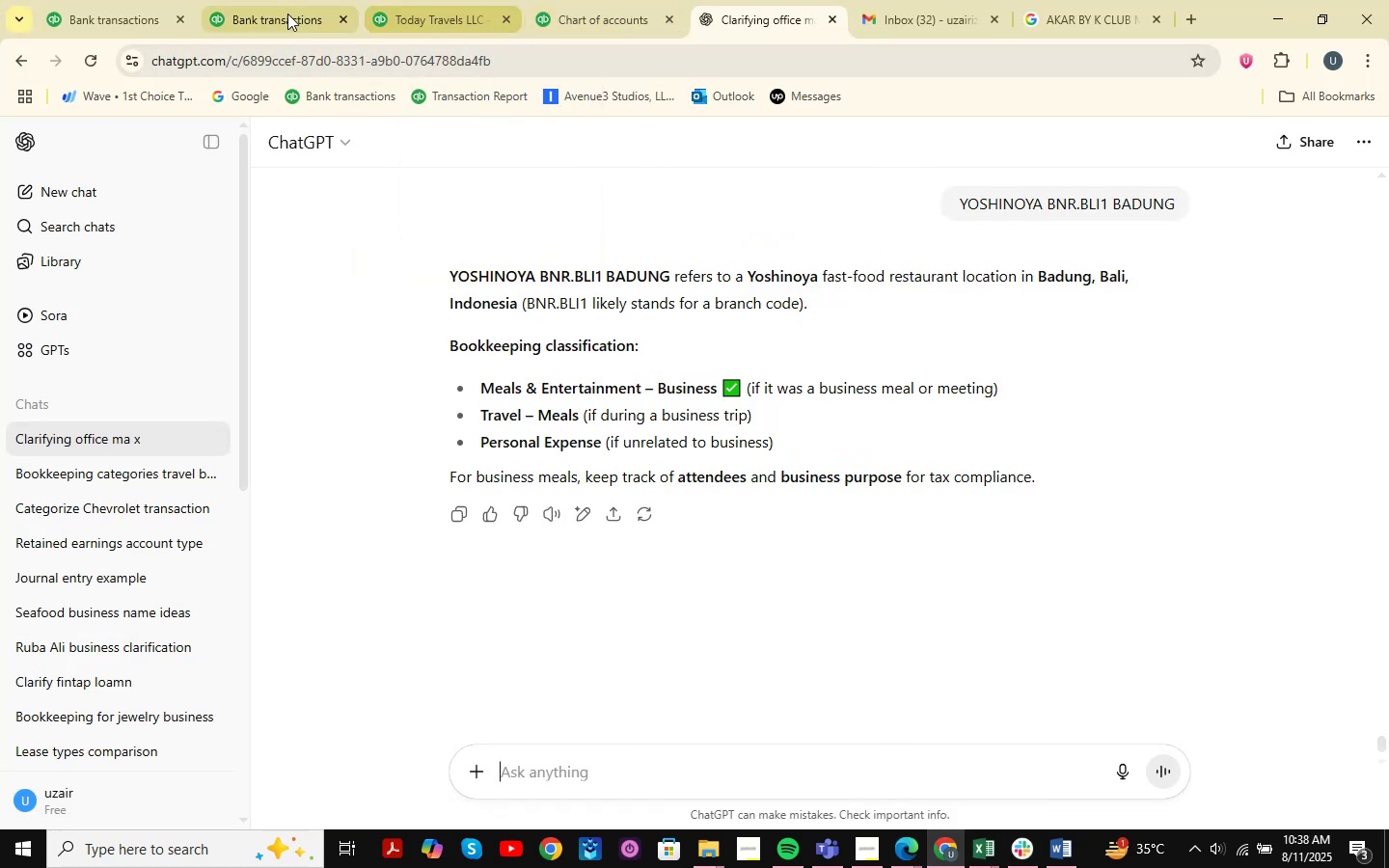 
left_click([110, 18])
 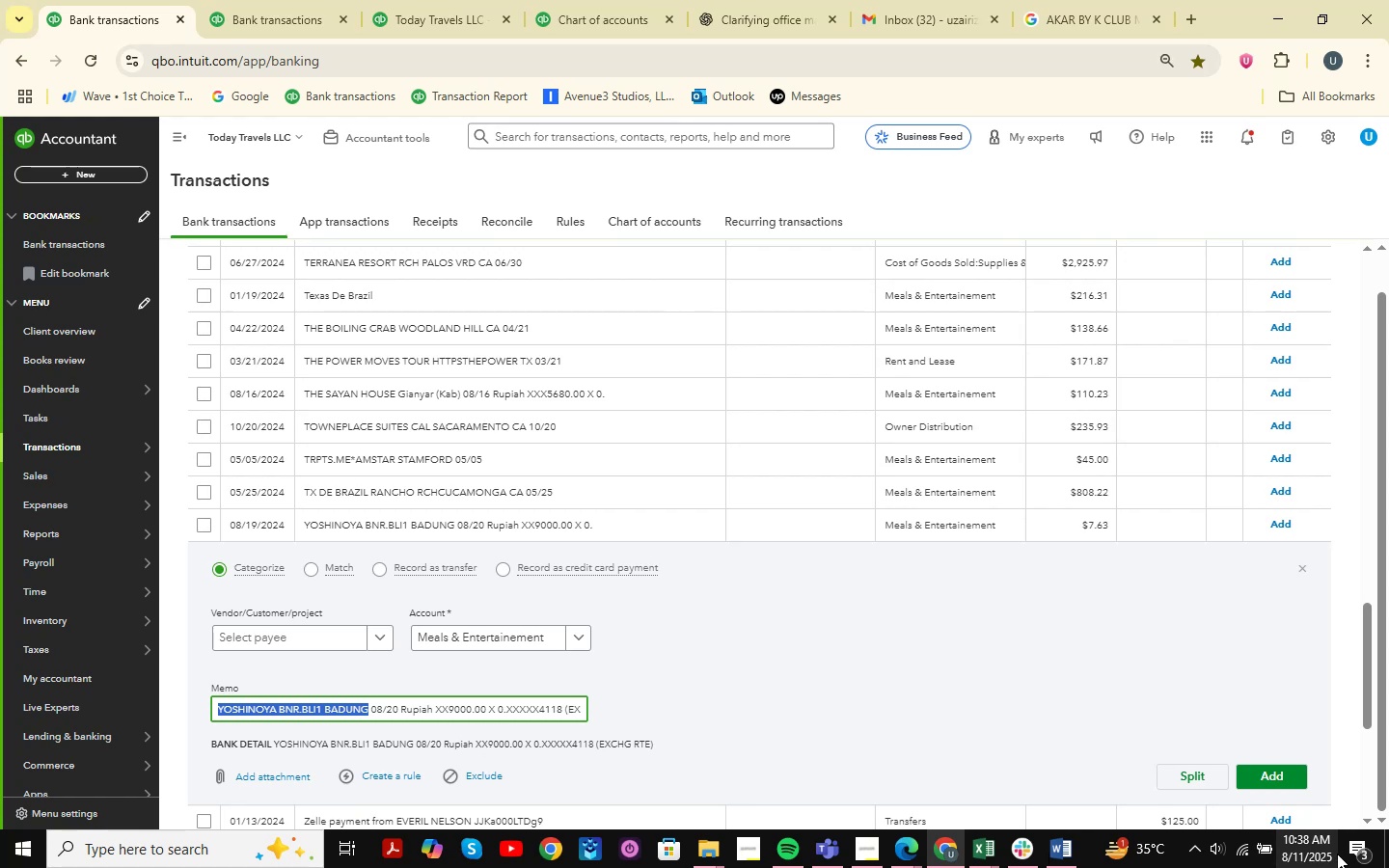 
left_click([977, 845])
 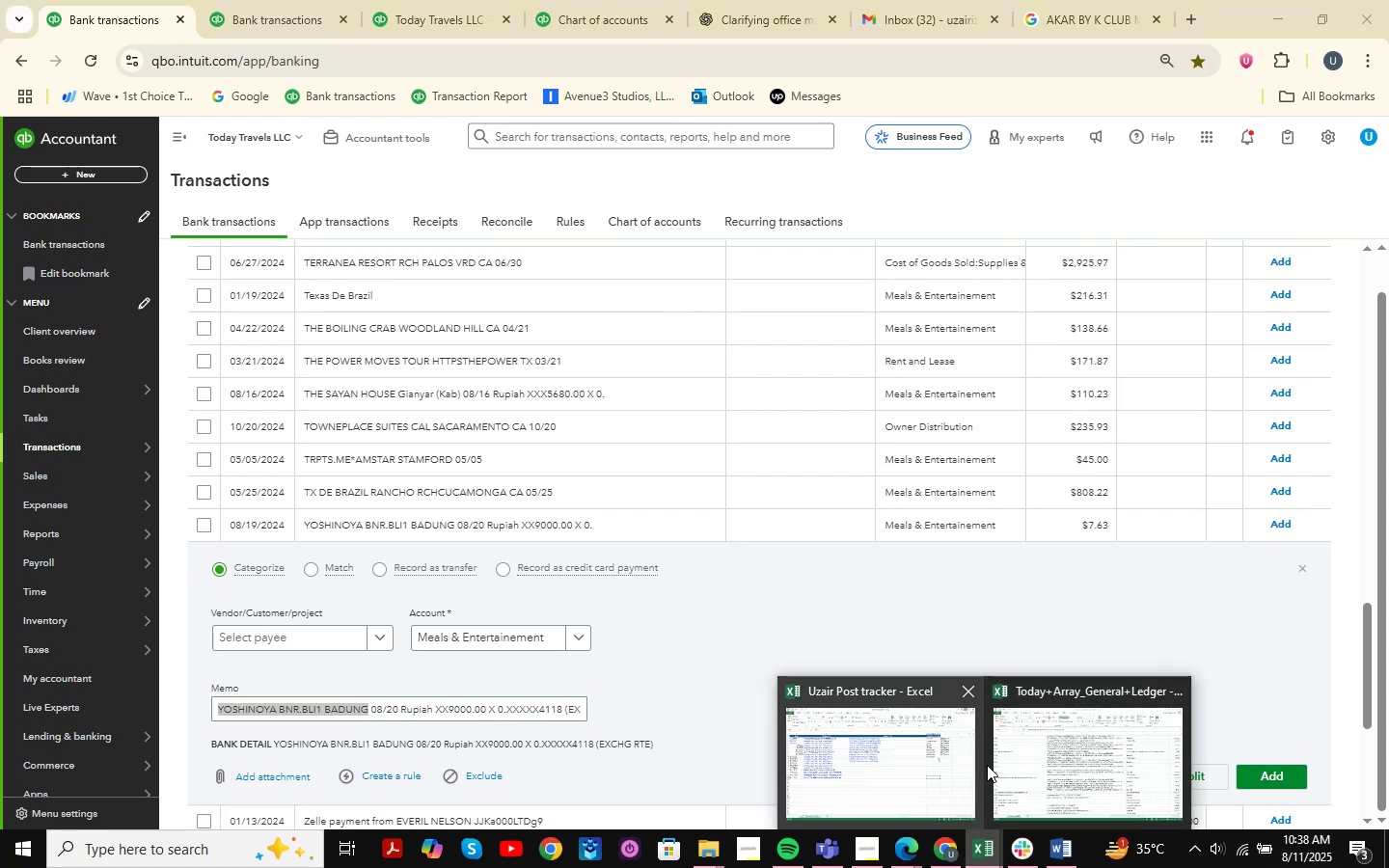 
left_click([1034, 764])
 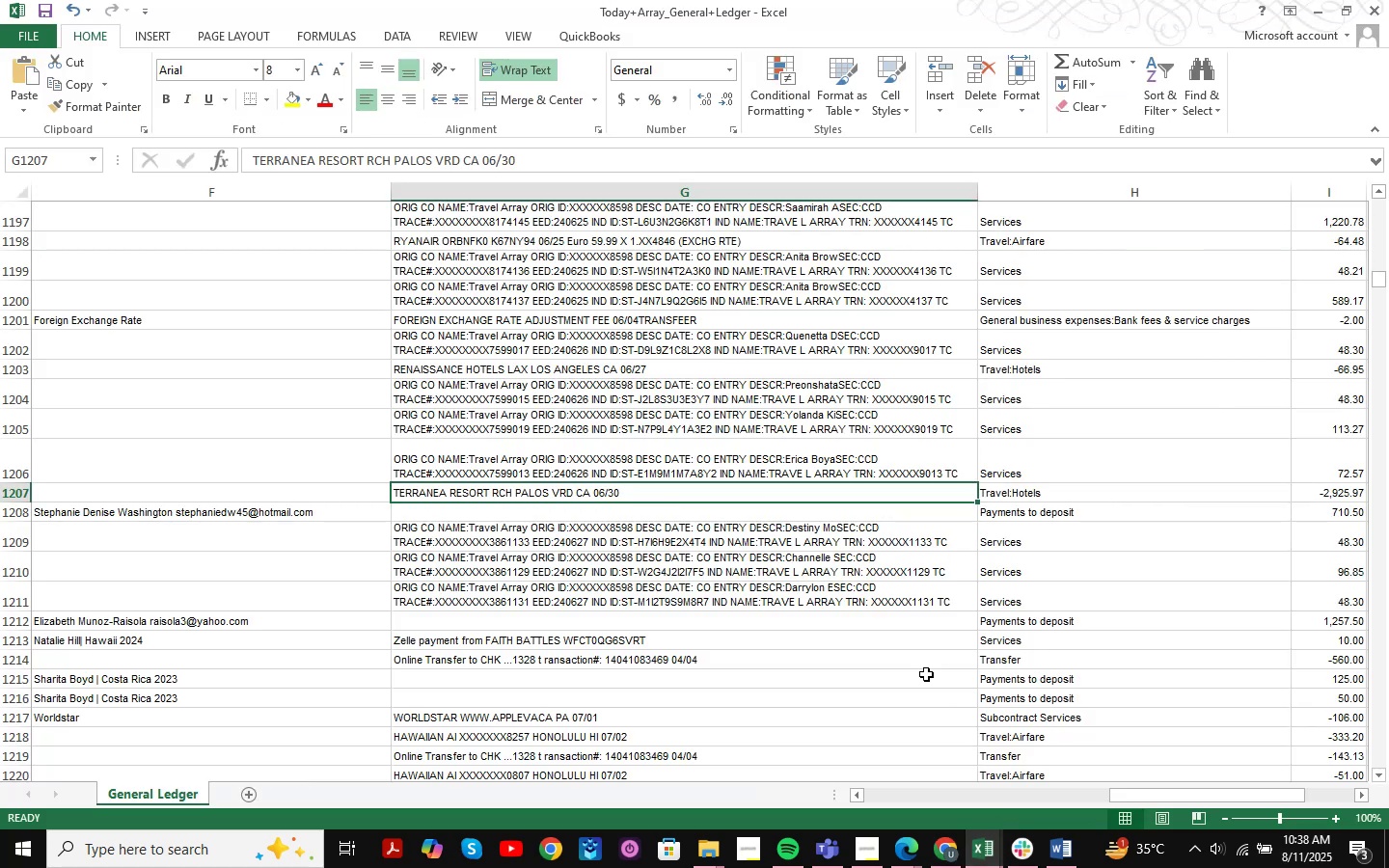 
key(Control+F)
 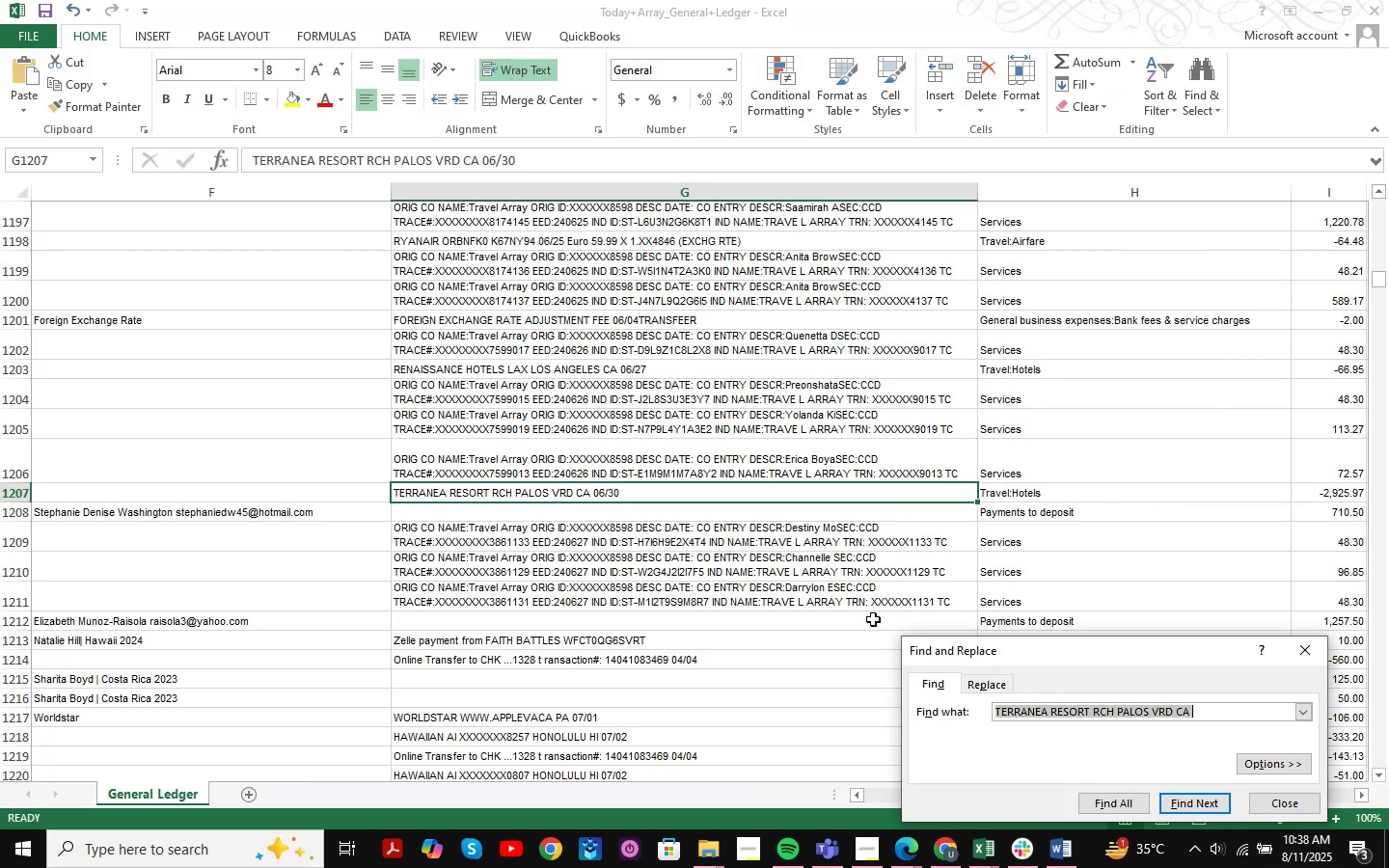 
key(Space)
 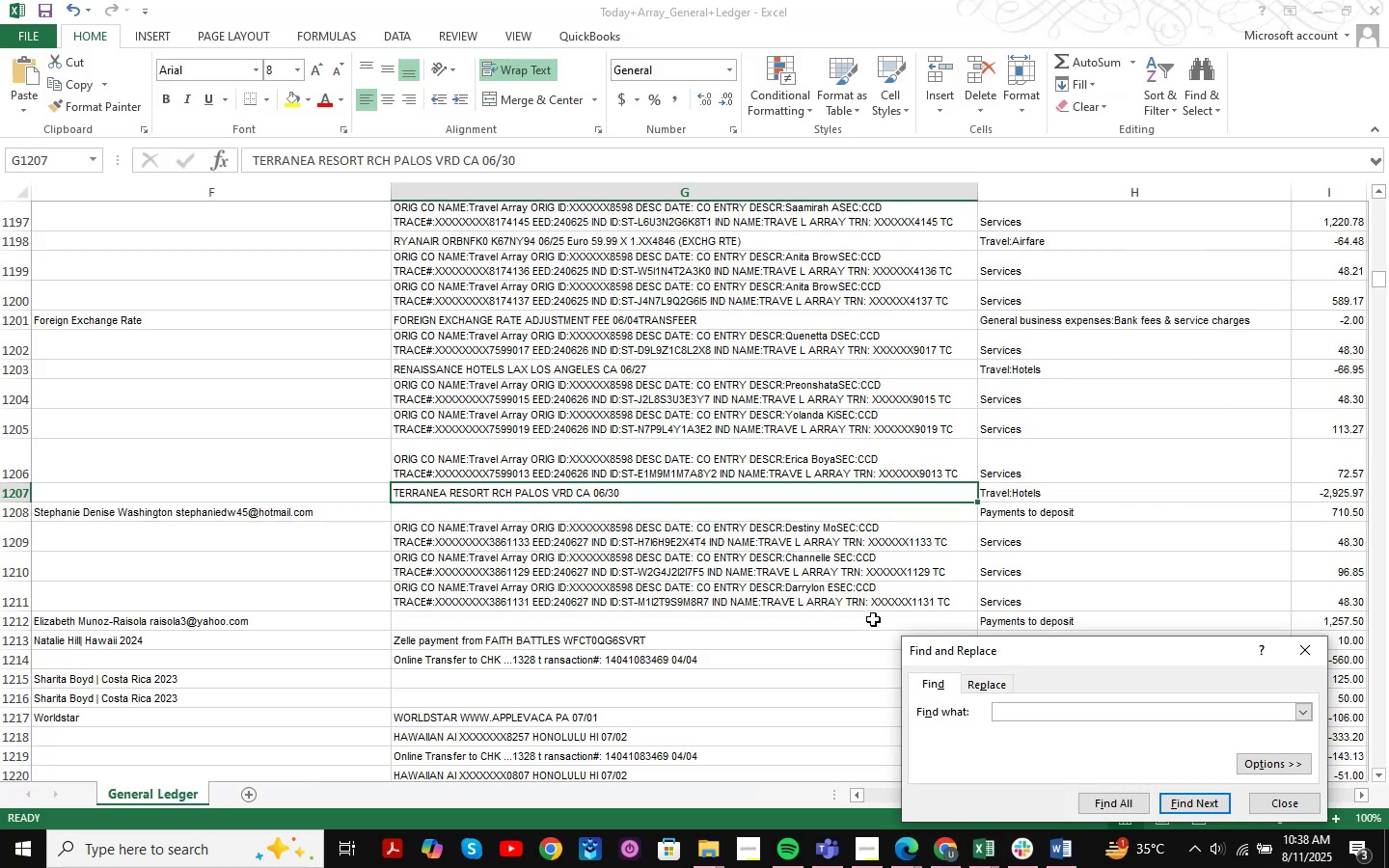 
key(Backspace)
 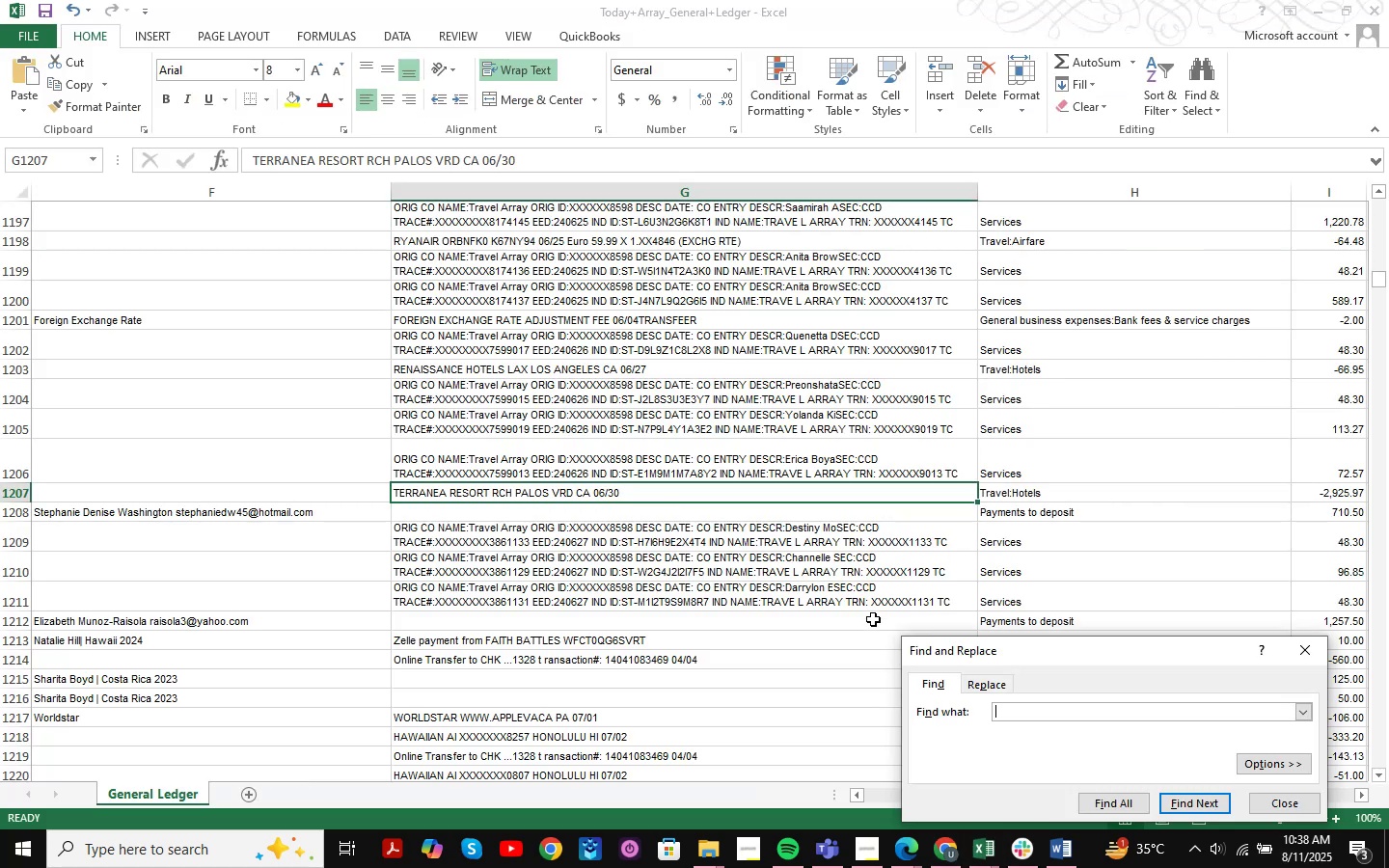 
key(Control+V)
 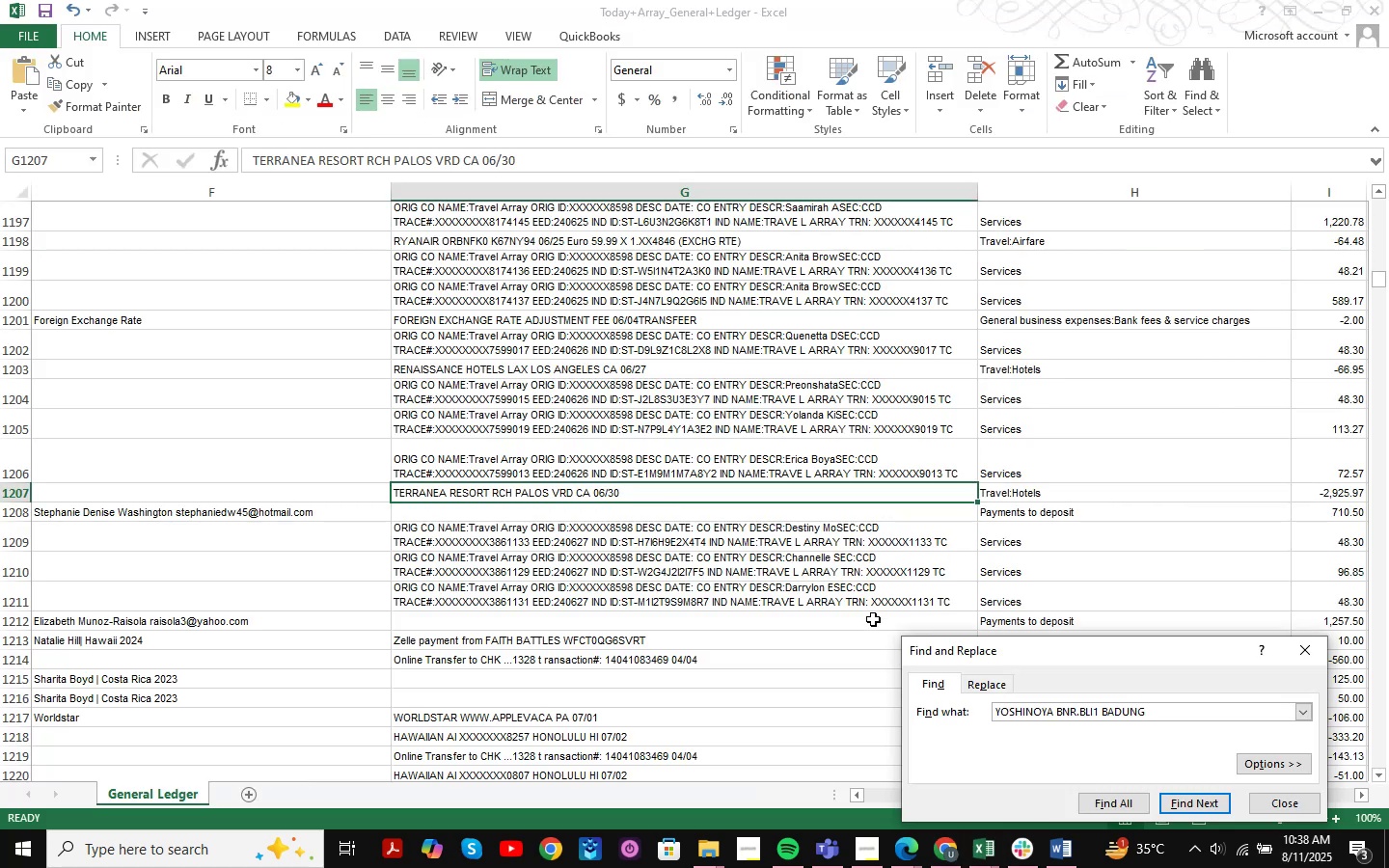 
key(NumpadEnter)
 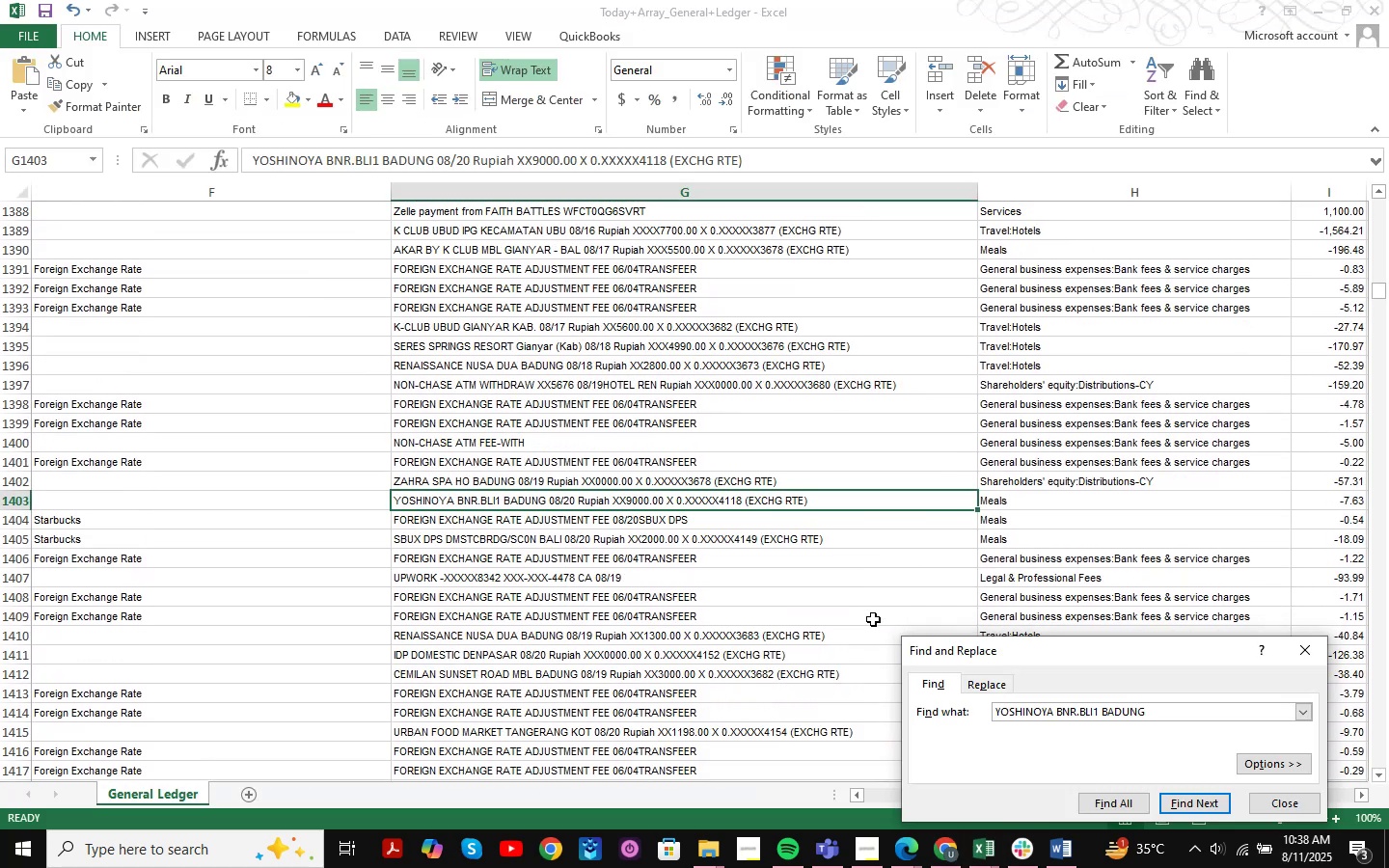 
key(NumpadEnter)
 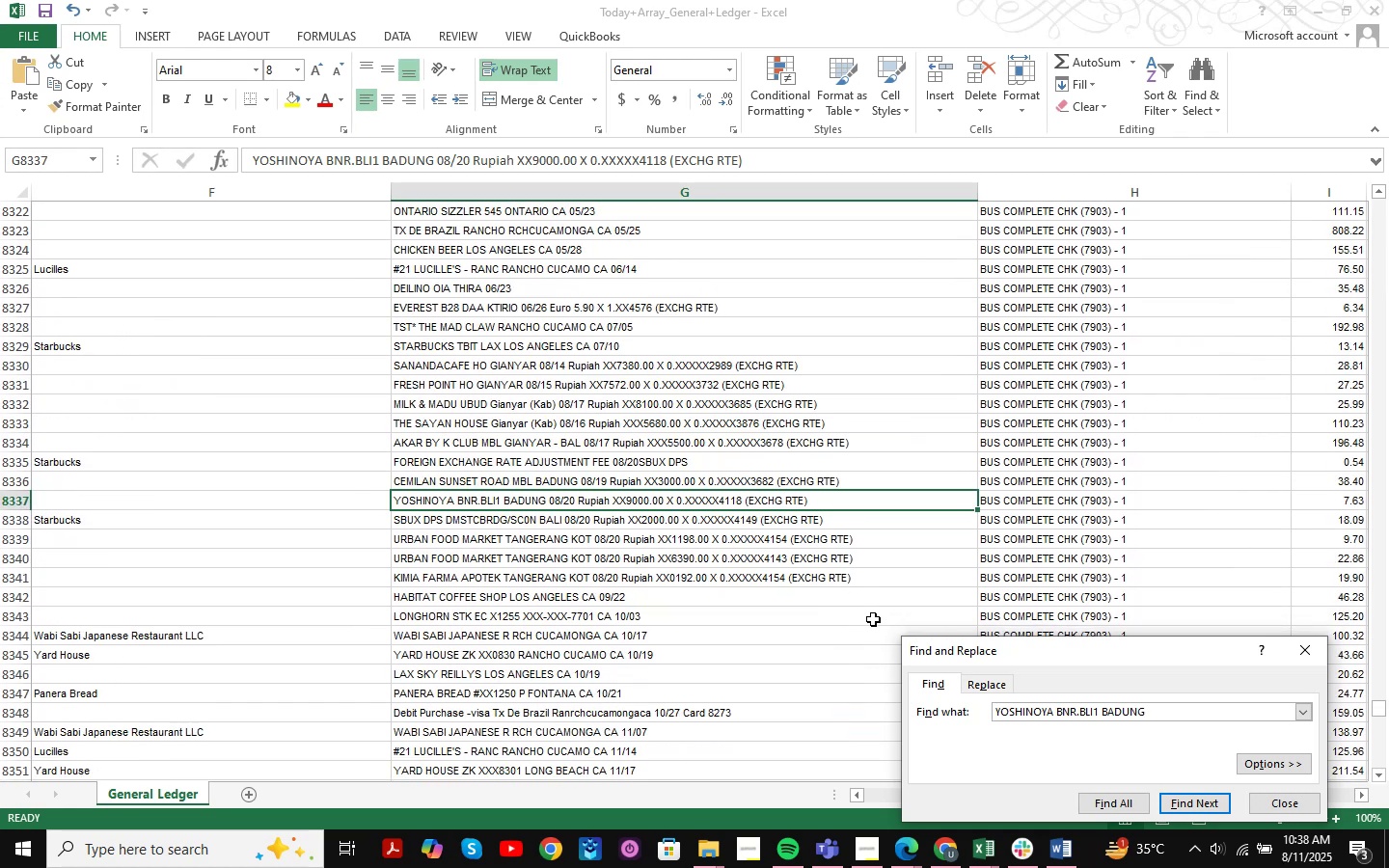 
key(NumpadEnter)
 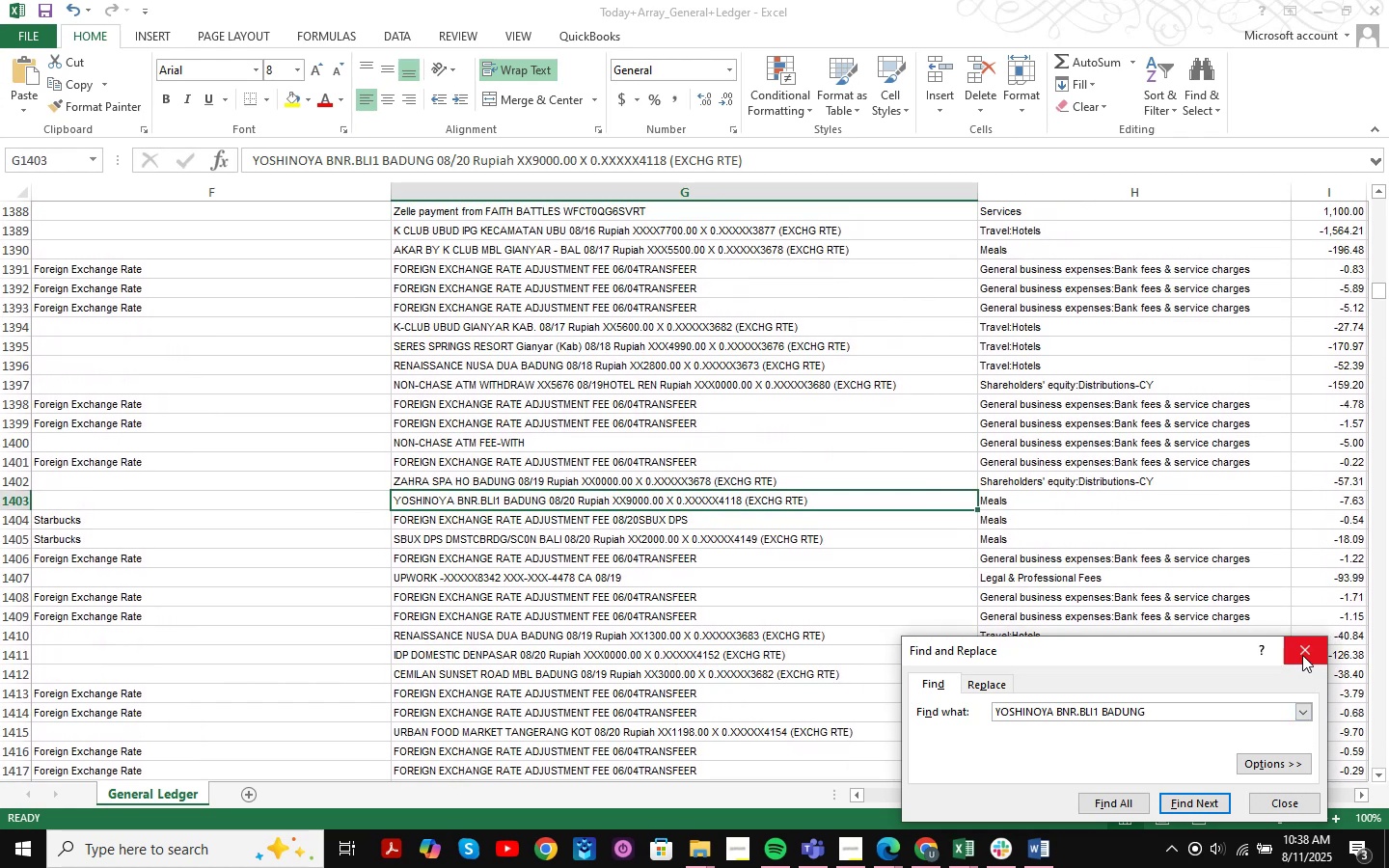 
wait(5.06)
 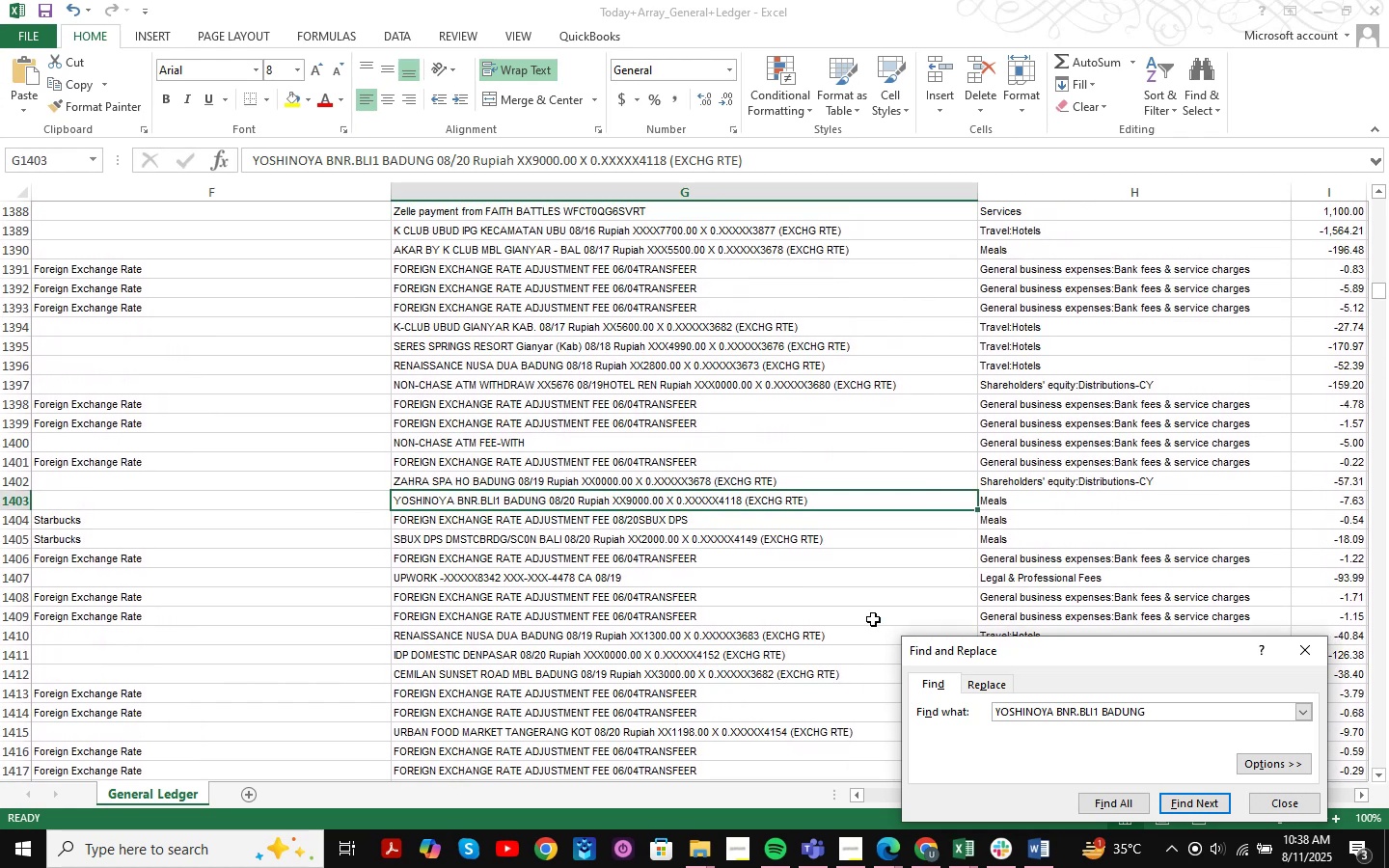 
left_click([1302, 655])
 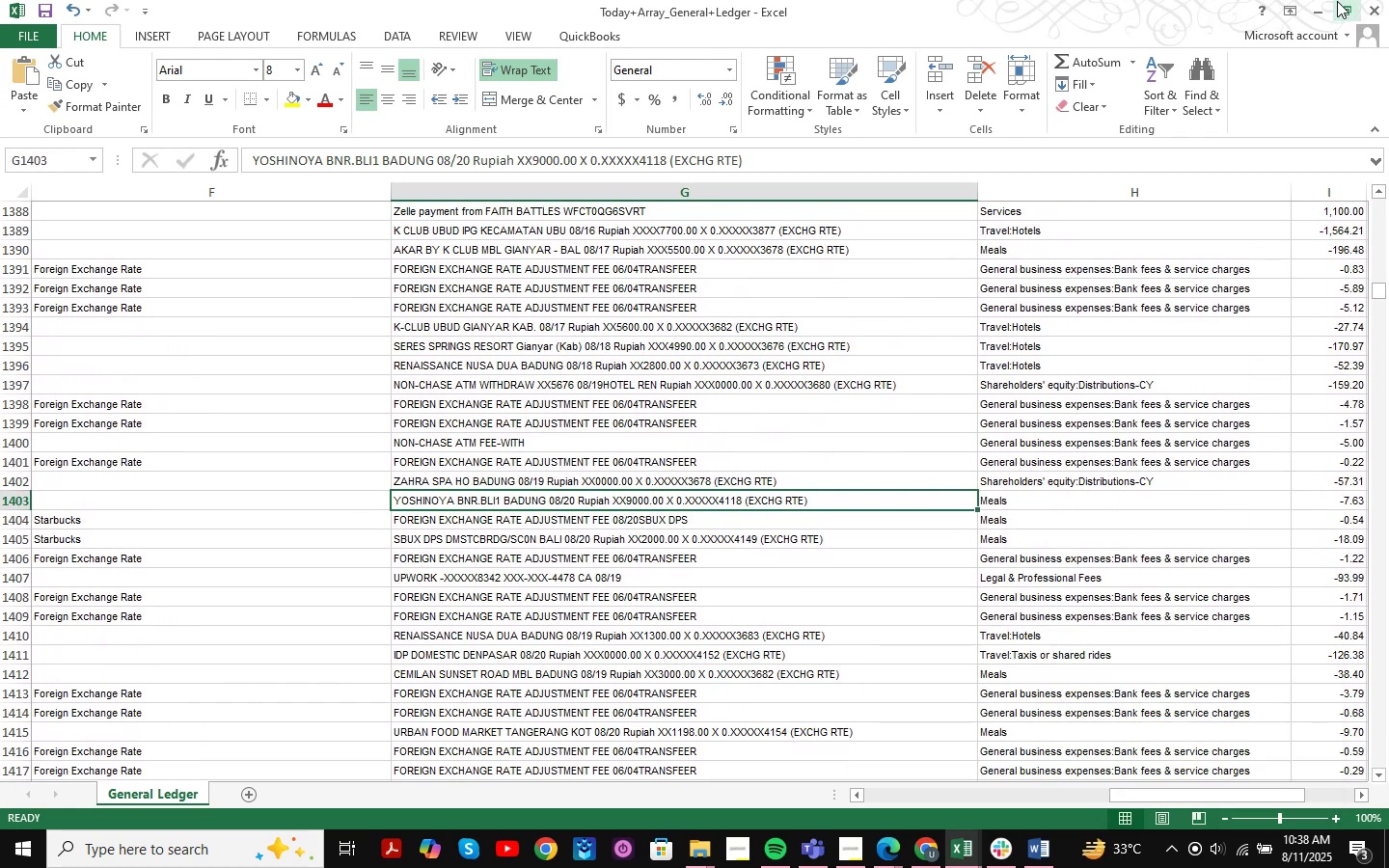 
left_click([1320, 10])
 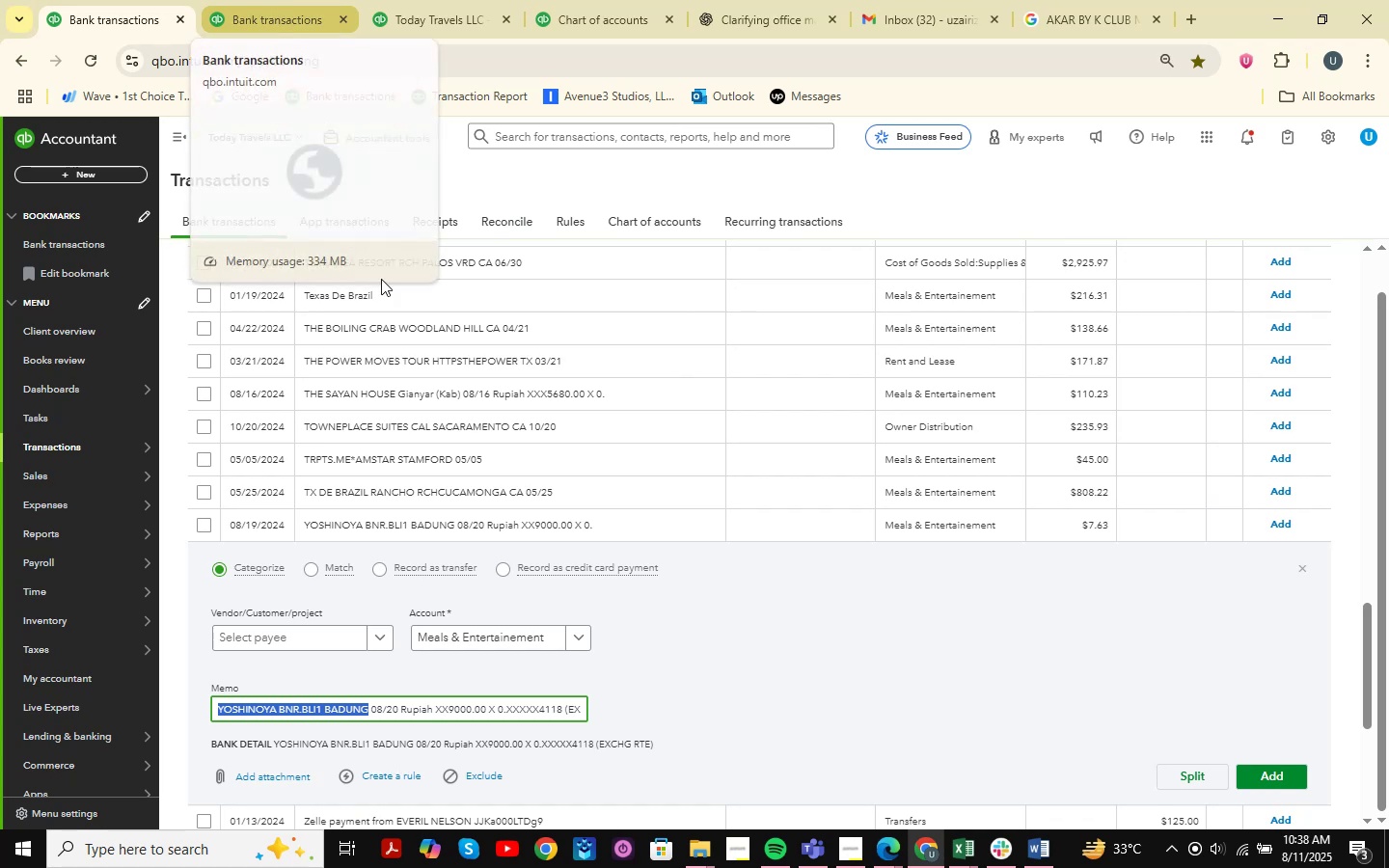 
mouse_move([943, 808])
 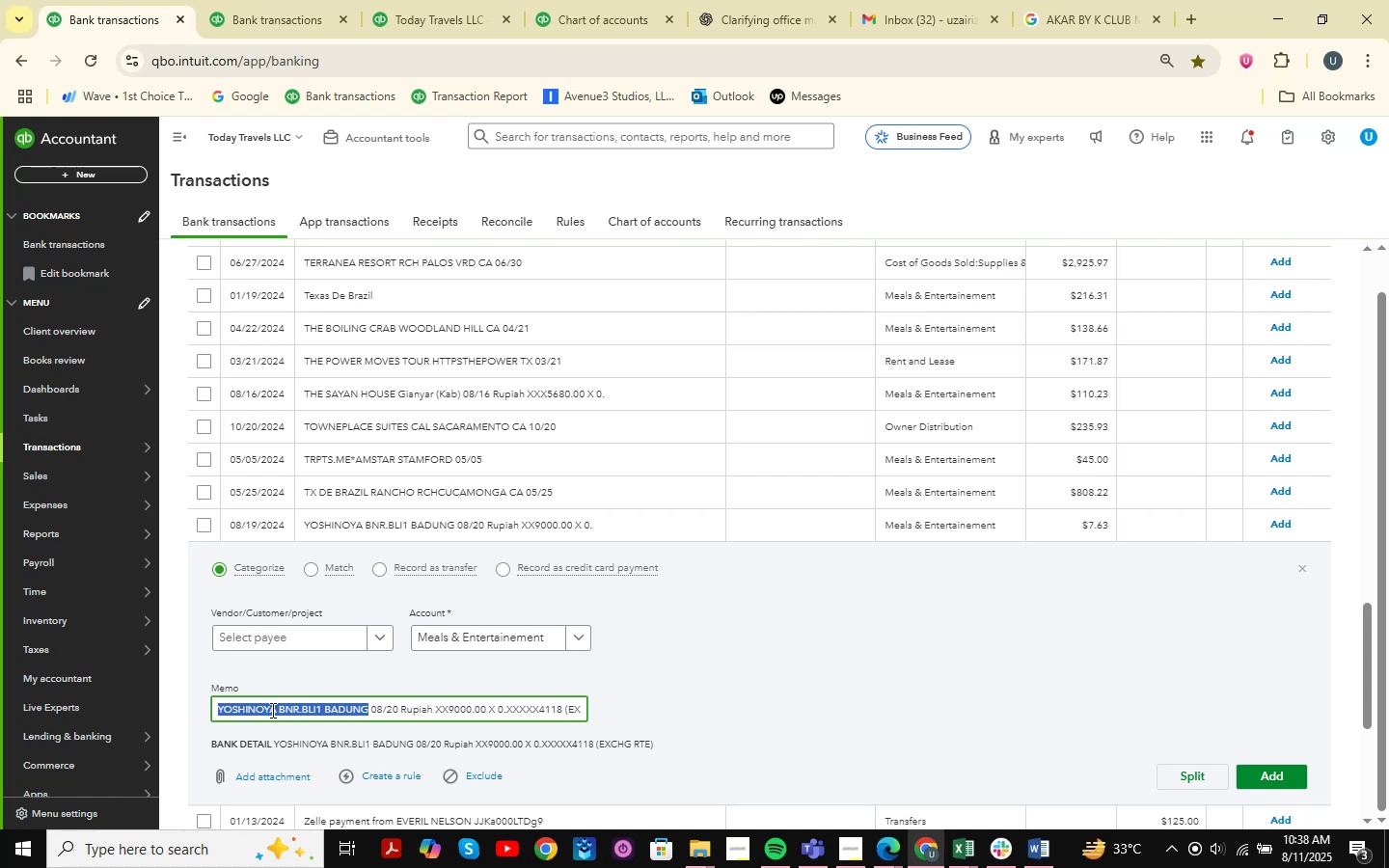 
wait(11.95)
 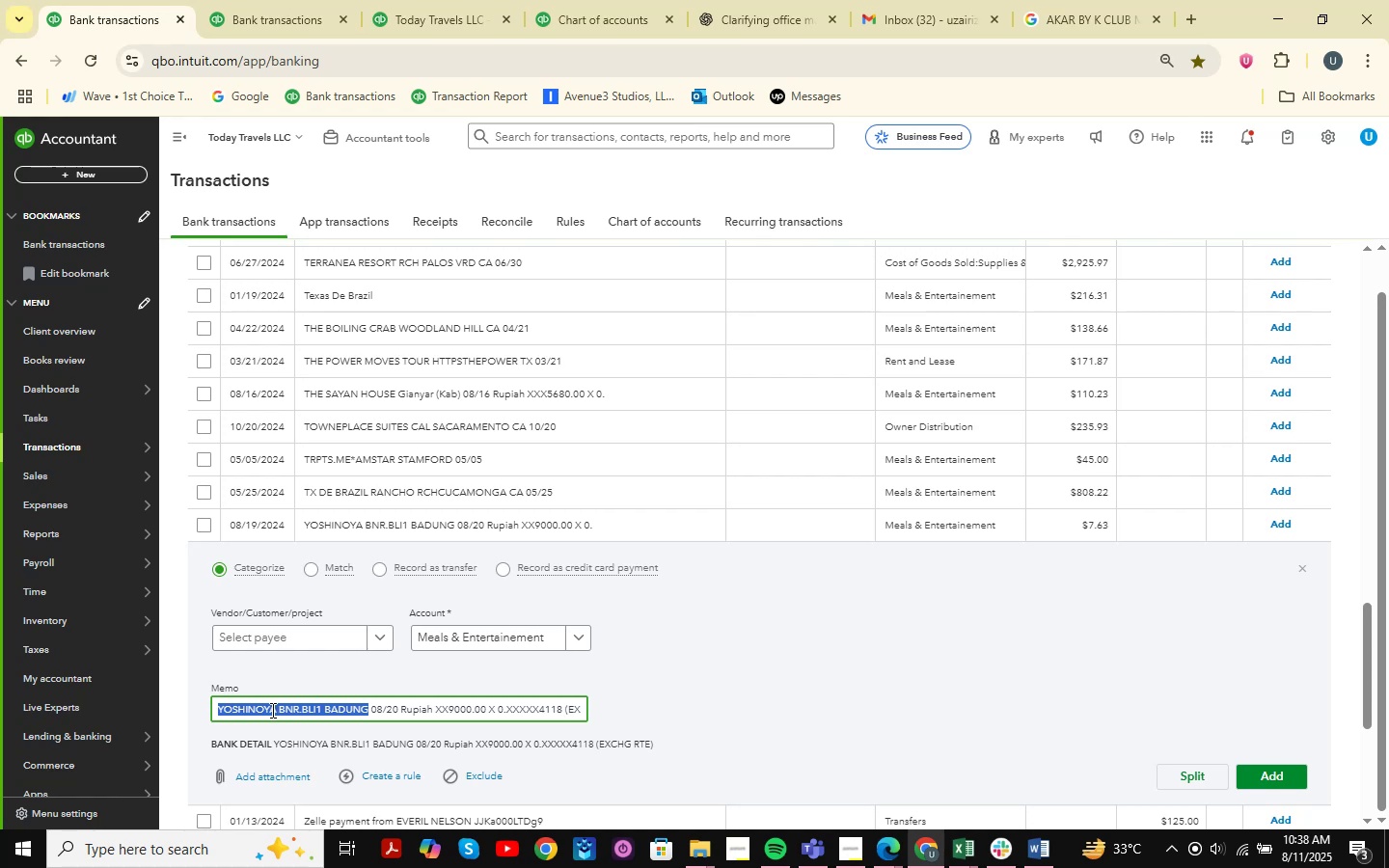 
left_click([297, 708])
 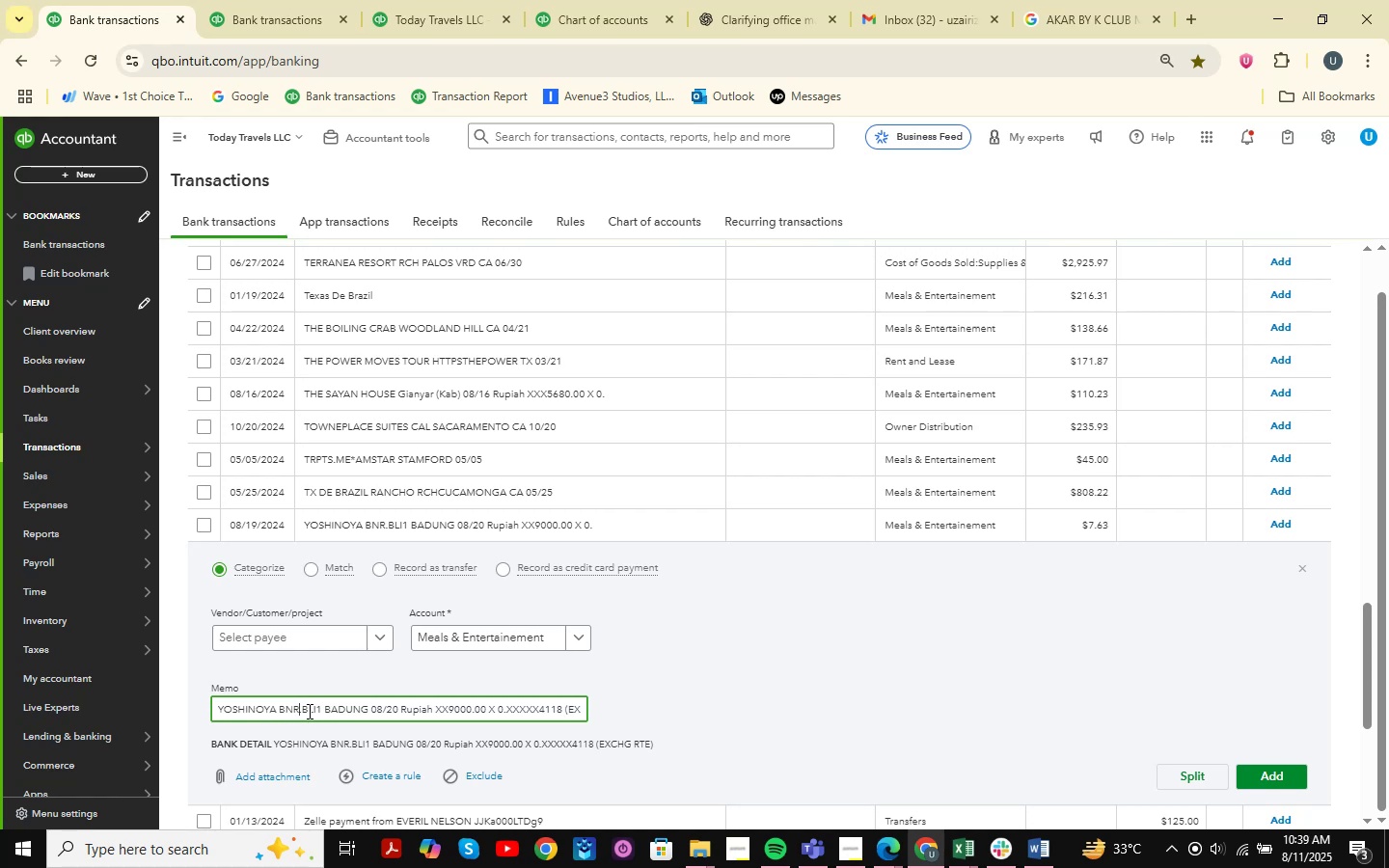 
left_click_drag(start_coordinate=[303, 711], to_coordinate=[214, 704])
 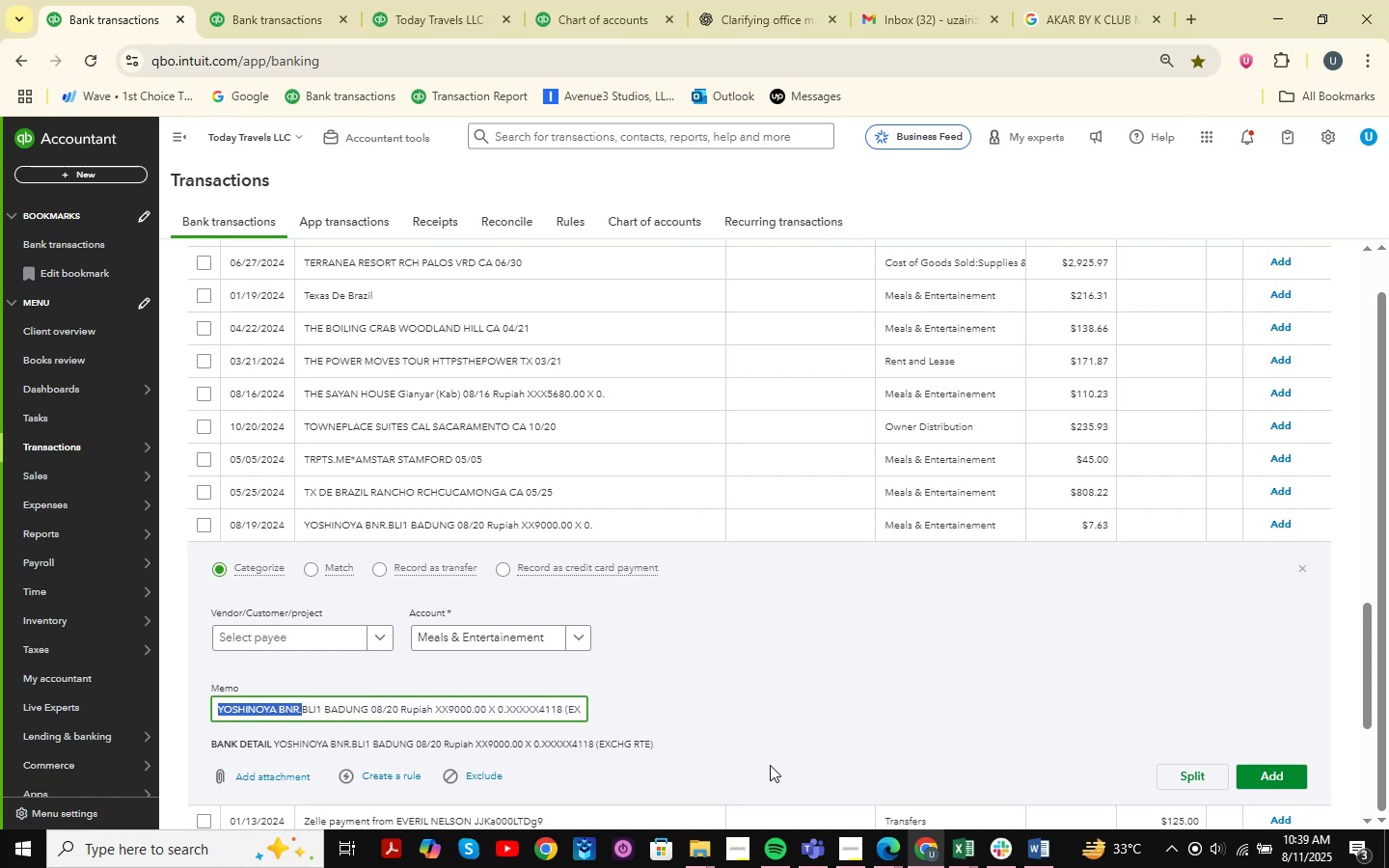 
key(Control+C)
 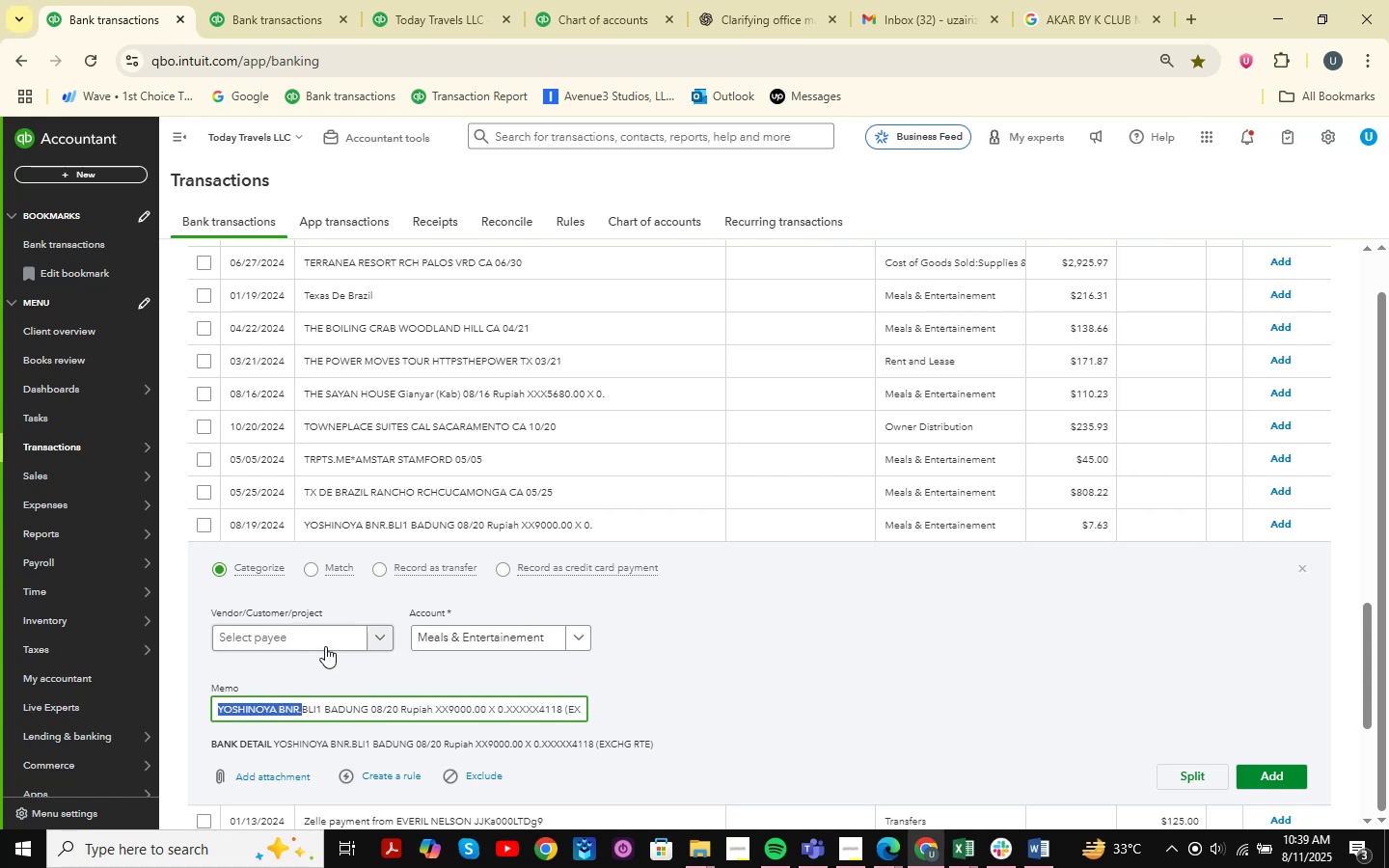 
left_click([327, 640])
 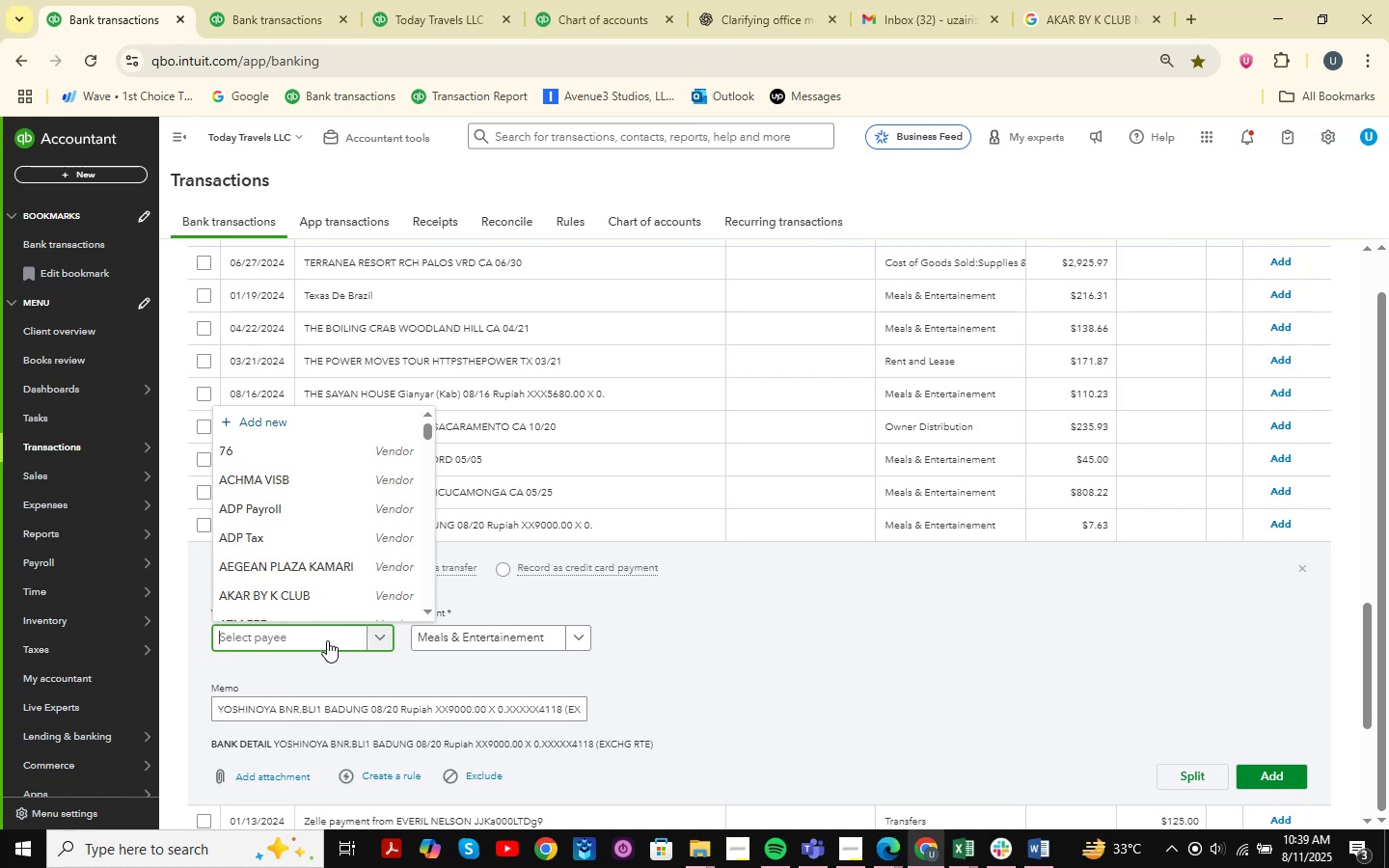 
key(Control+V)
 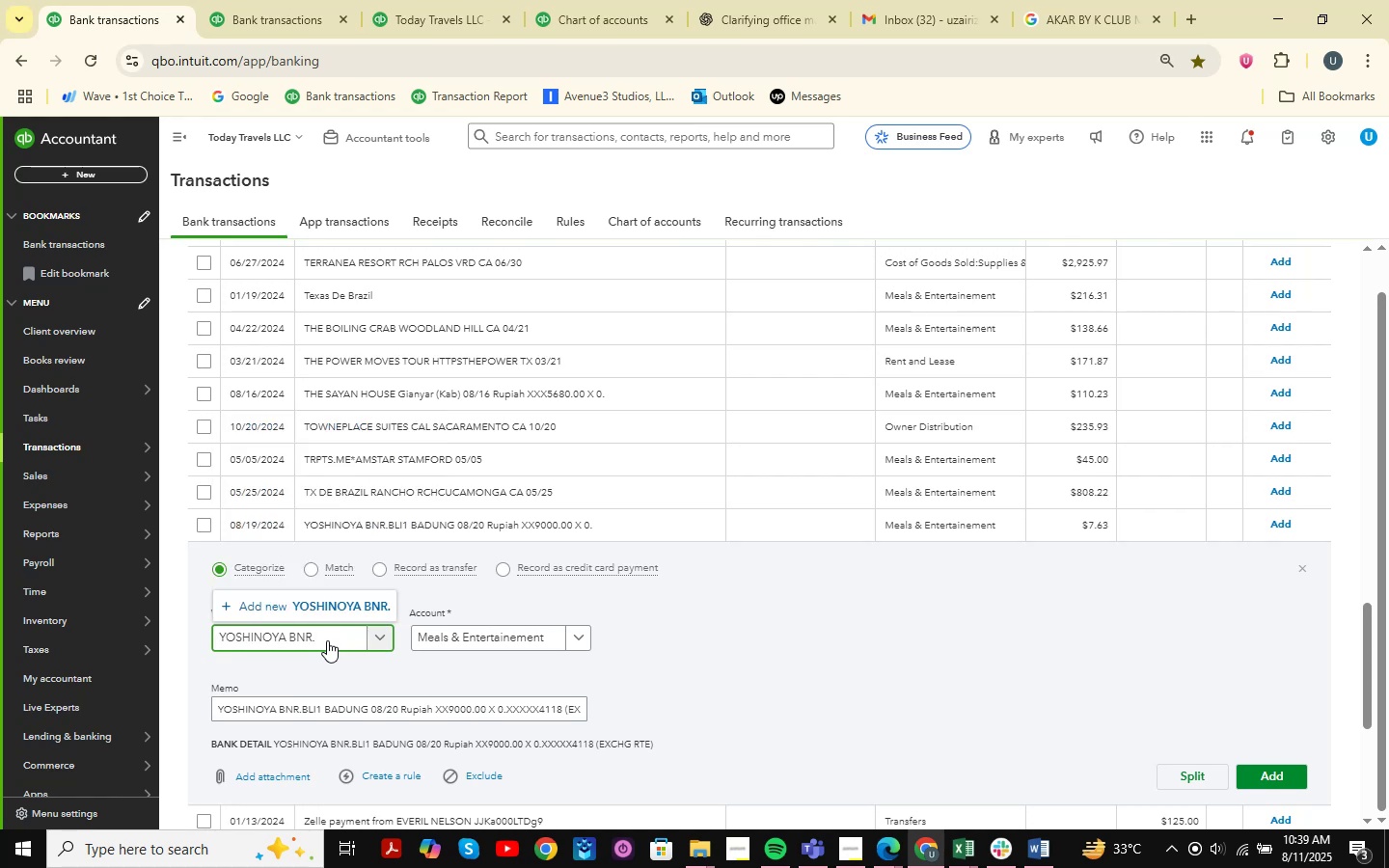 
left_click([340, 600])
 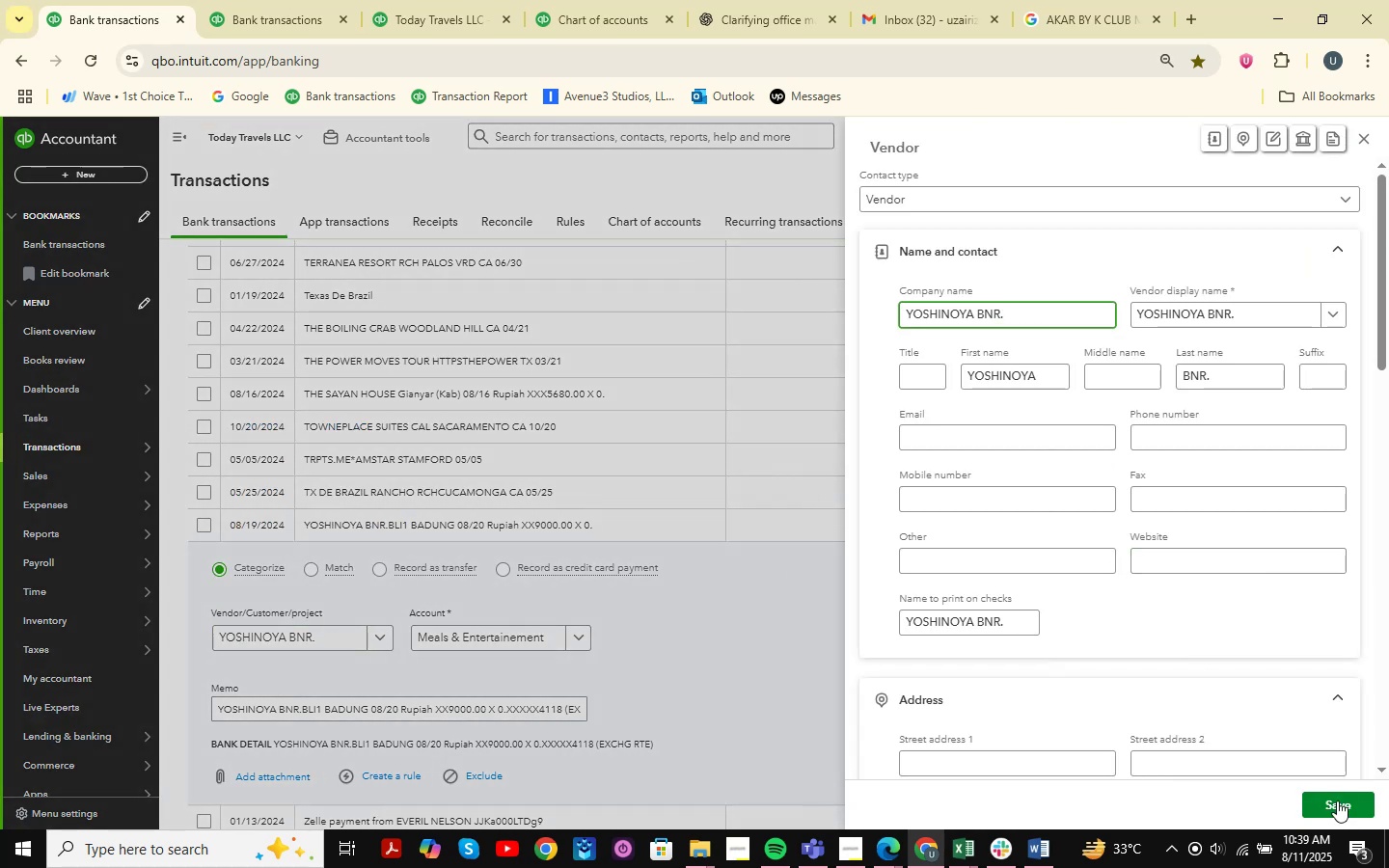 
left_click([1336, 797])
 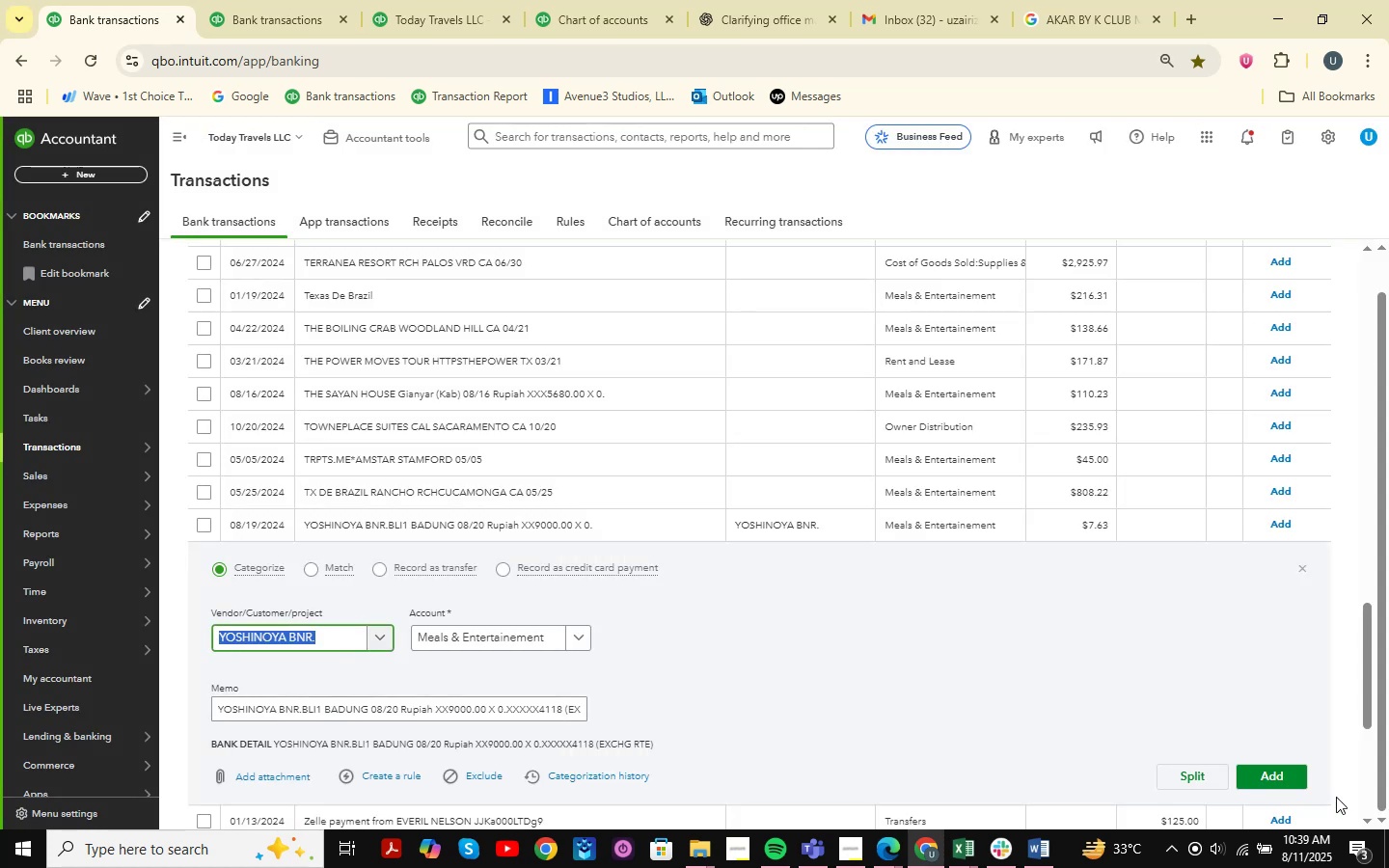 
wait(9.87)
 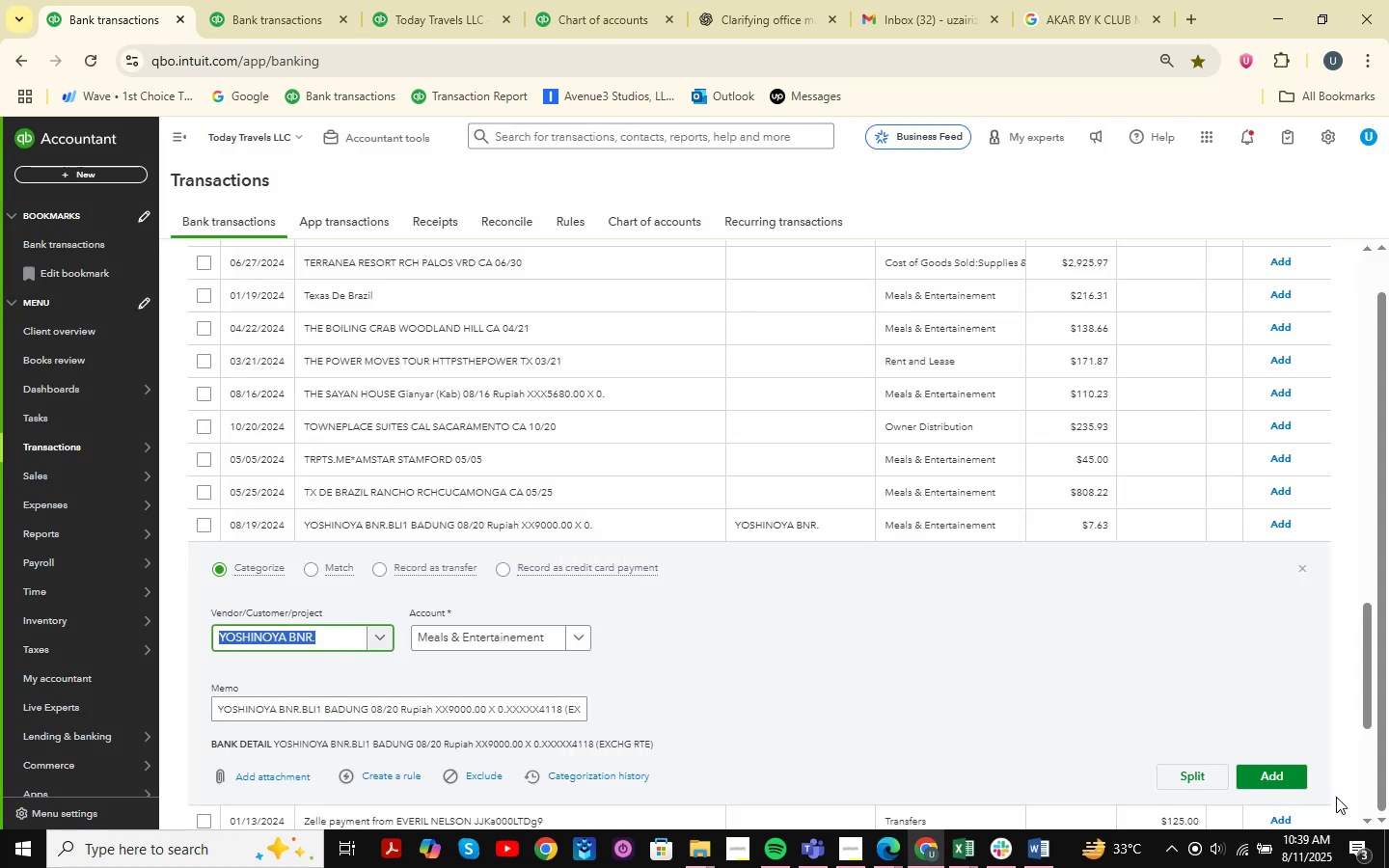 
left_click([1254, 773])
 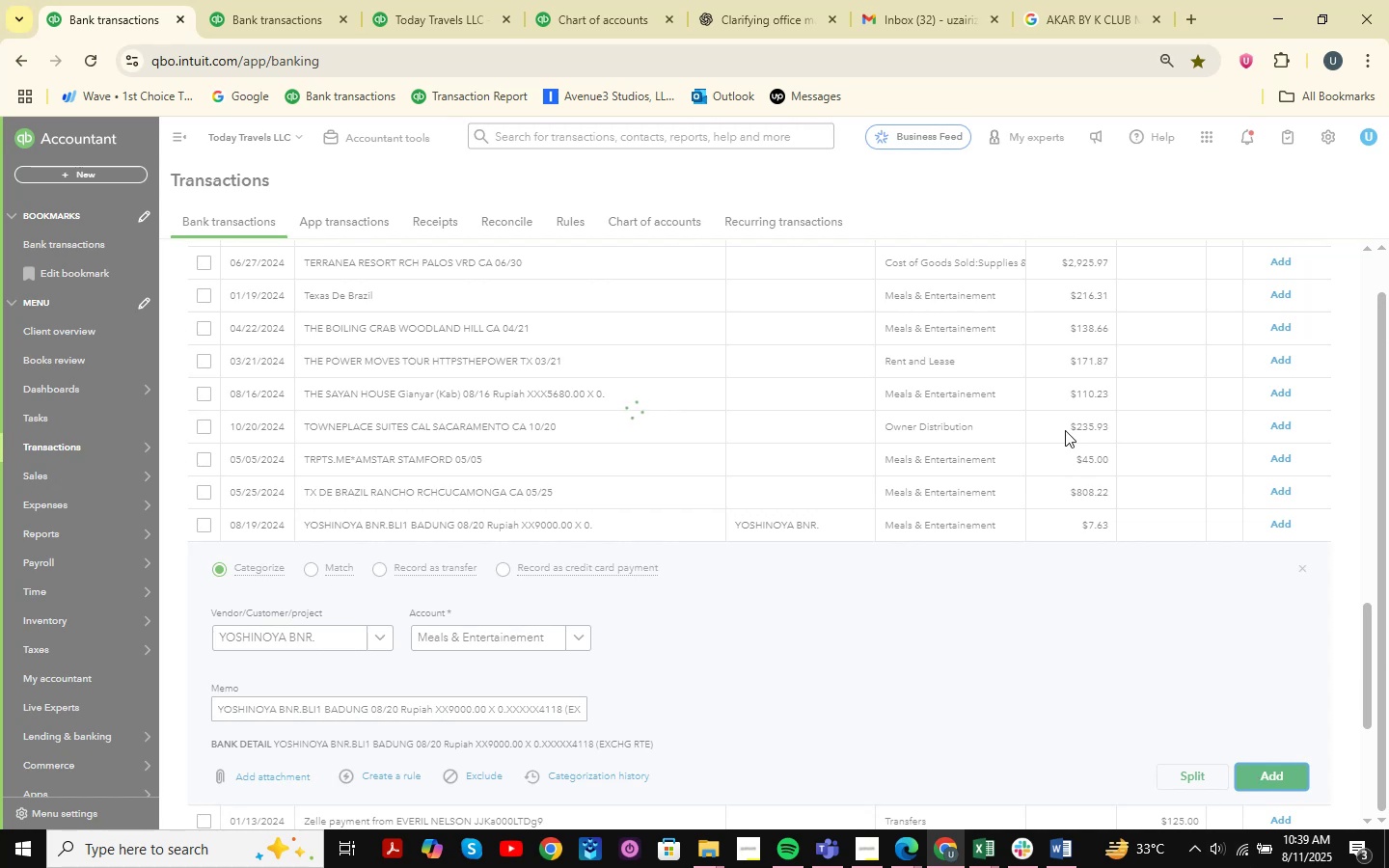 
left_click([1080, 12])
 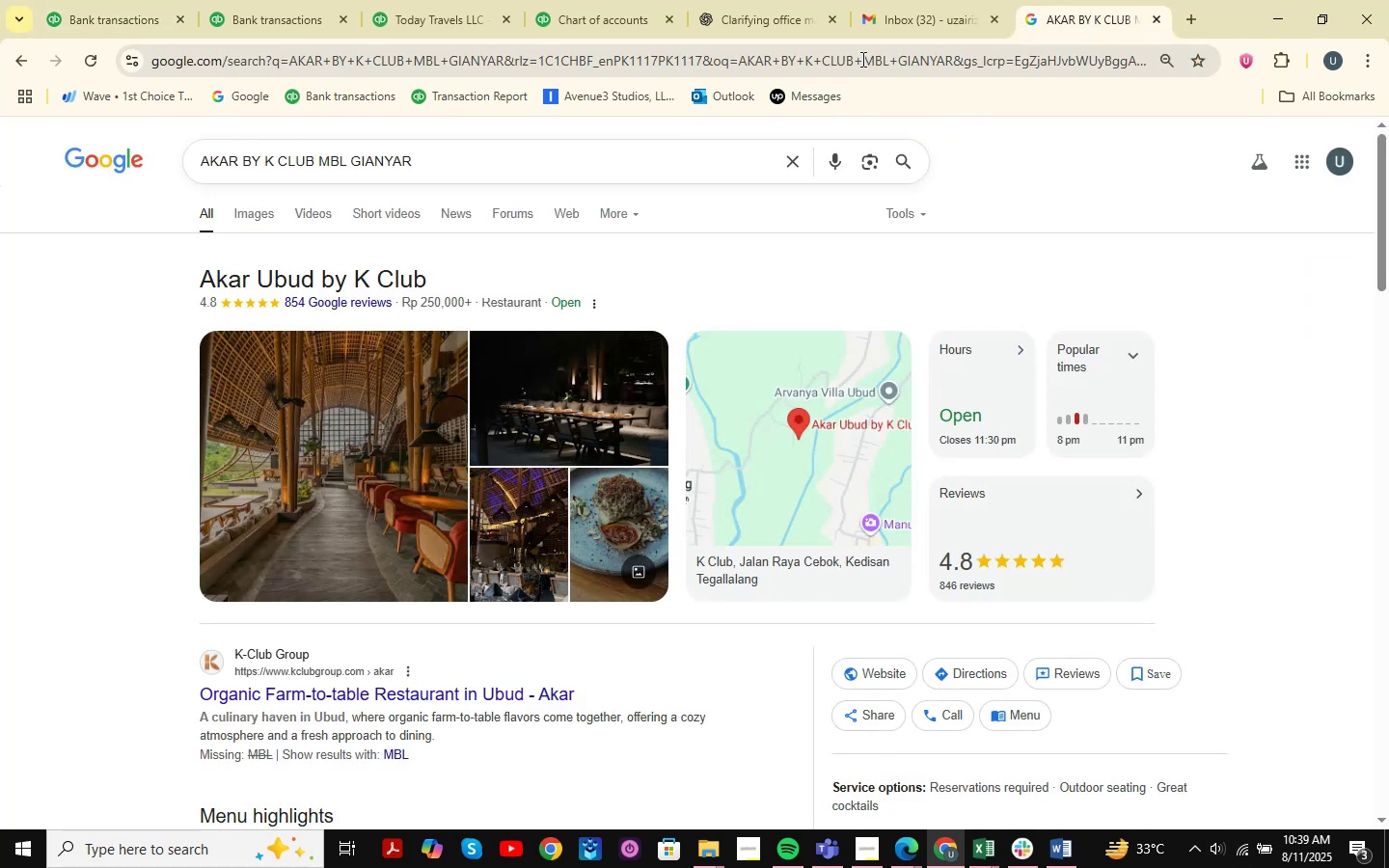 
left_click([861, 59])
 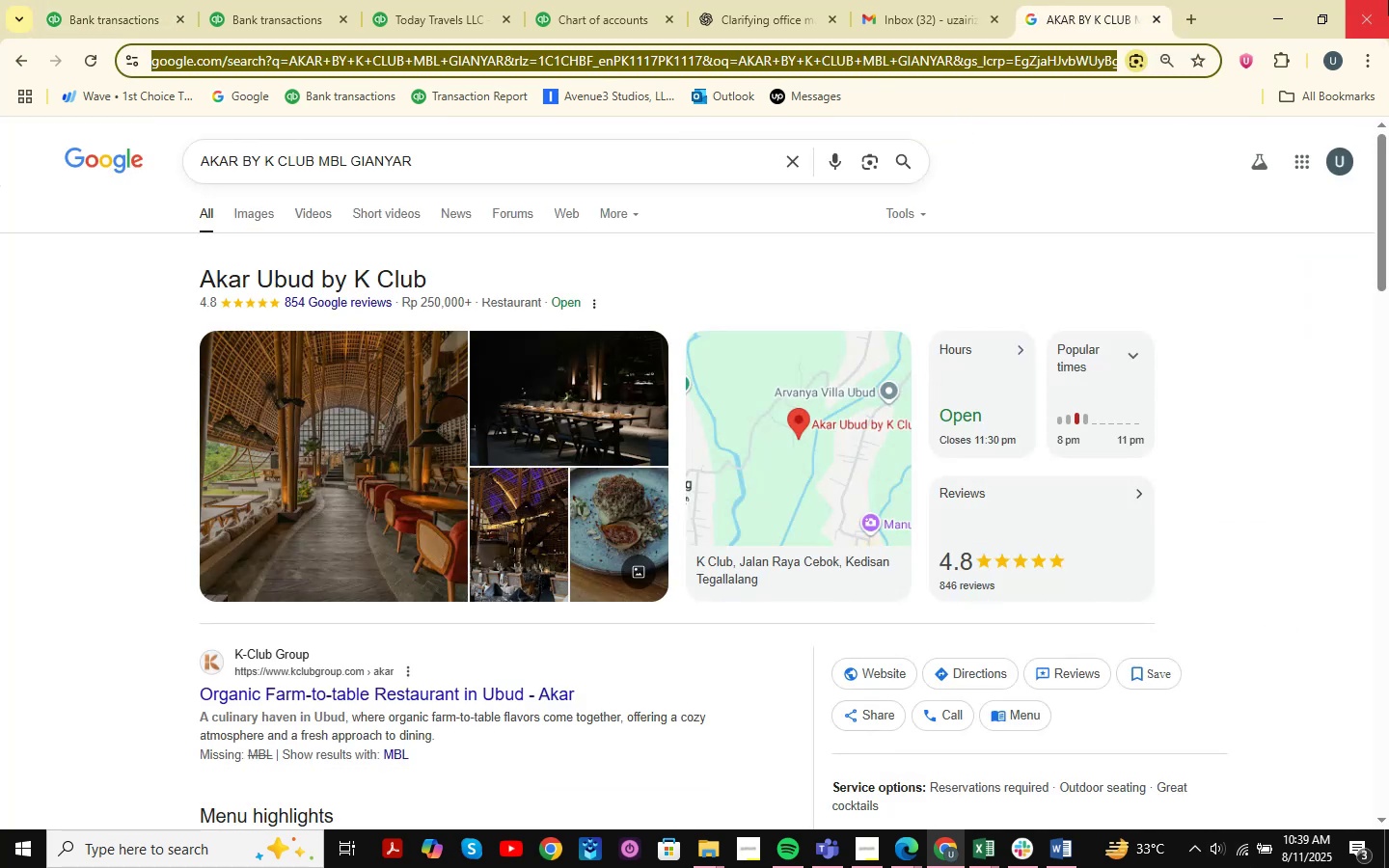 
type(outloo)
 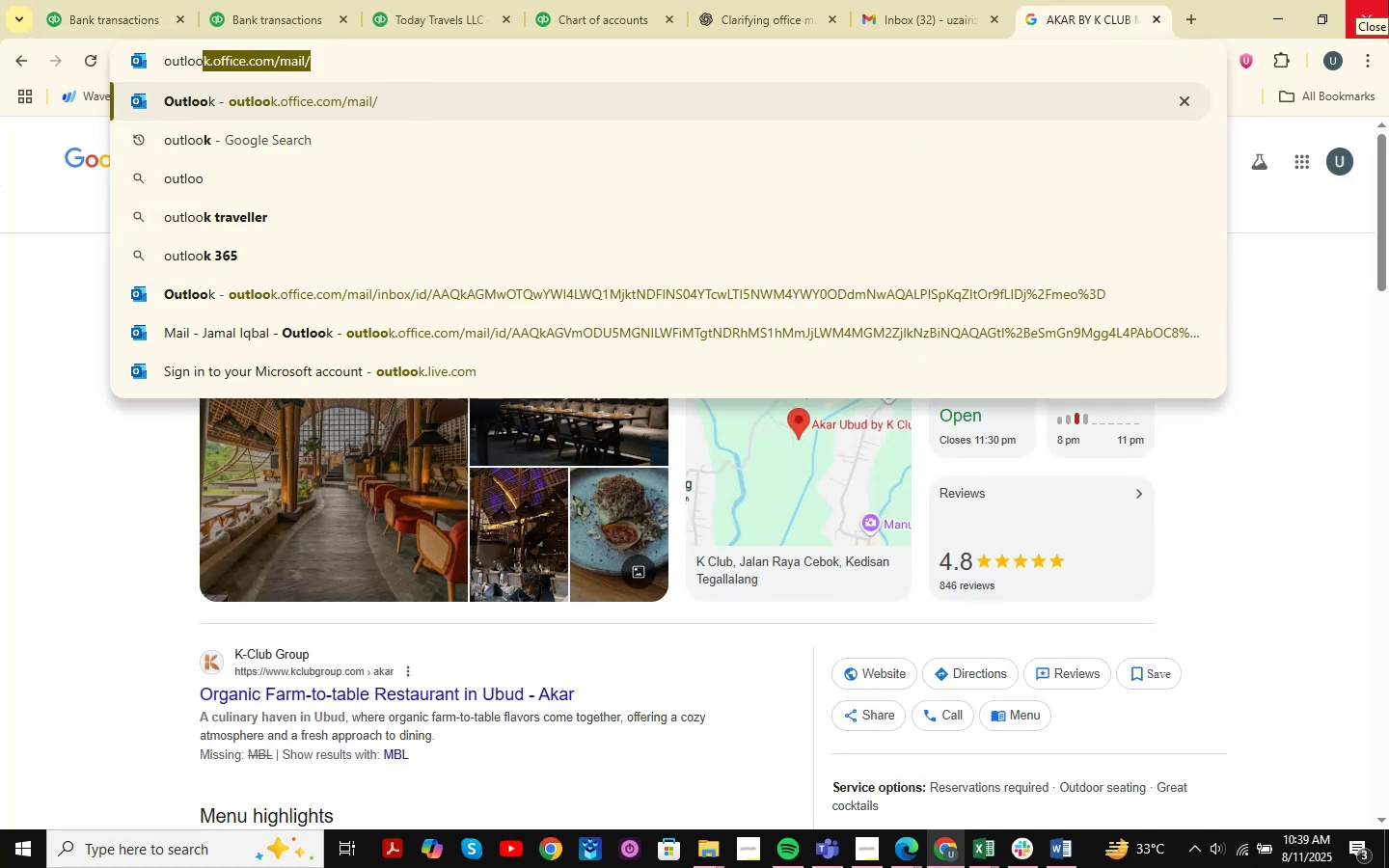 
key(Enter)
 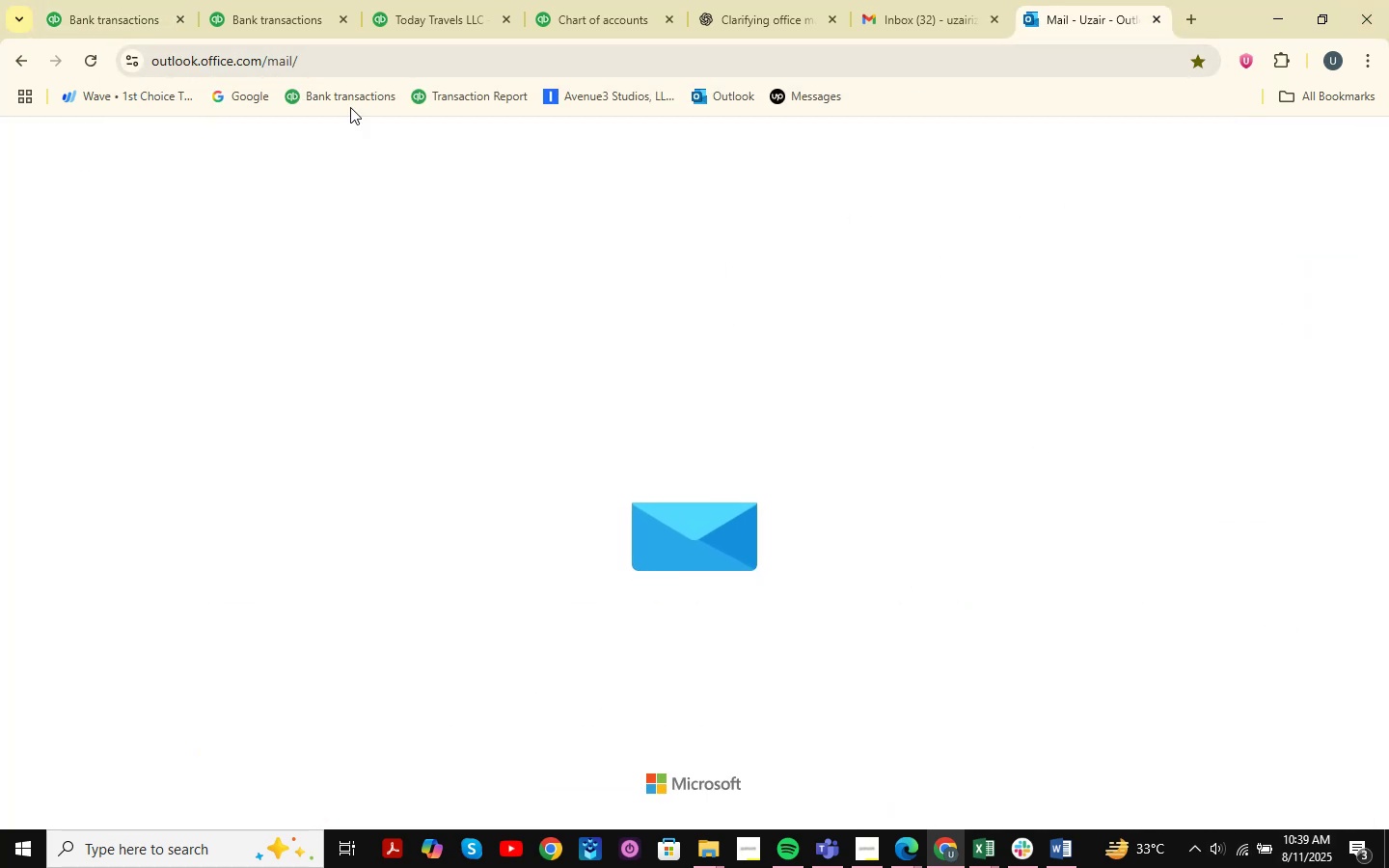 
wait(5.37)
 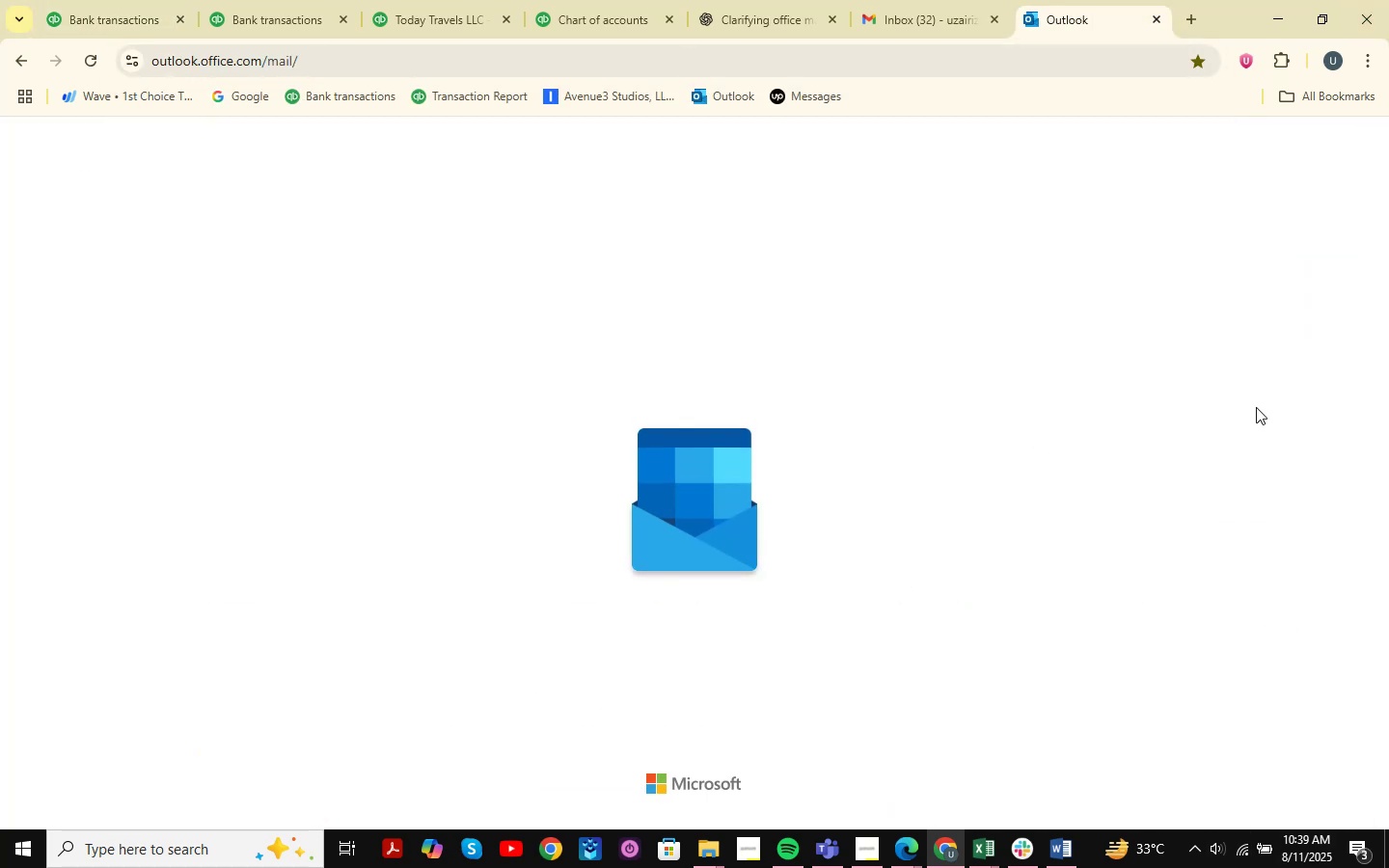 
scroll: coordinate [445, 732], scroll_direction: down, amount: 33.0
 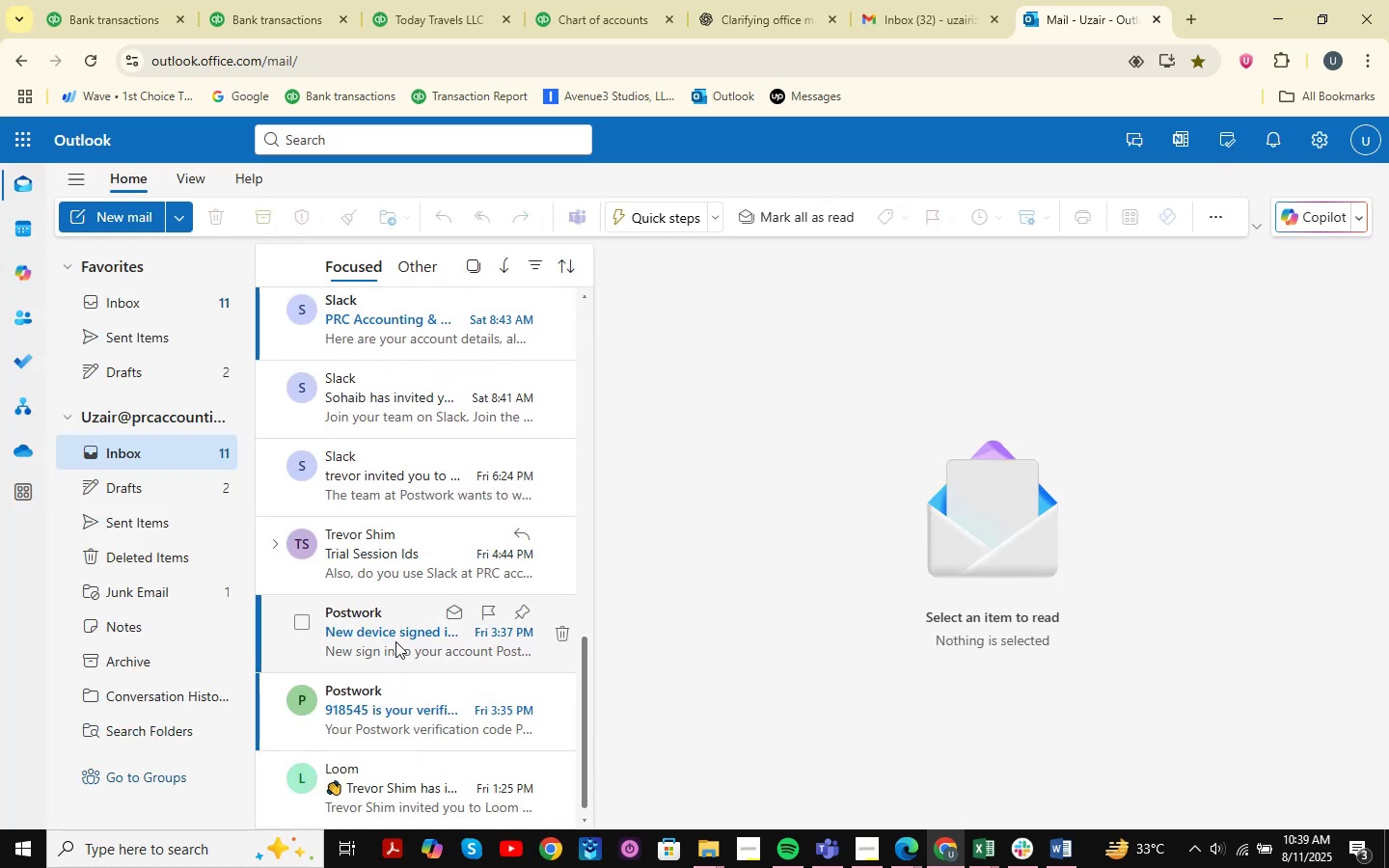 
scroll: coordinate [395, 632], scroll_direction: up, amount: 15.0
 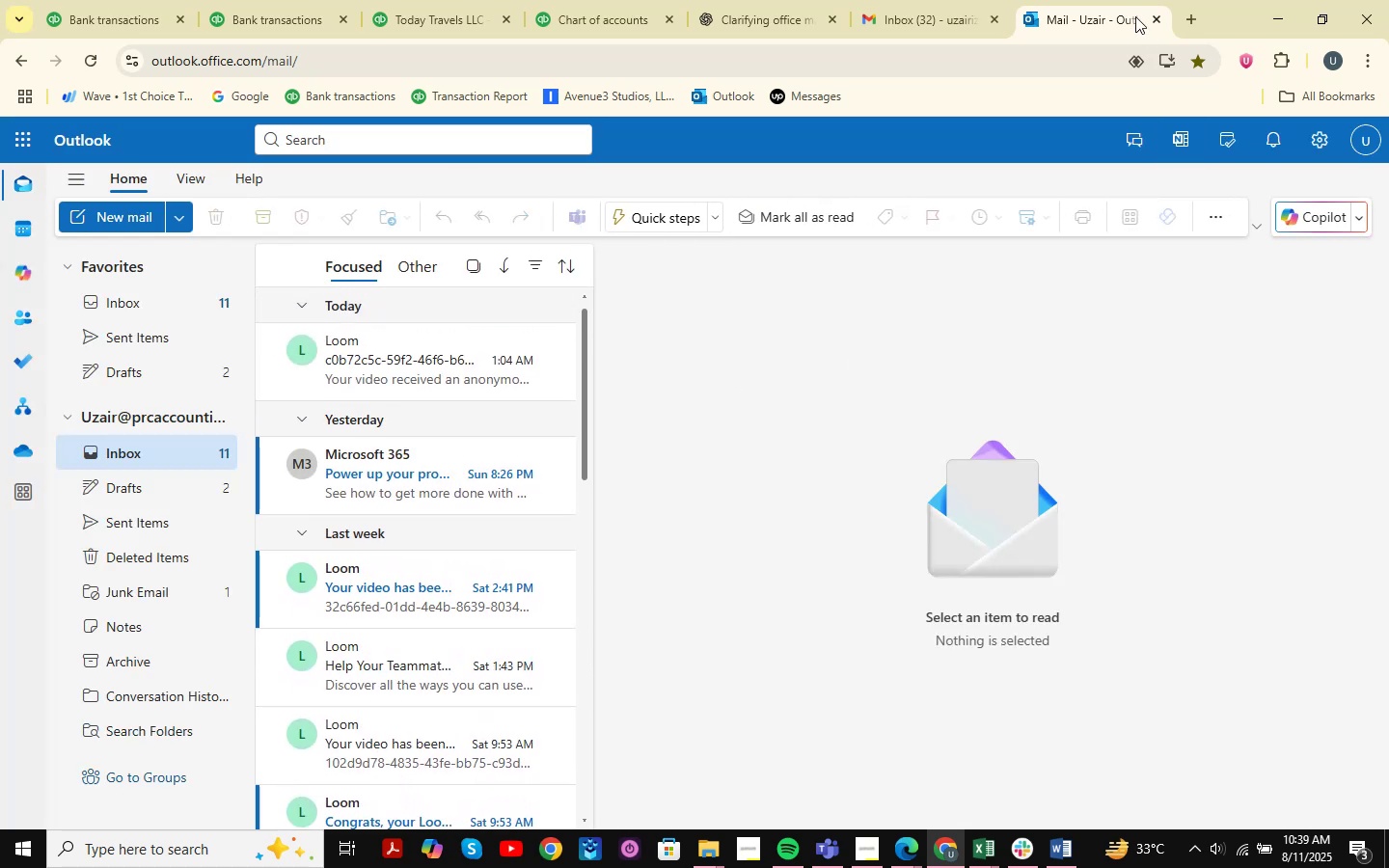 
left_click([1162, 21])
 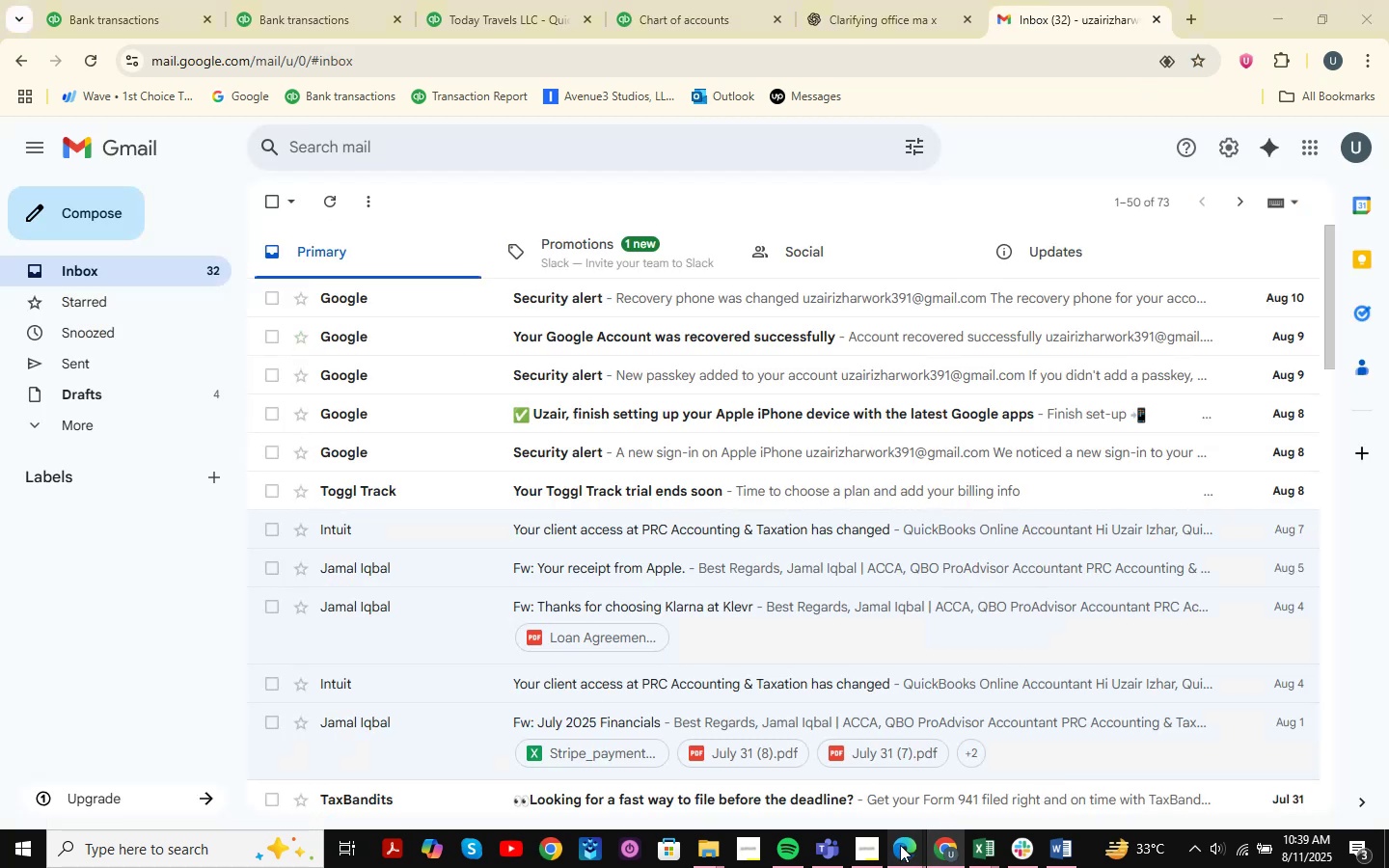 
double_click([822, 751])
 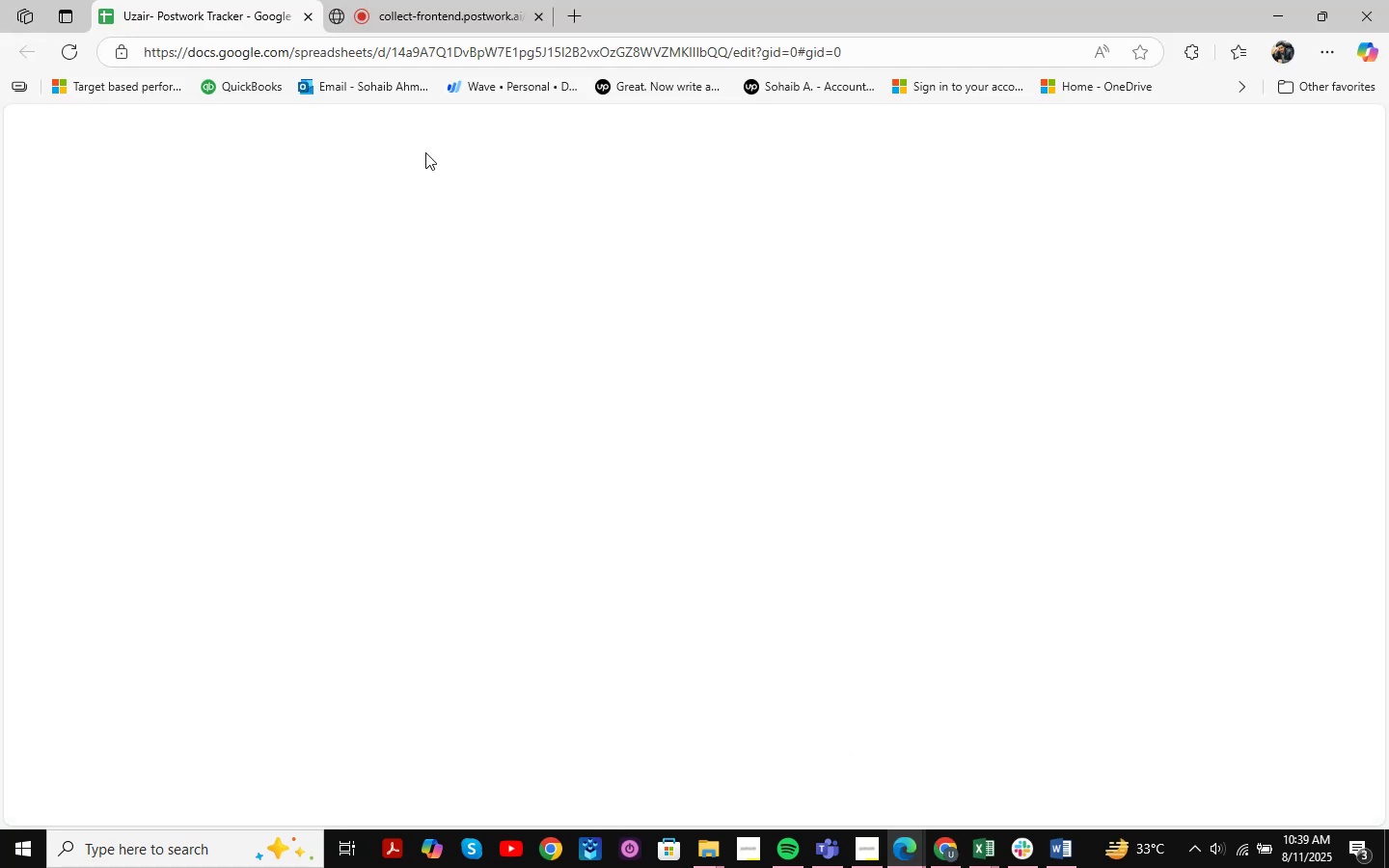 
left_click([430, 0])
 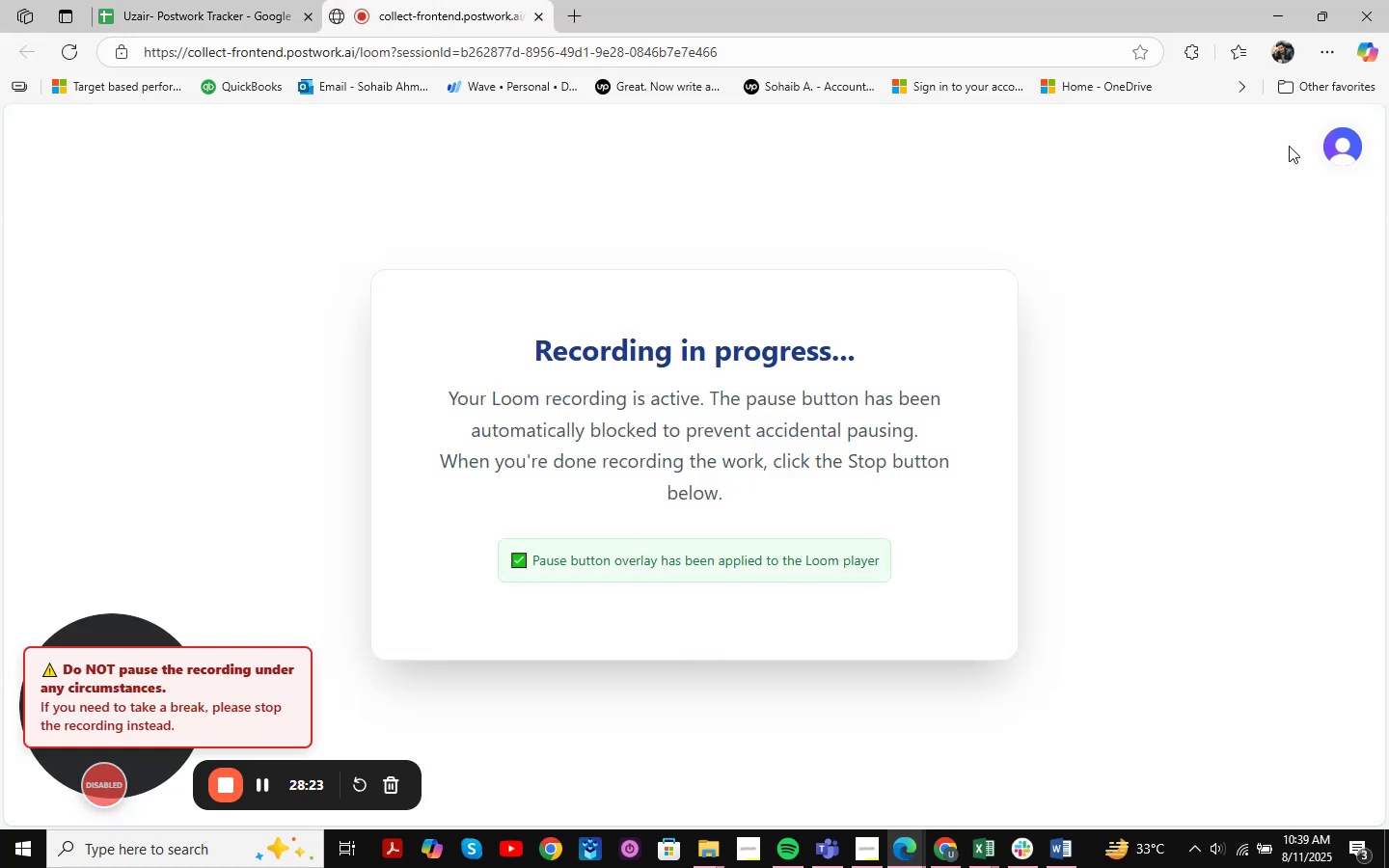 
left_click([1278, 30])
 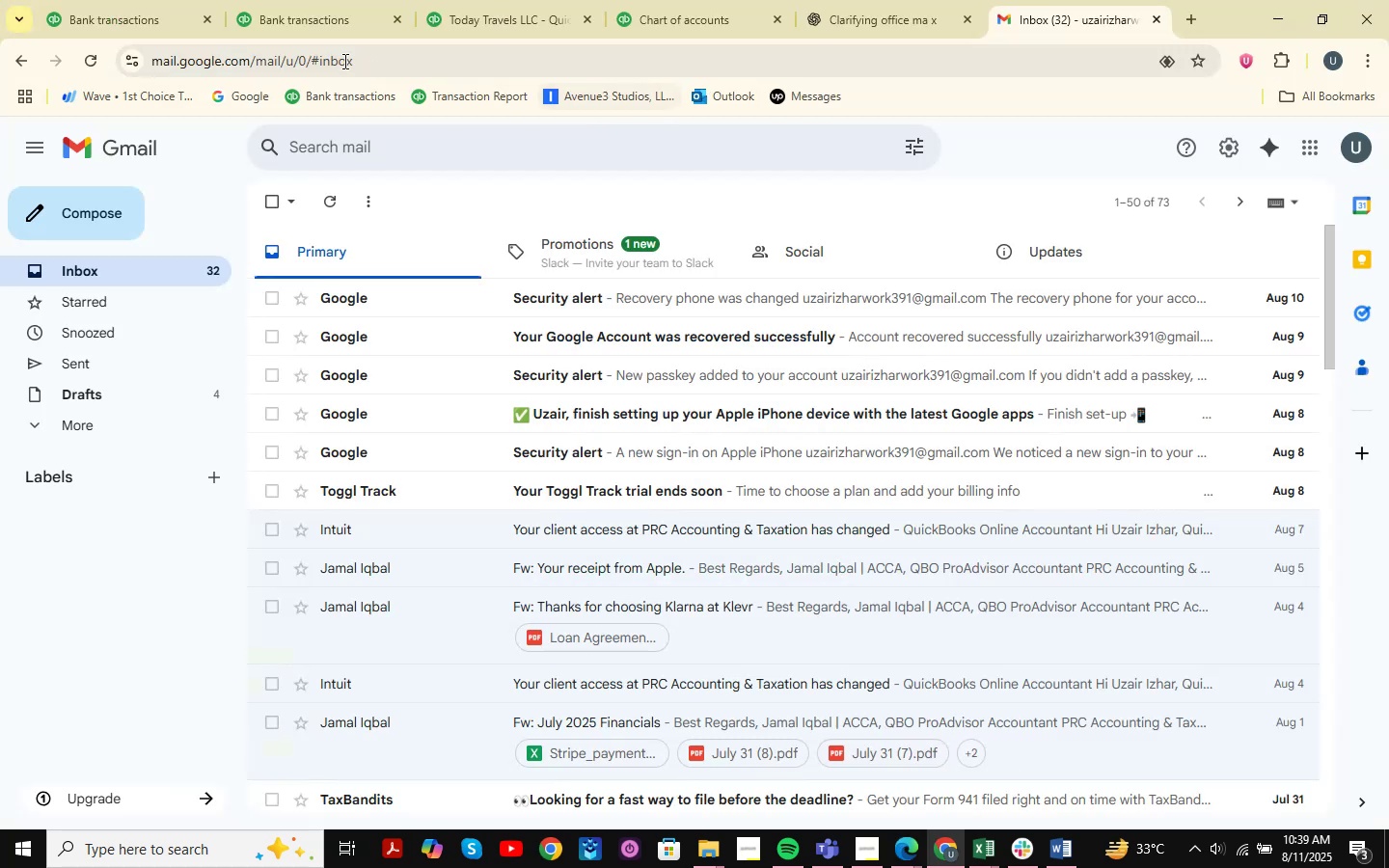 
left_click([150, 0])
 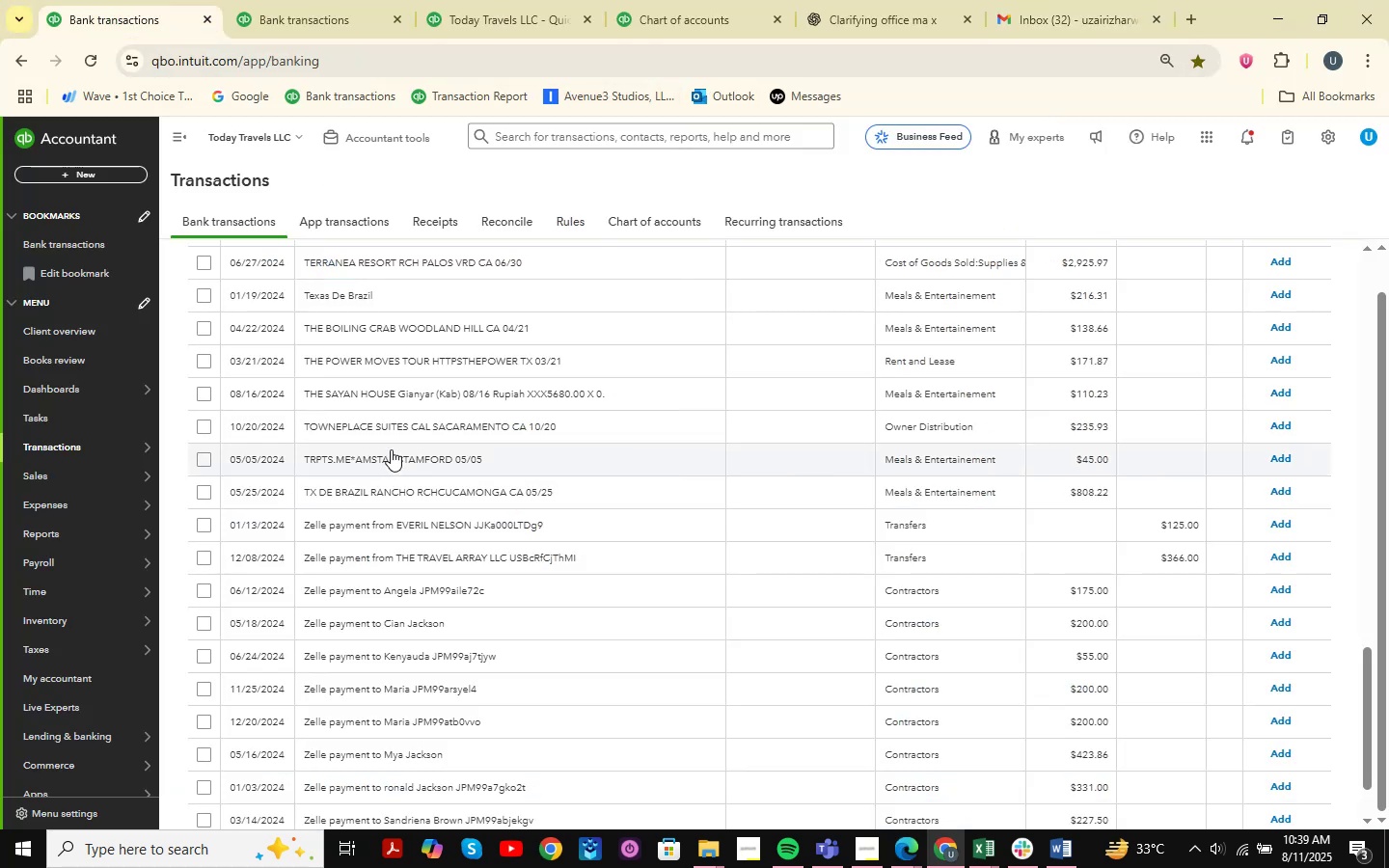 
scroll: coordinate [457, 470], scroll_direction: up, amount: 7.0
 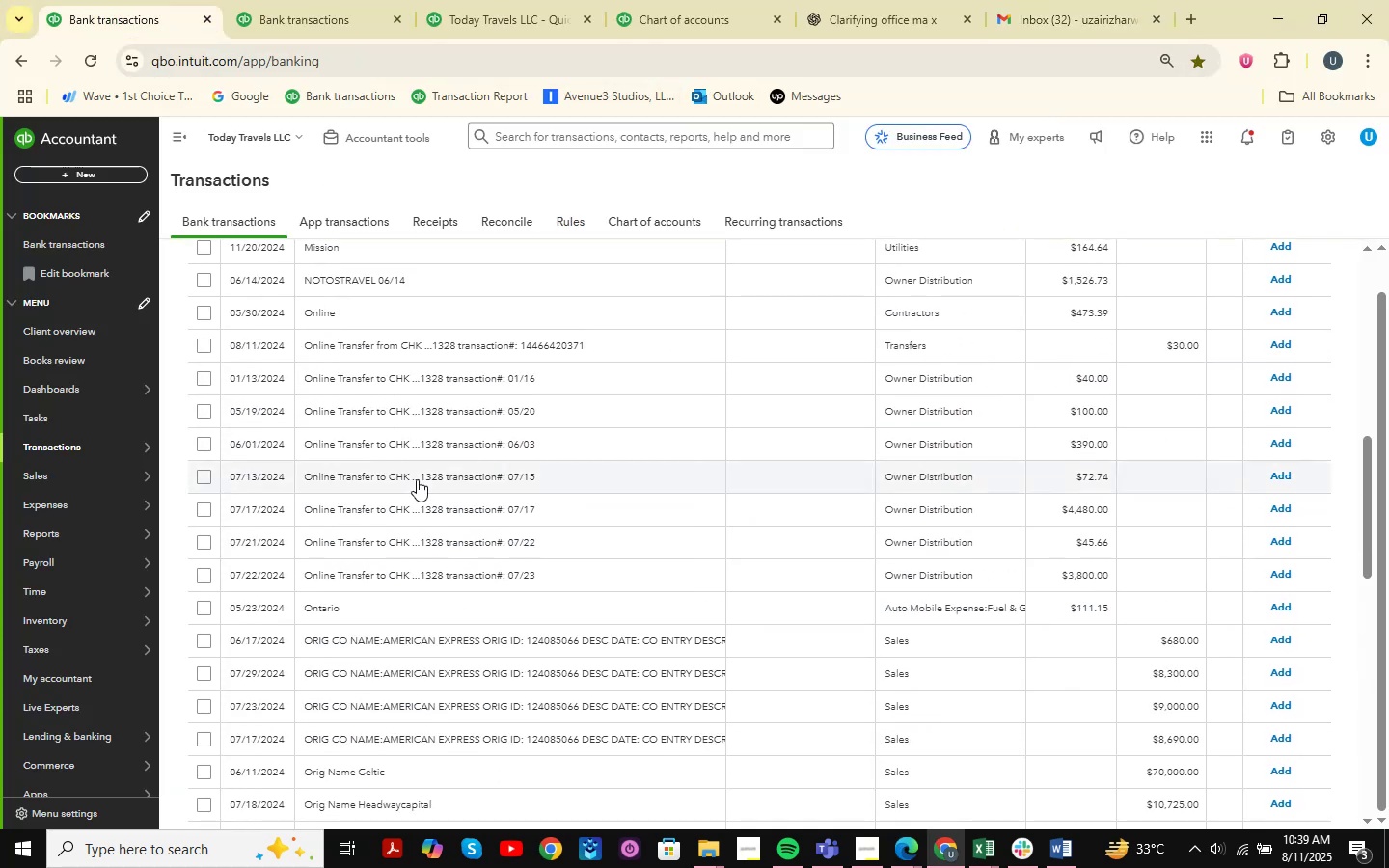 
mouse_move([61, 422])
 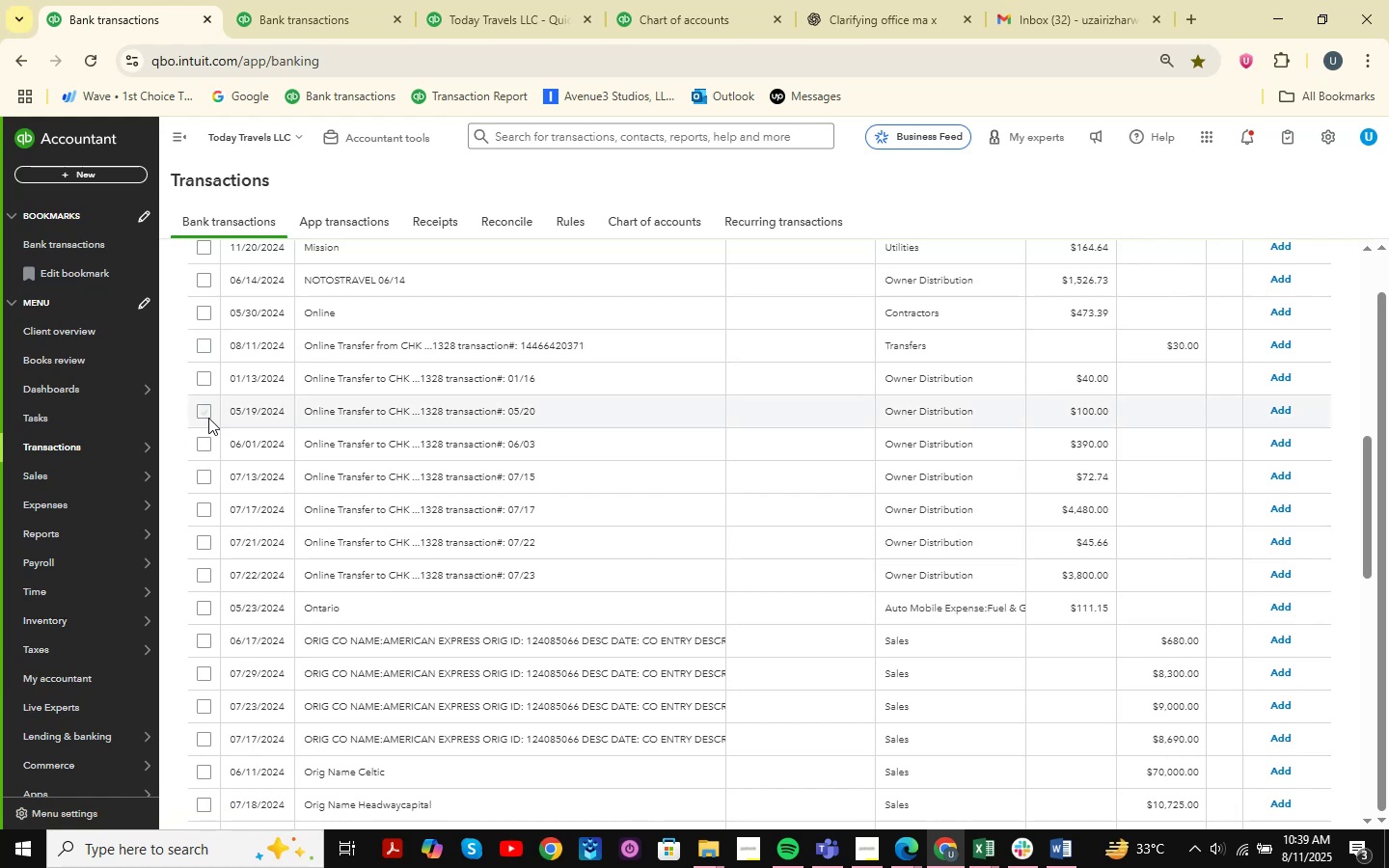 
wait(5.17)
 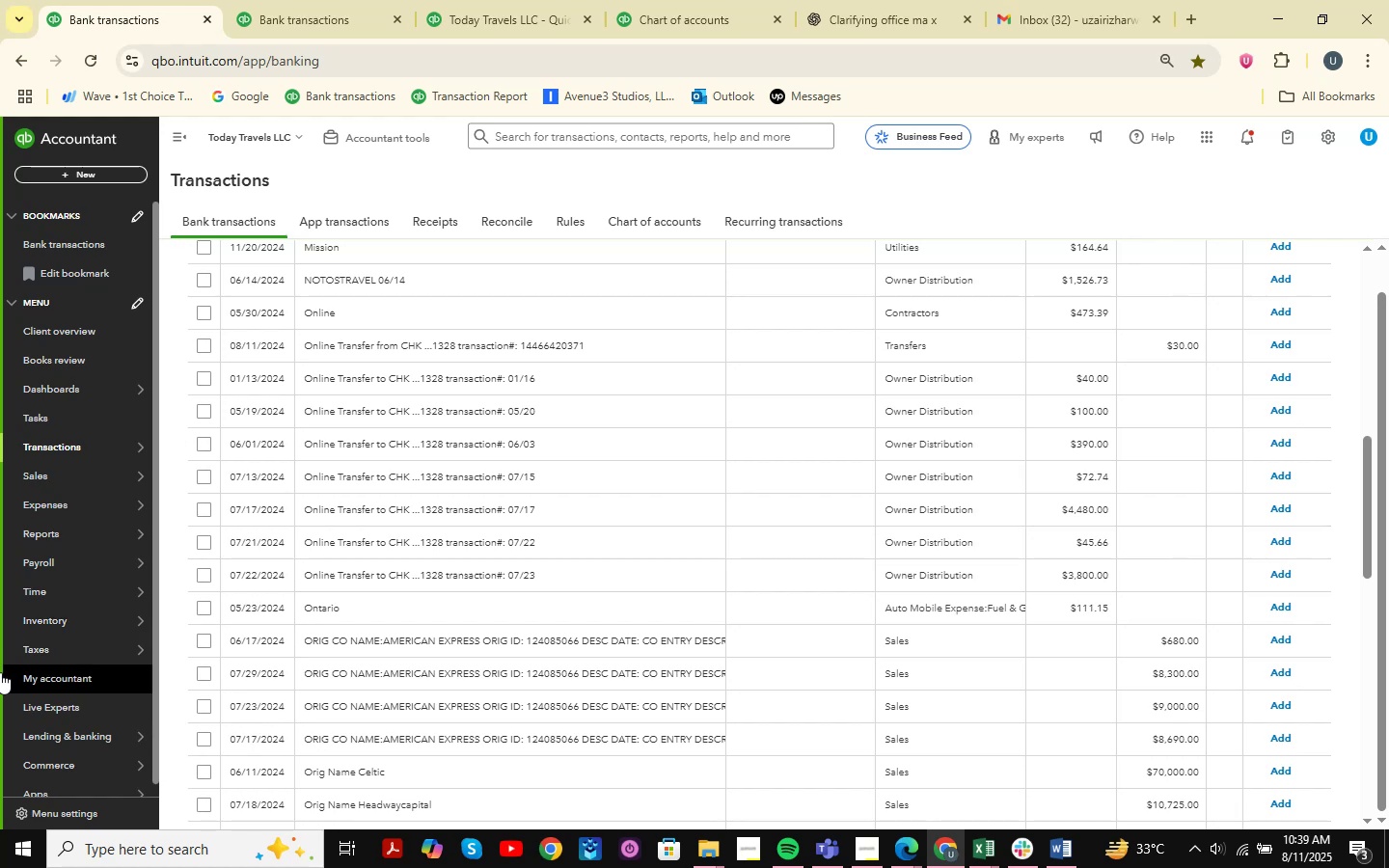 
scroll: coordinate [333, 655], scroll_direction: down, amount: 13.0
 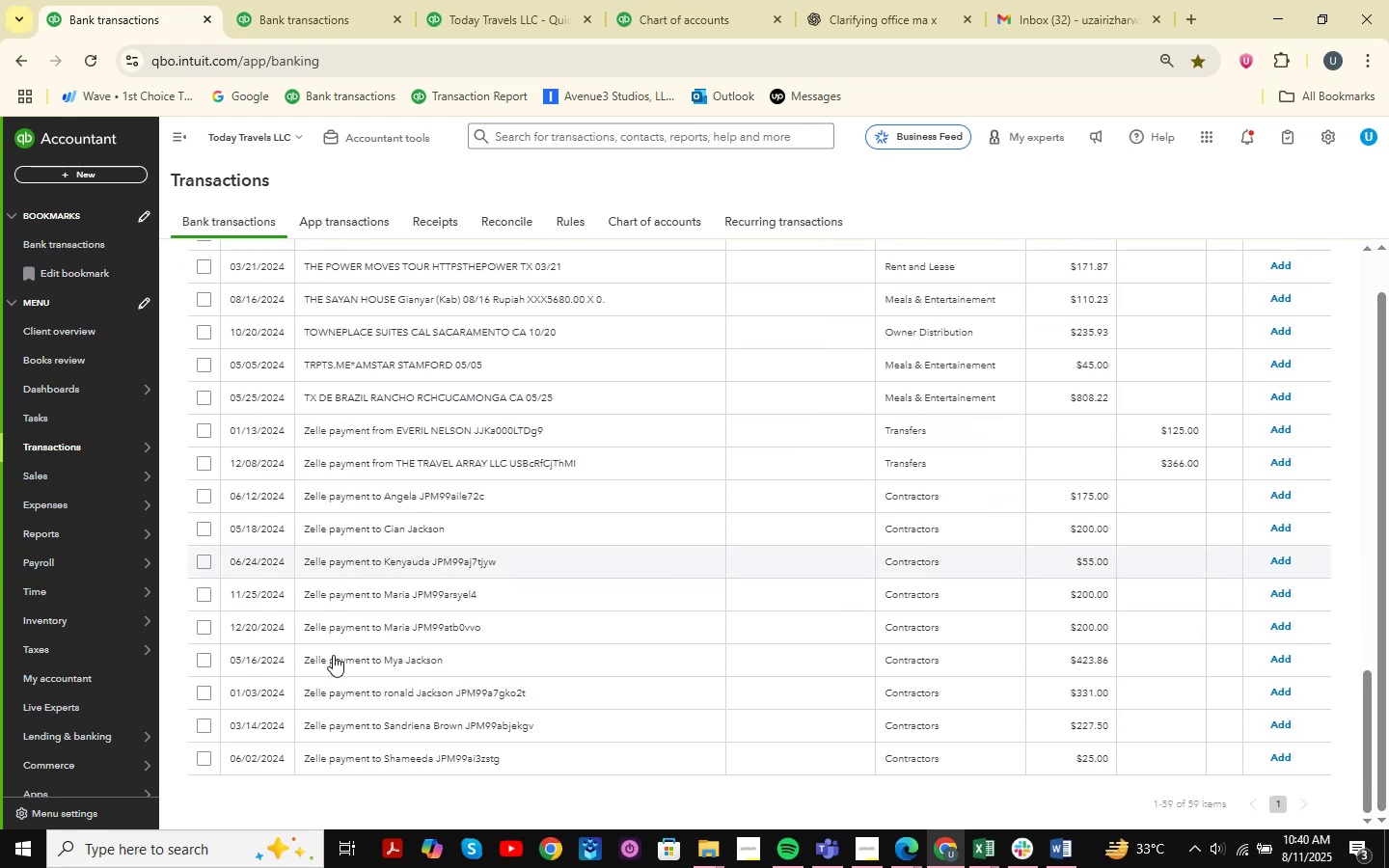 
scroll: coordinate [333, 655], scroll_direction: up, amount: 12.0
 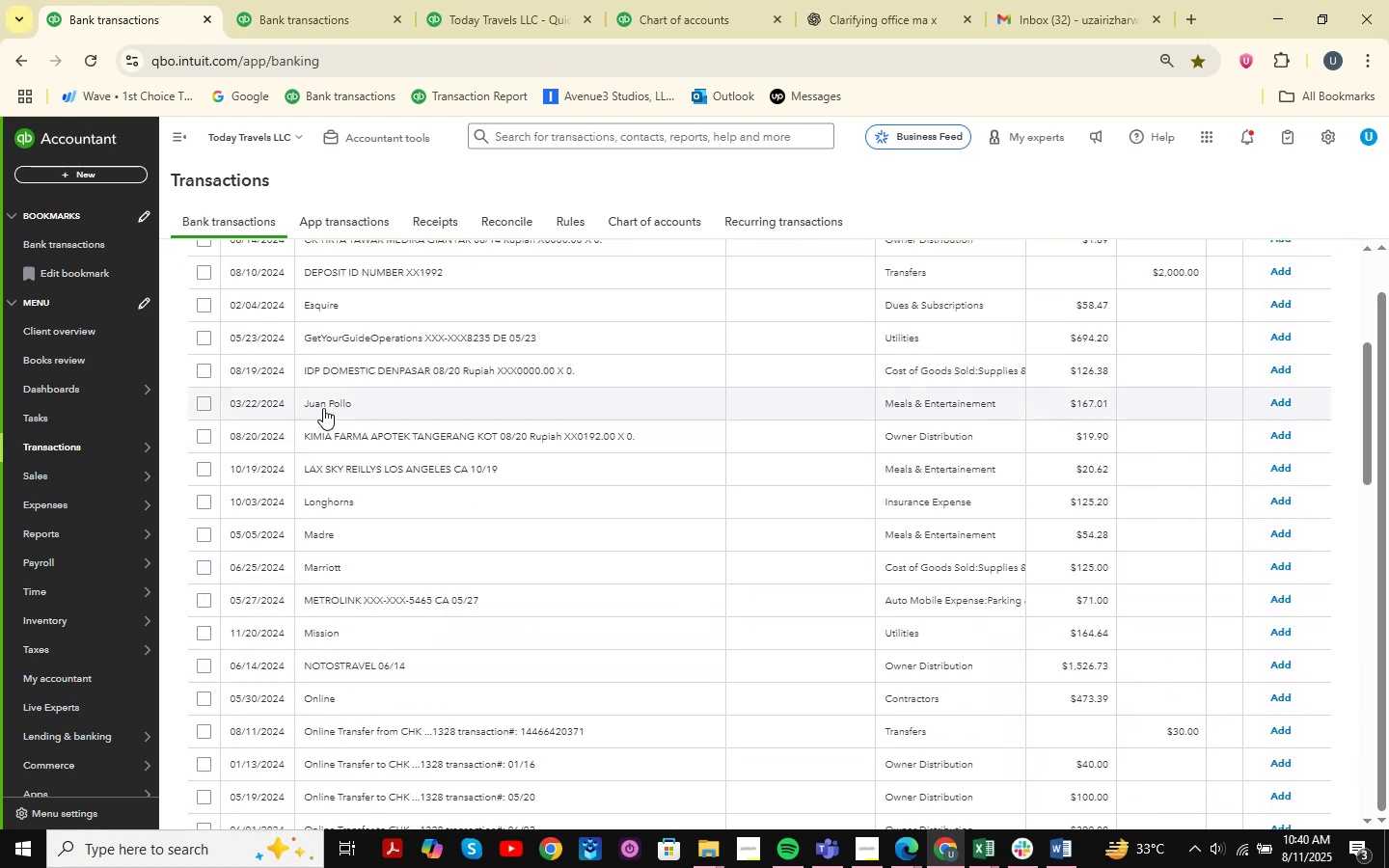 
left_click([323, 408])
 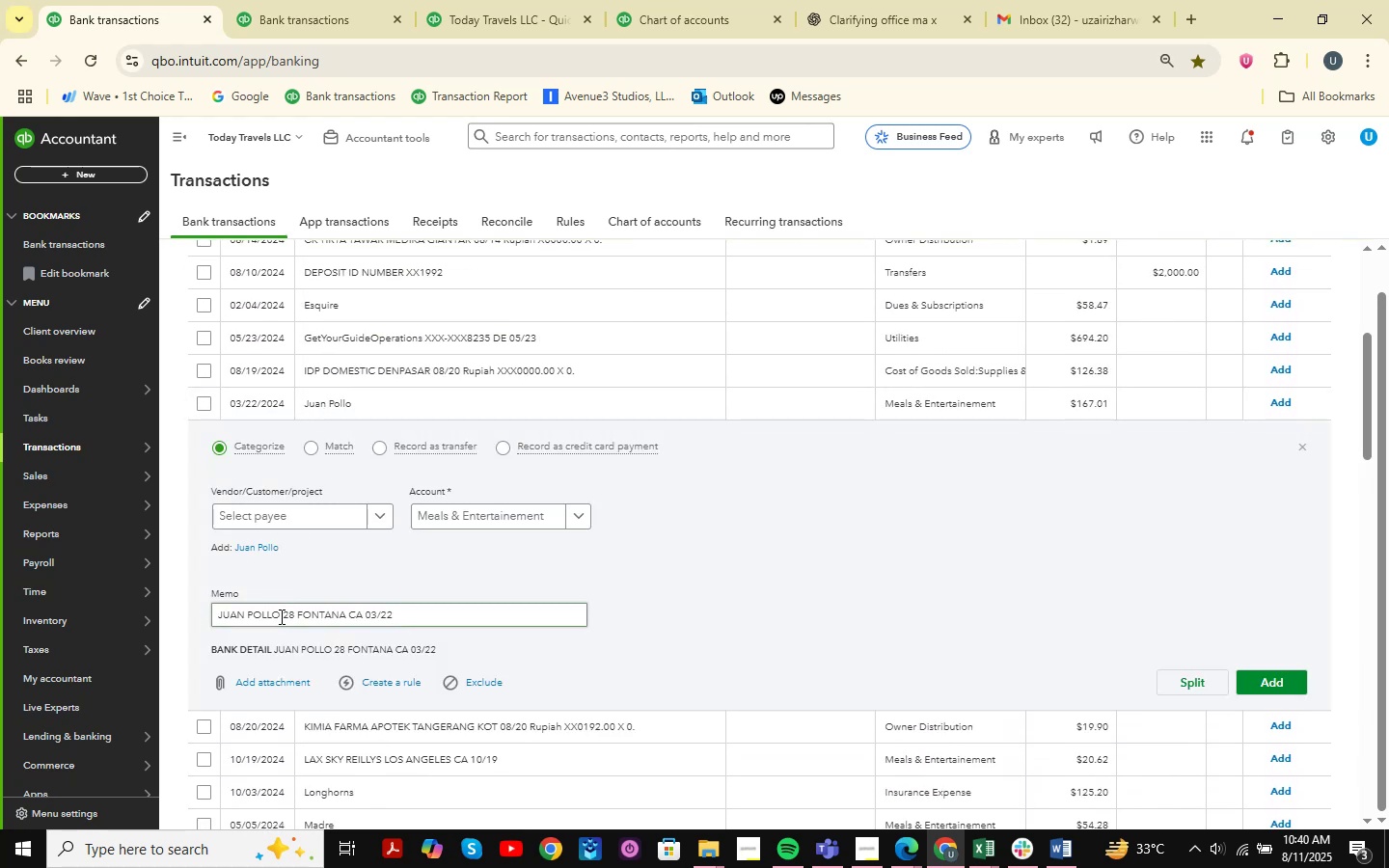 
left_click_drag(start_coordinate=[279, 613], to_coordinate=[196, 606])
 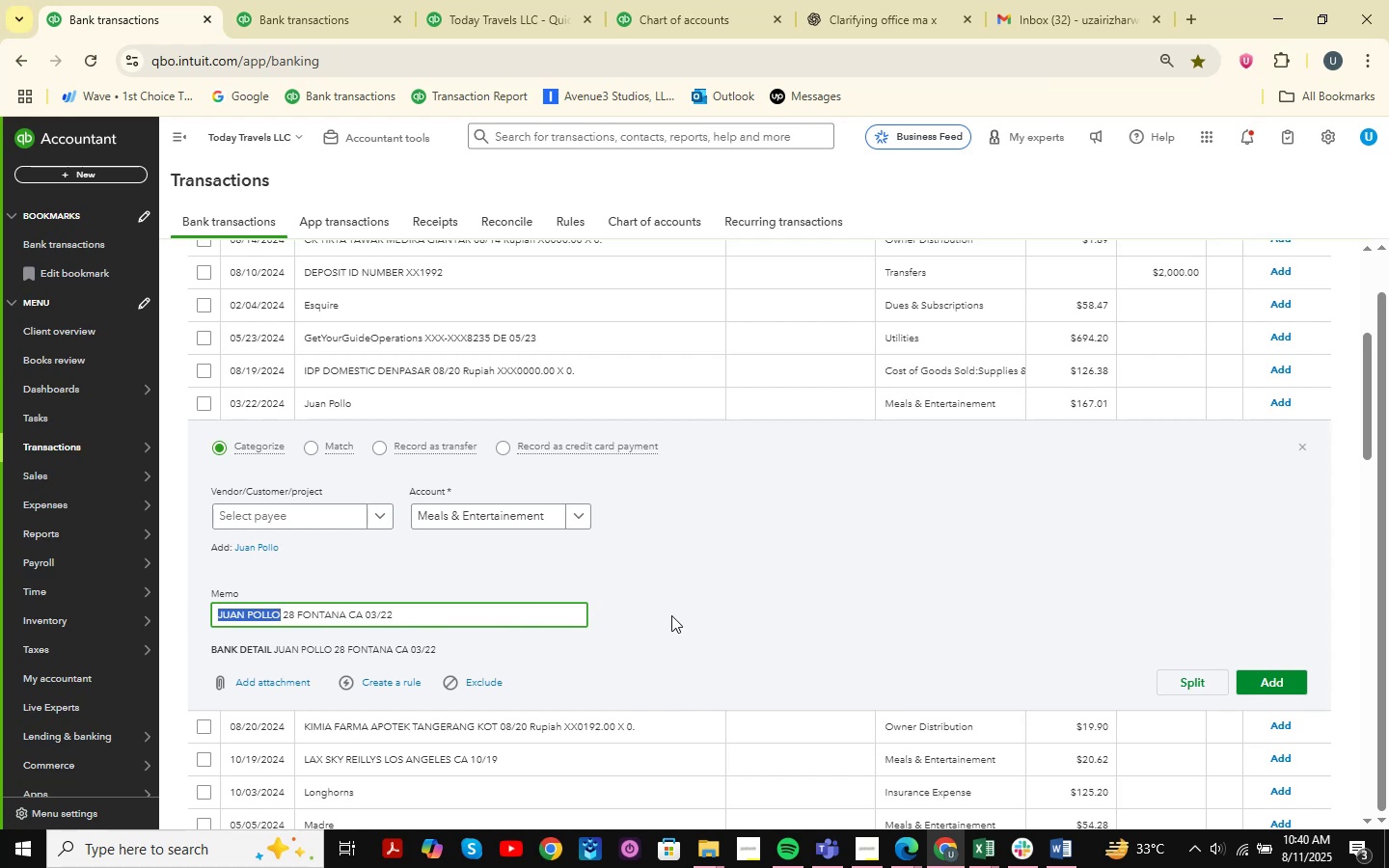 
hold_key(key=ControlLeft, duration=1.53)
 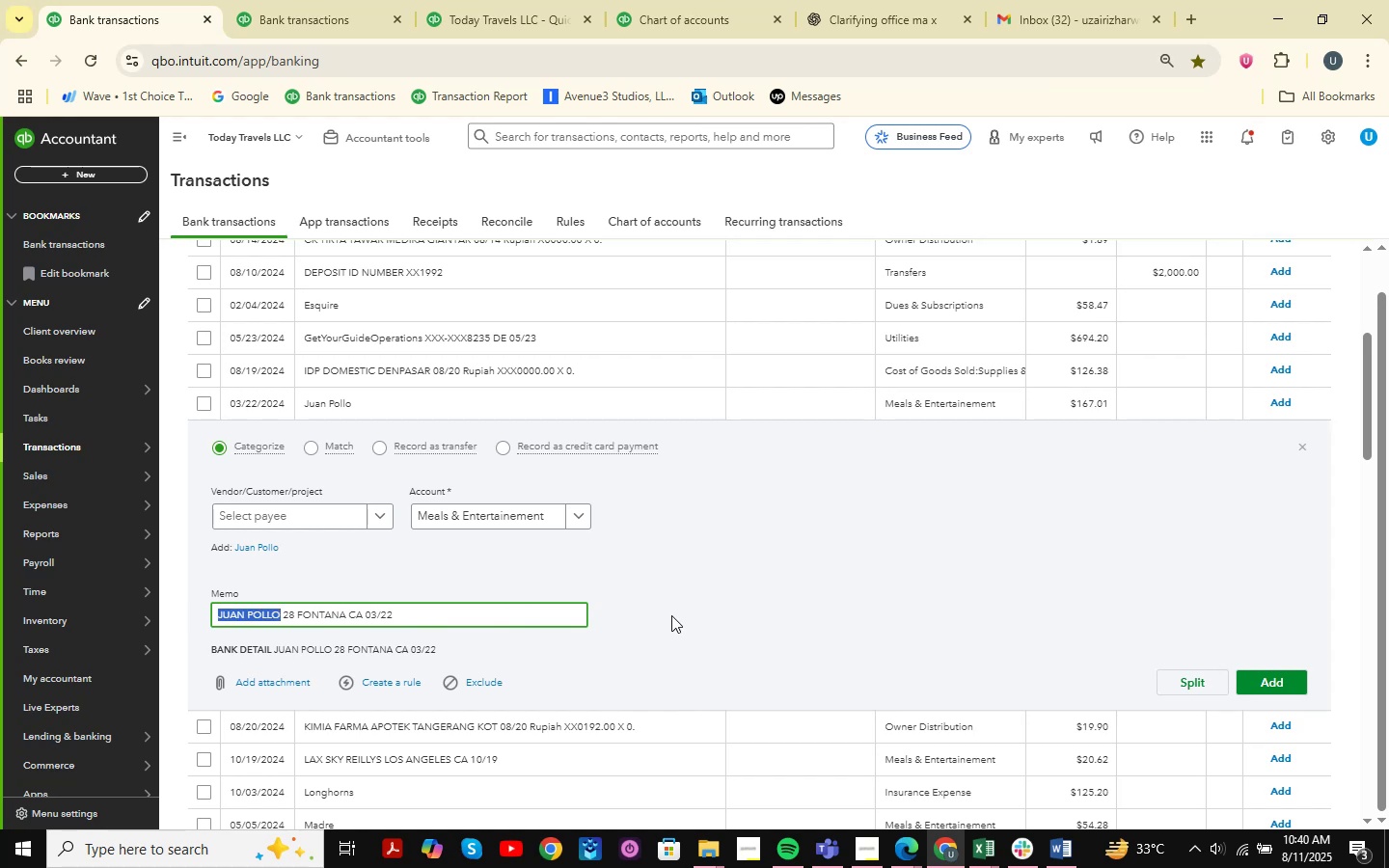 
hold_key(key=ControlLeft, duration=0.66)
 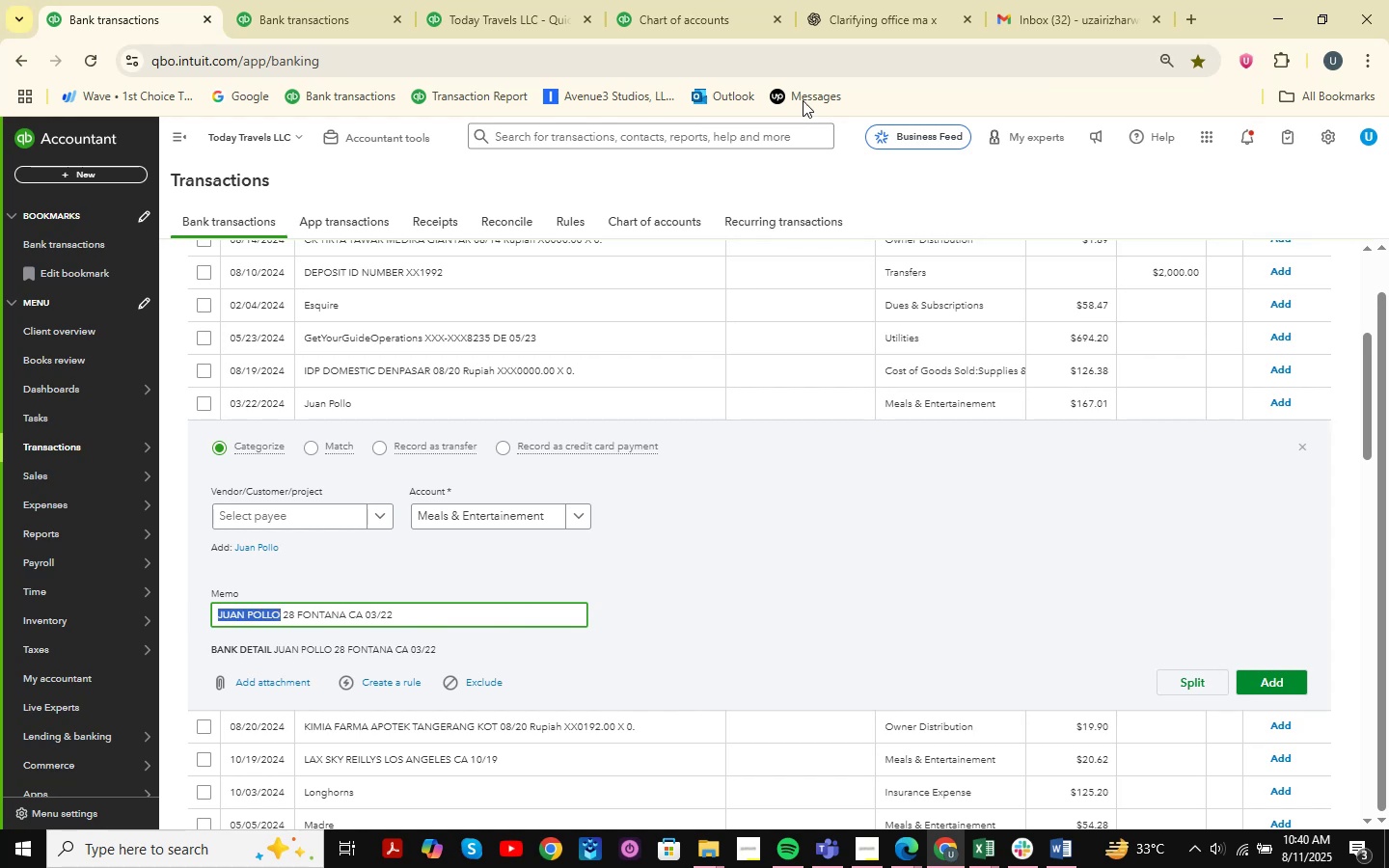 
hold_key(key=C, duration=0.3)
 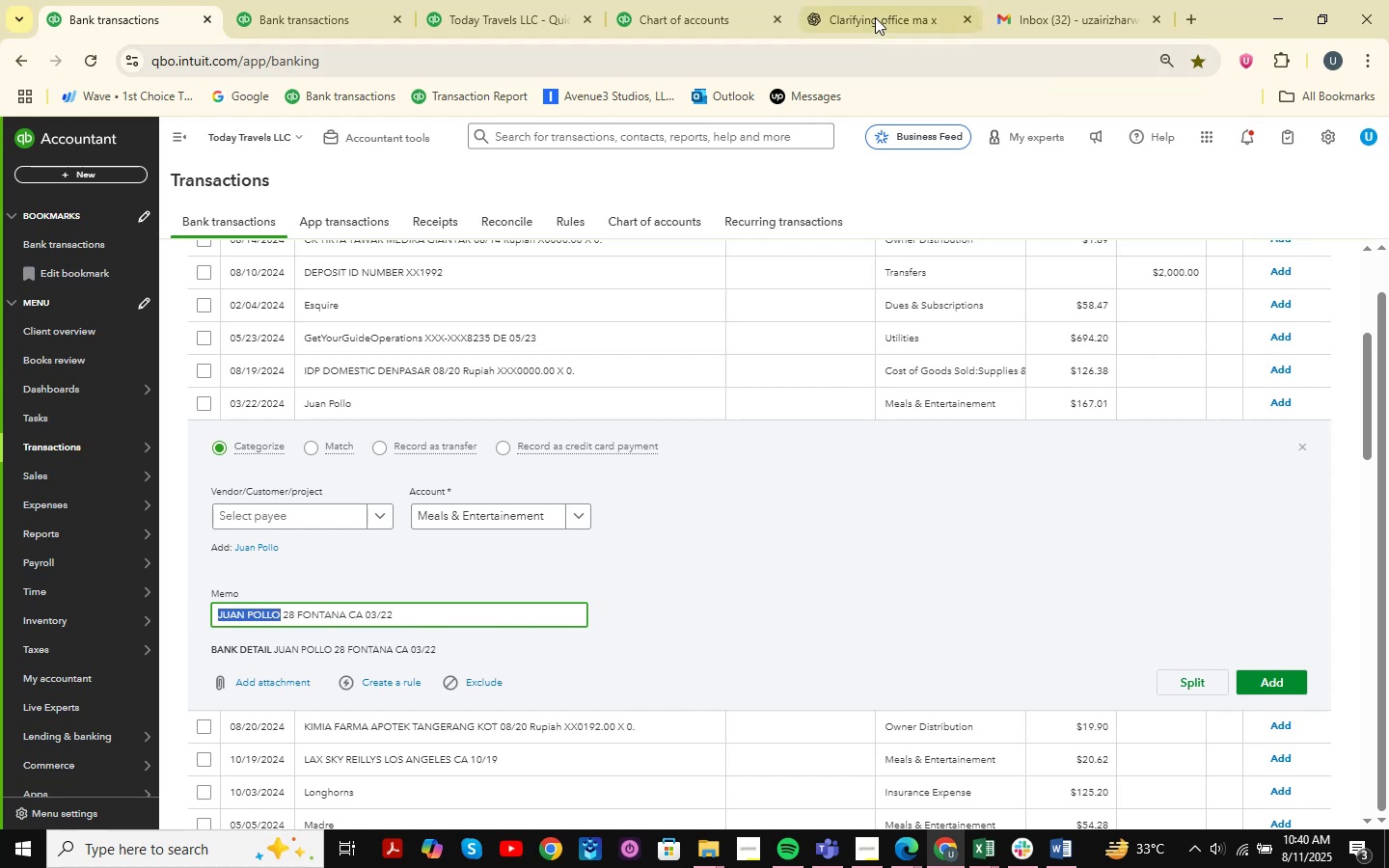 
left_click([882, 11])
 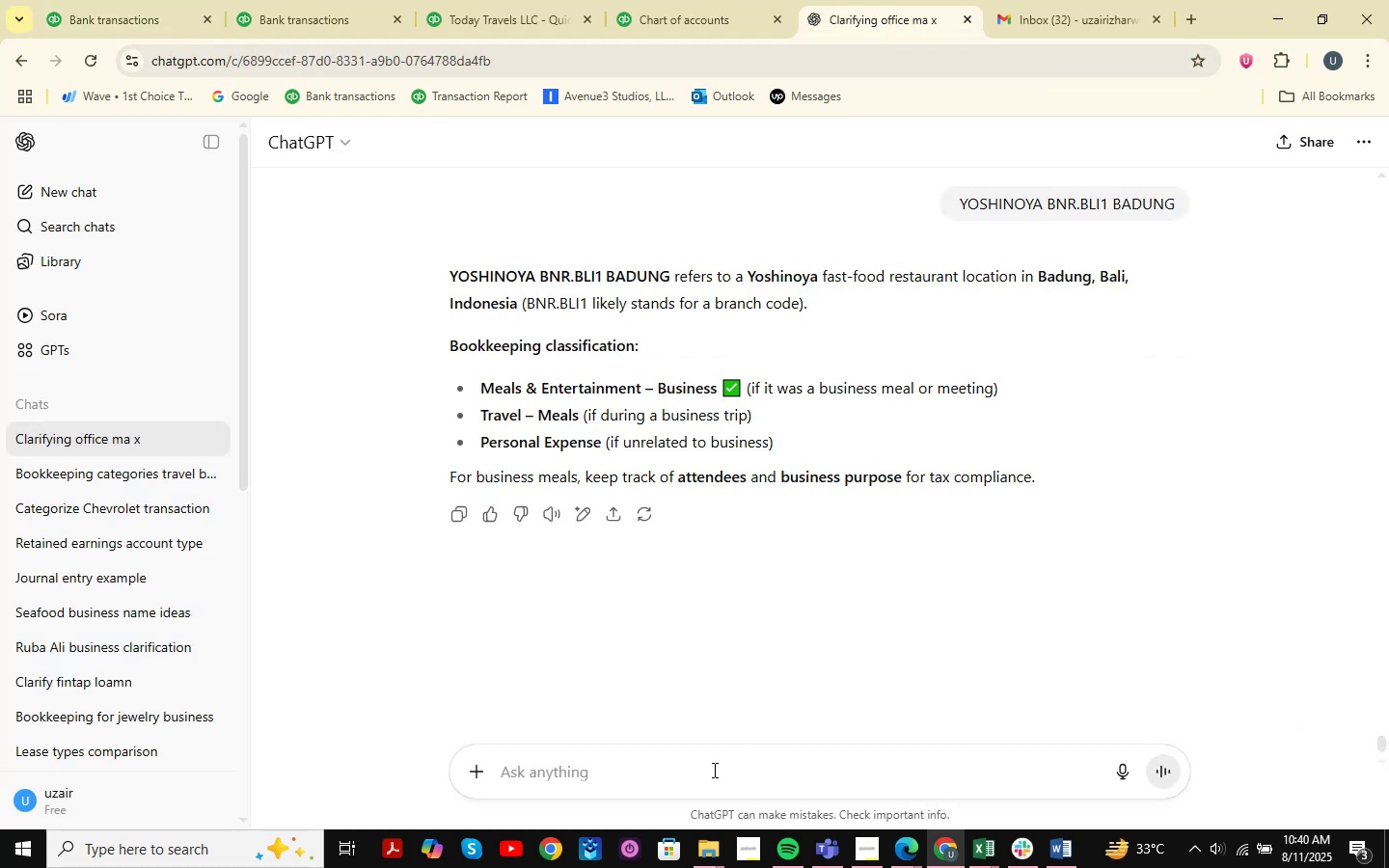 
left_click([713, 770])
 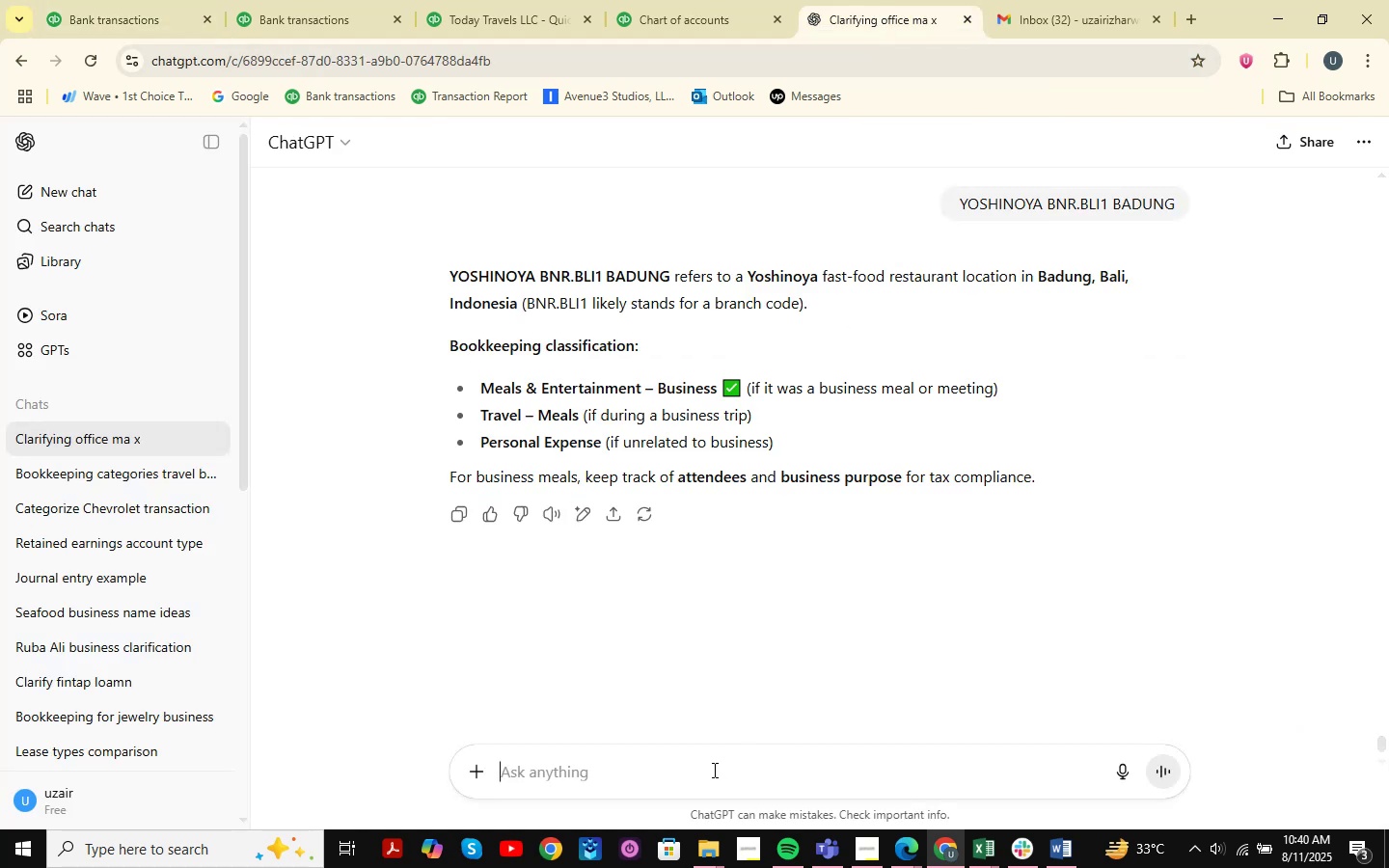 
key(Control+V)
 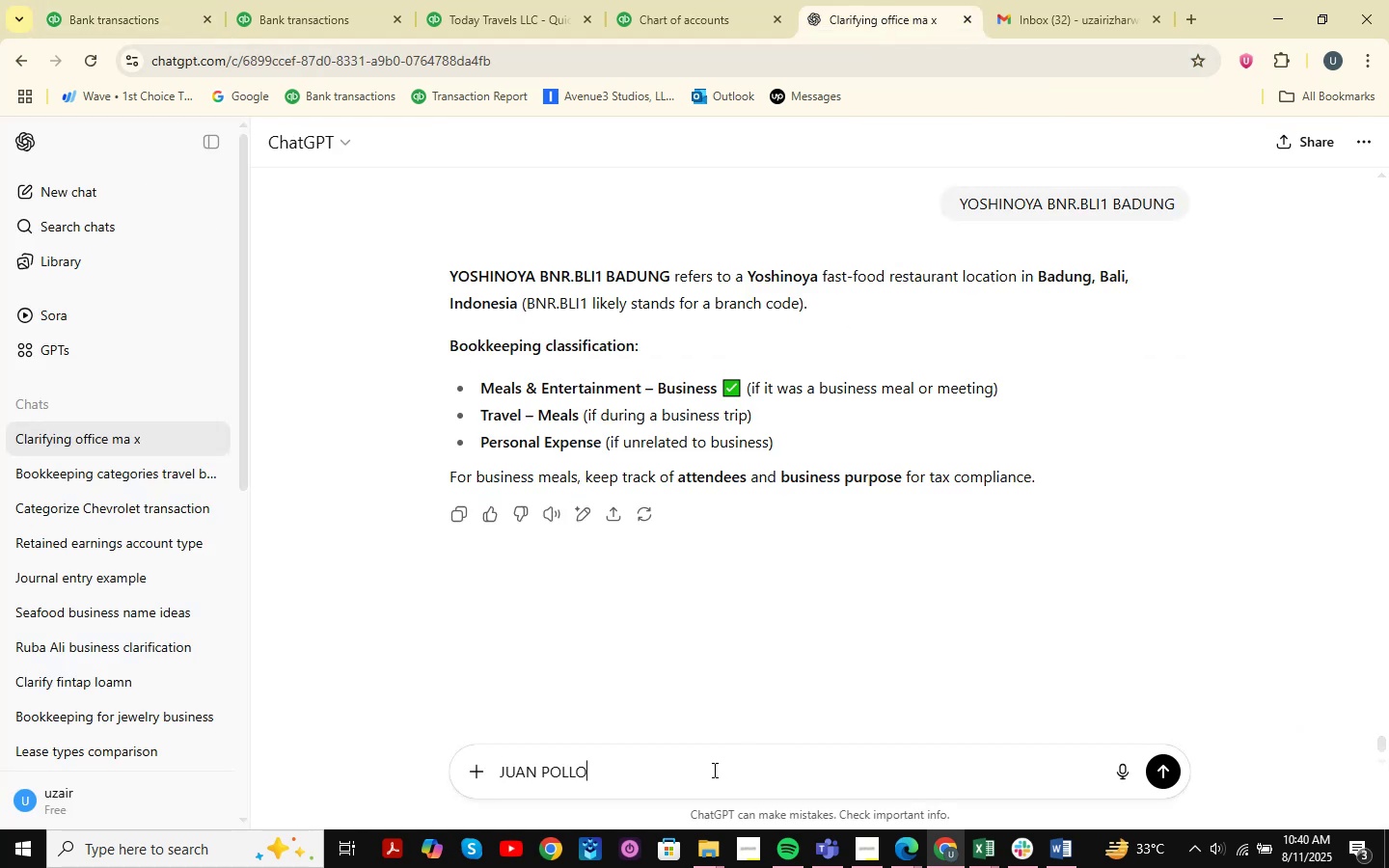 
key(NumpadEnter)
 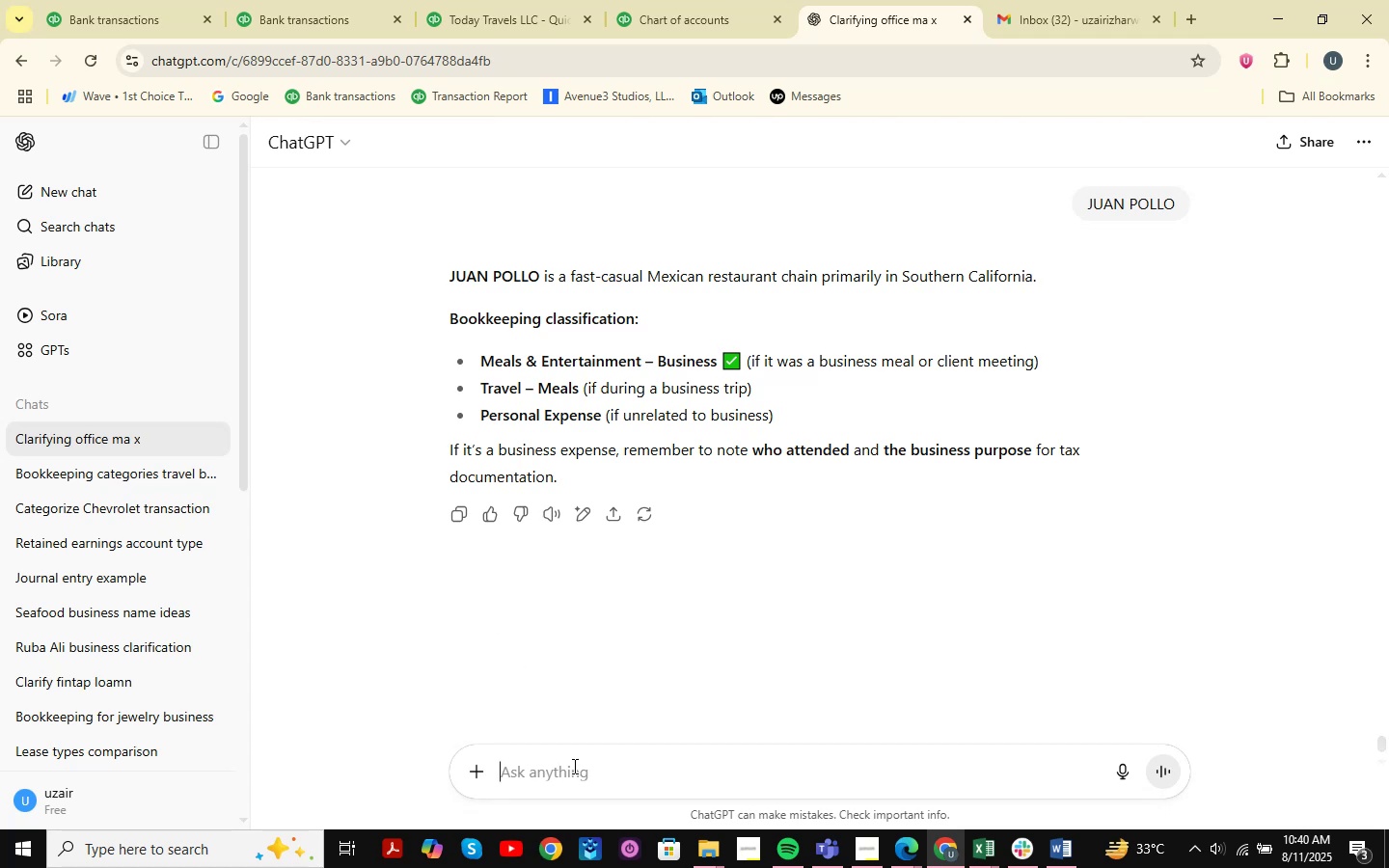 
wait(19.45)
 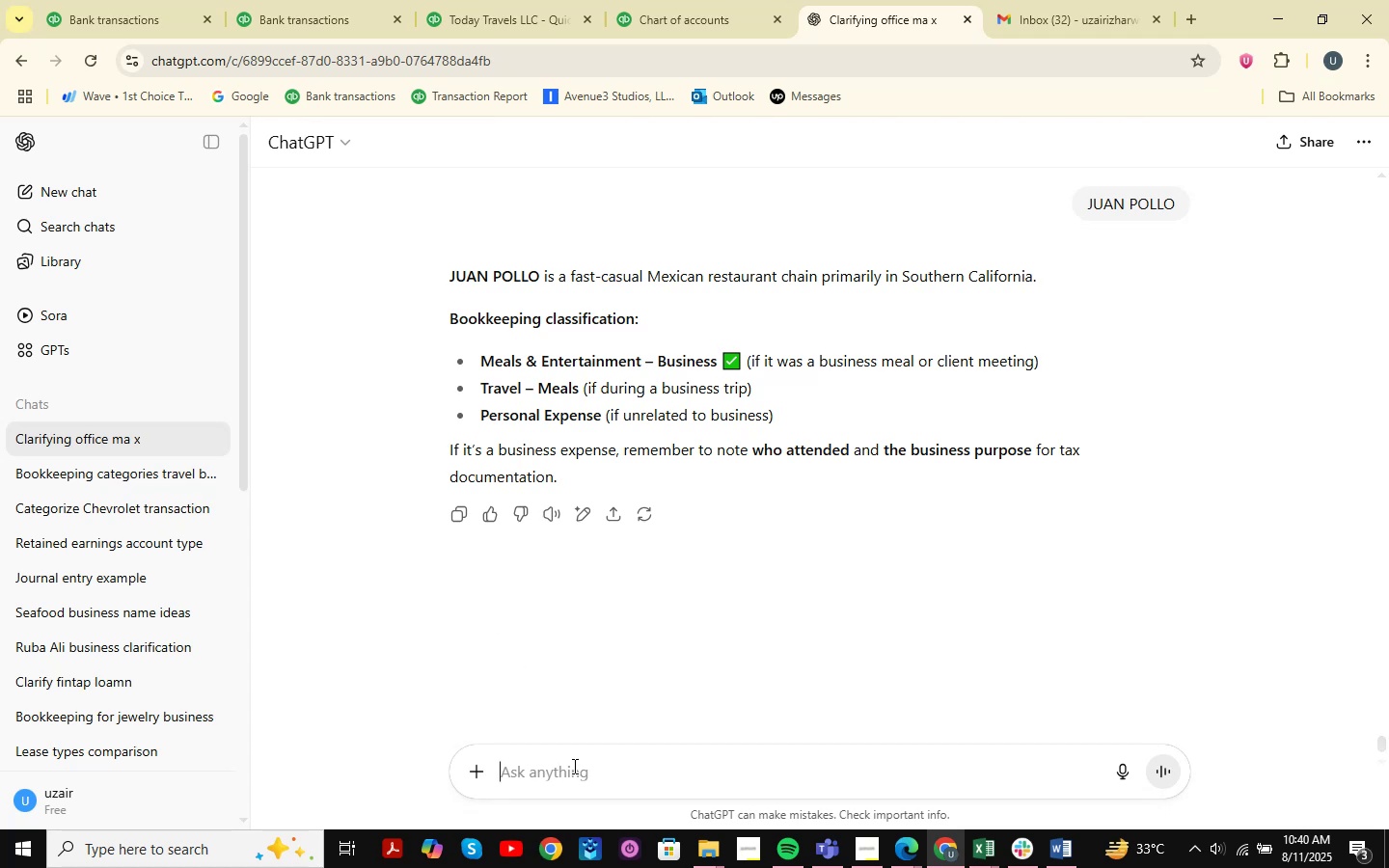 
left_click([183, 0])
 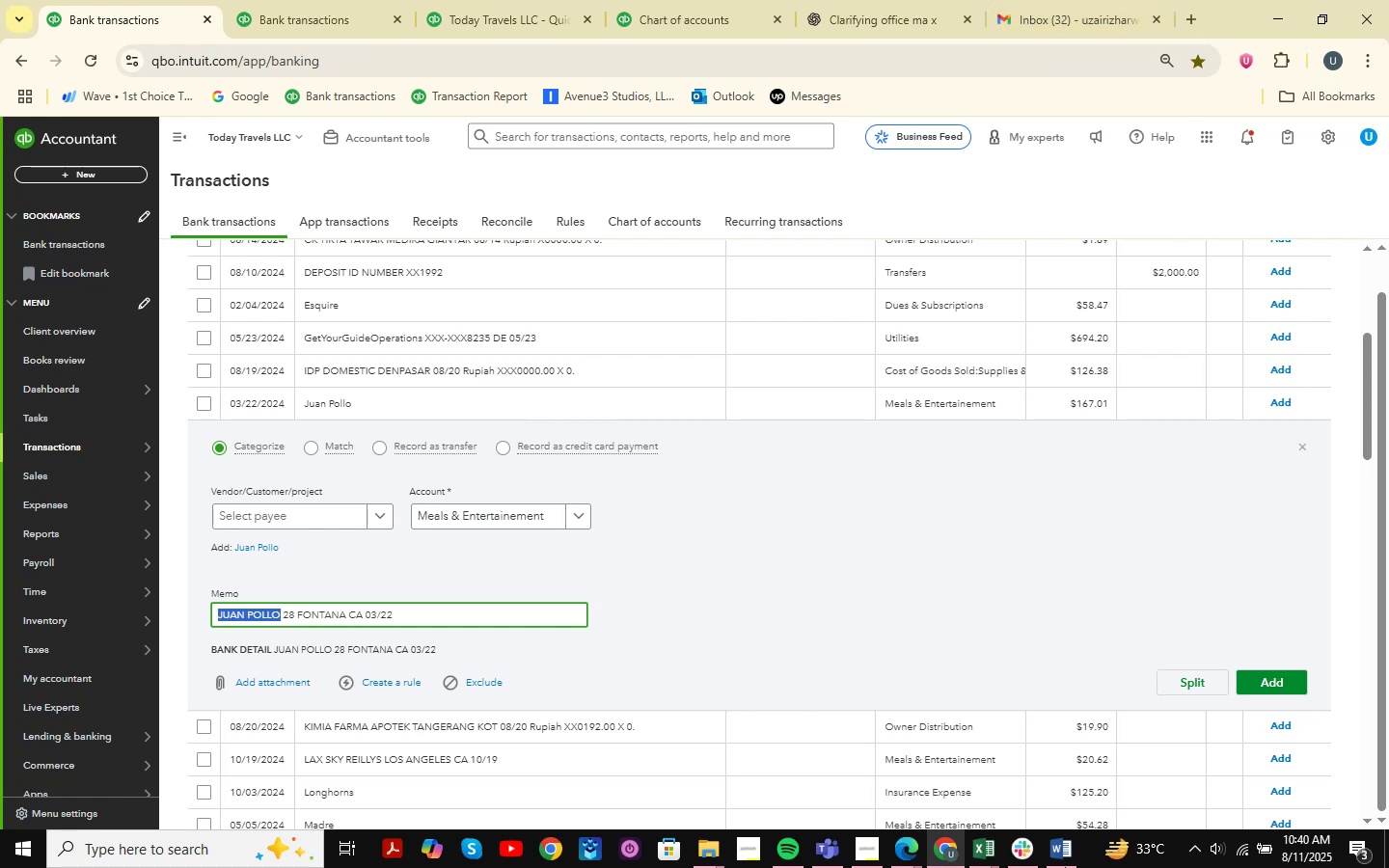 
left_click([990, 848])
 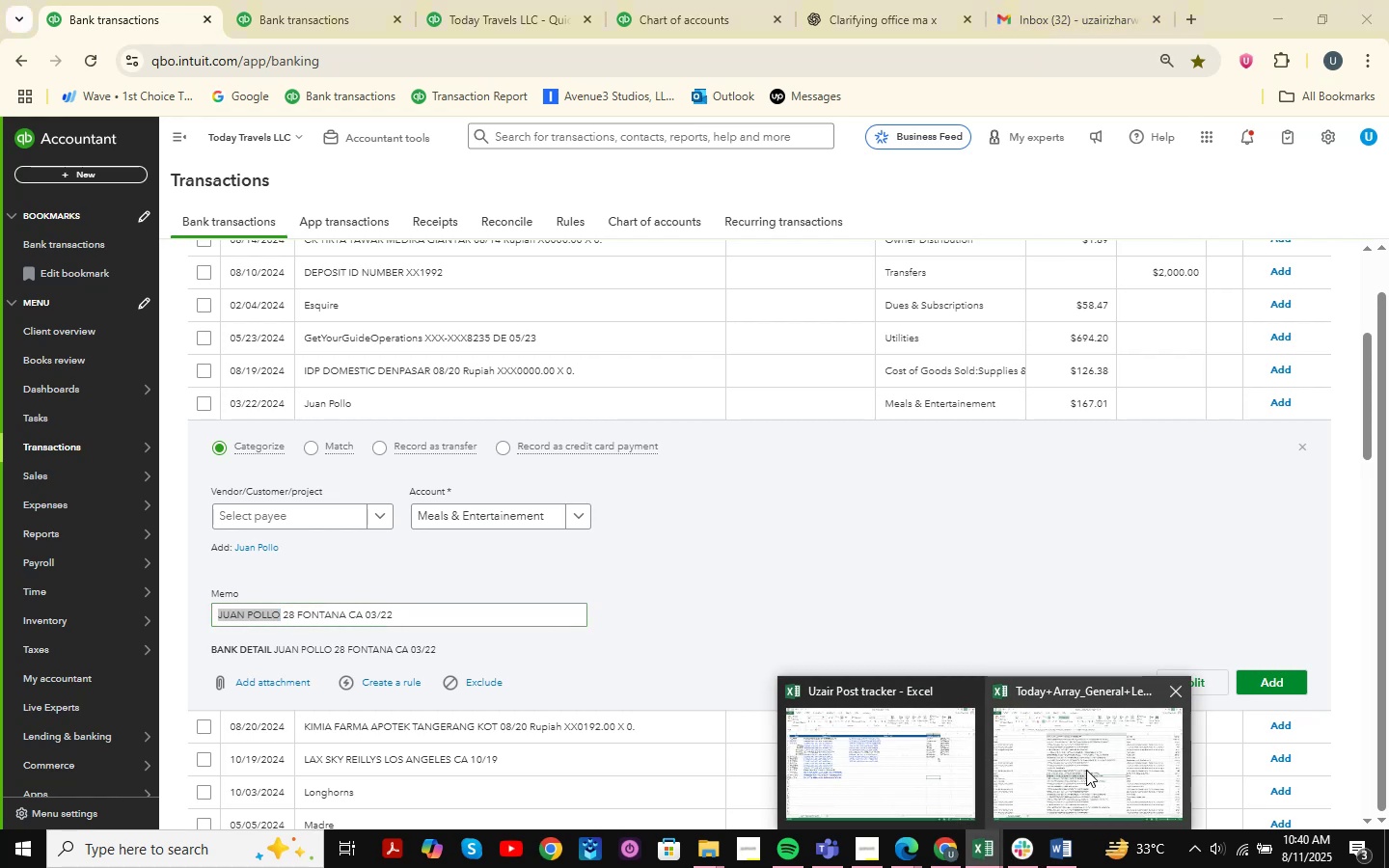 
left_click([1086, 762])
 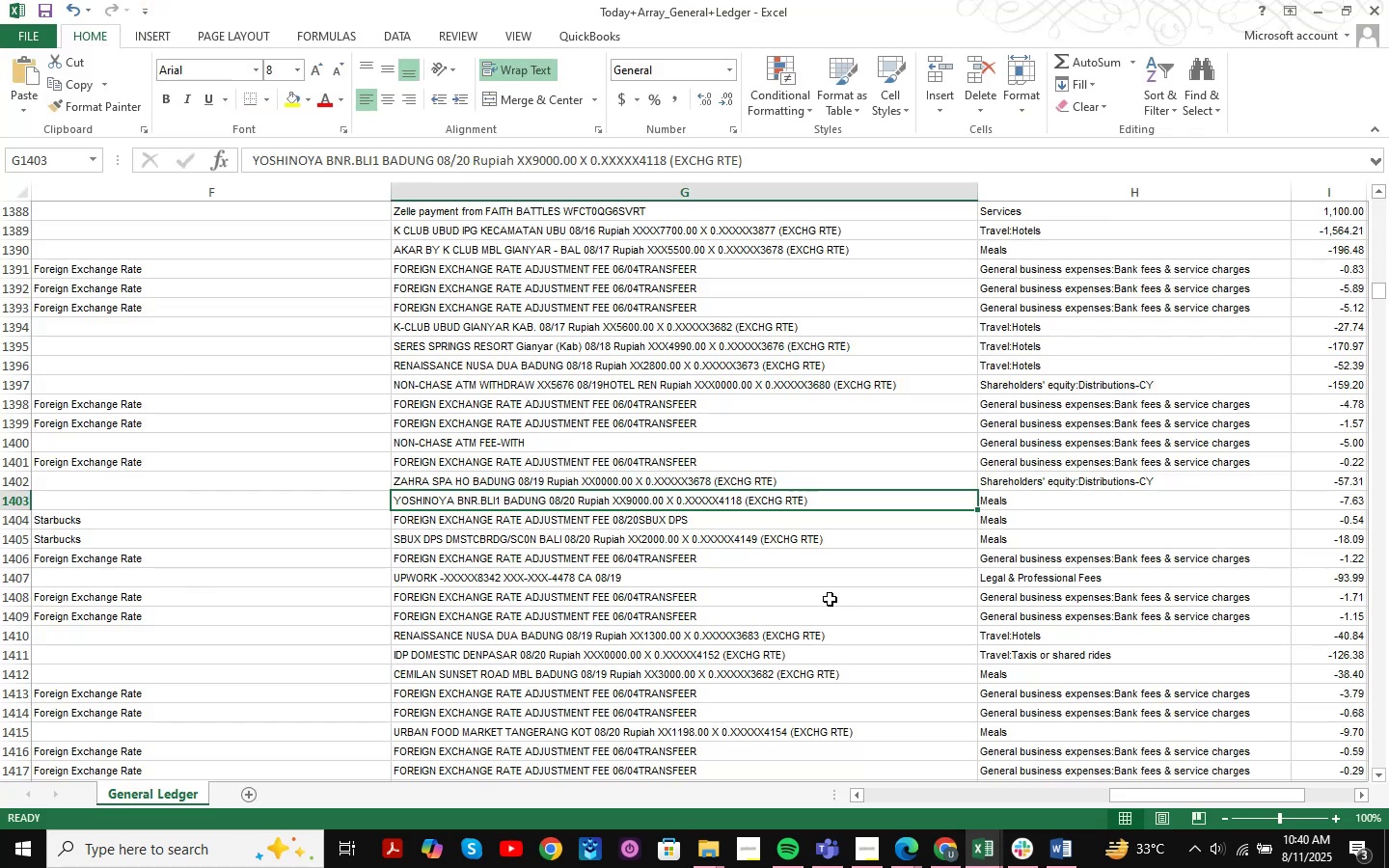 
key(Control+F)
 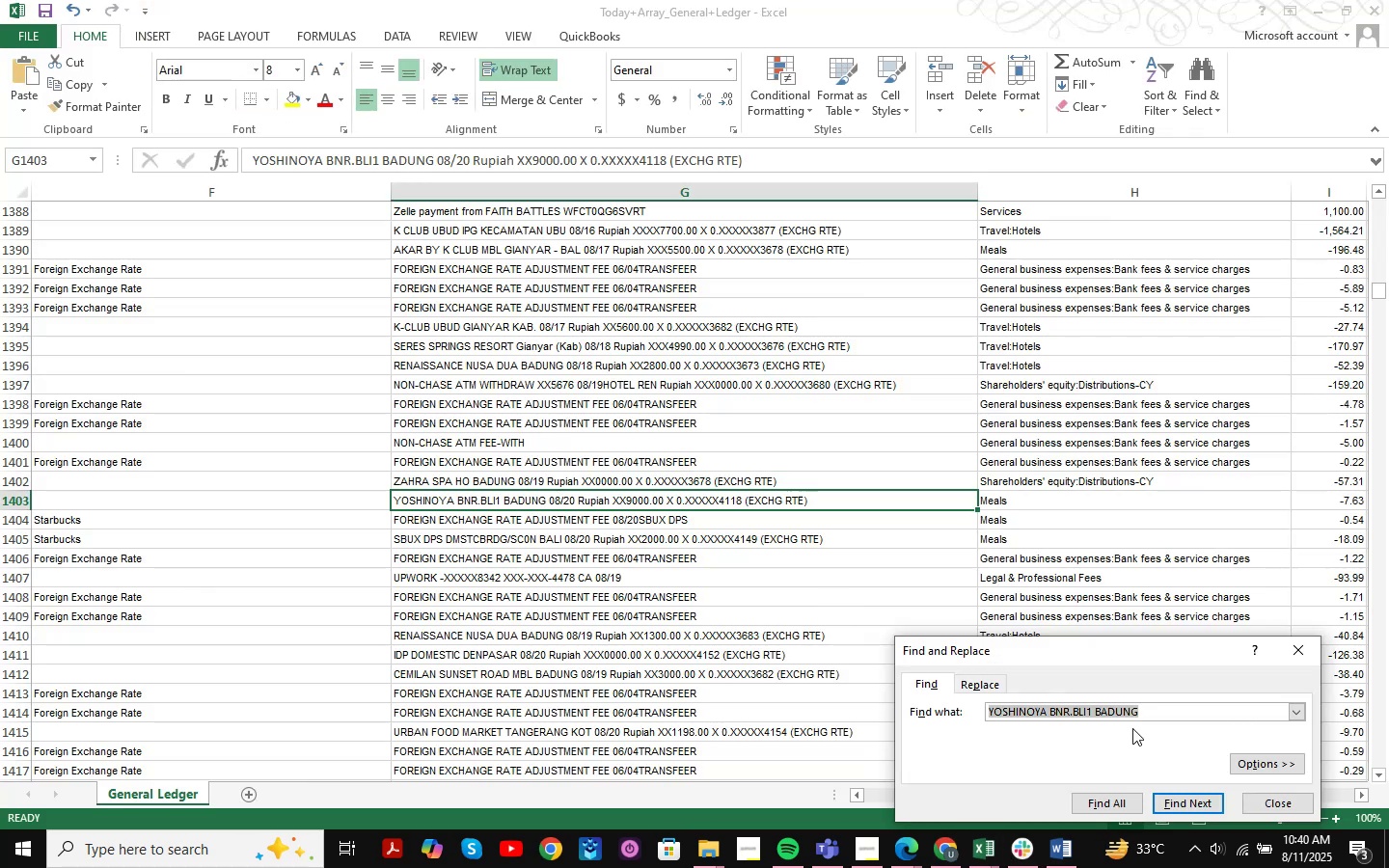 
key(Space)
 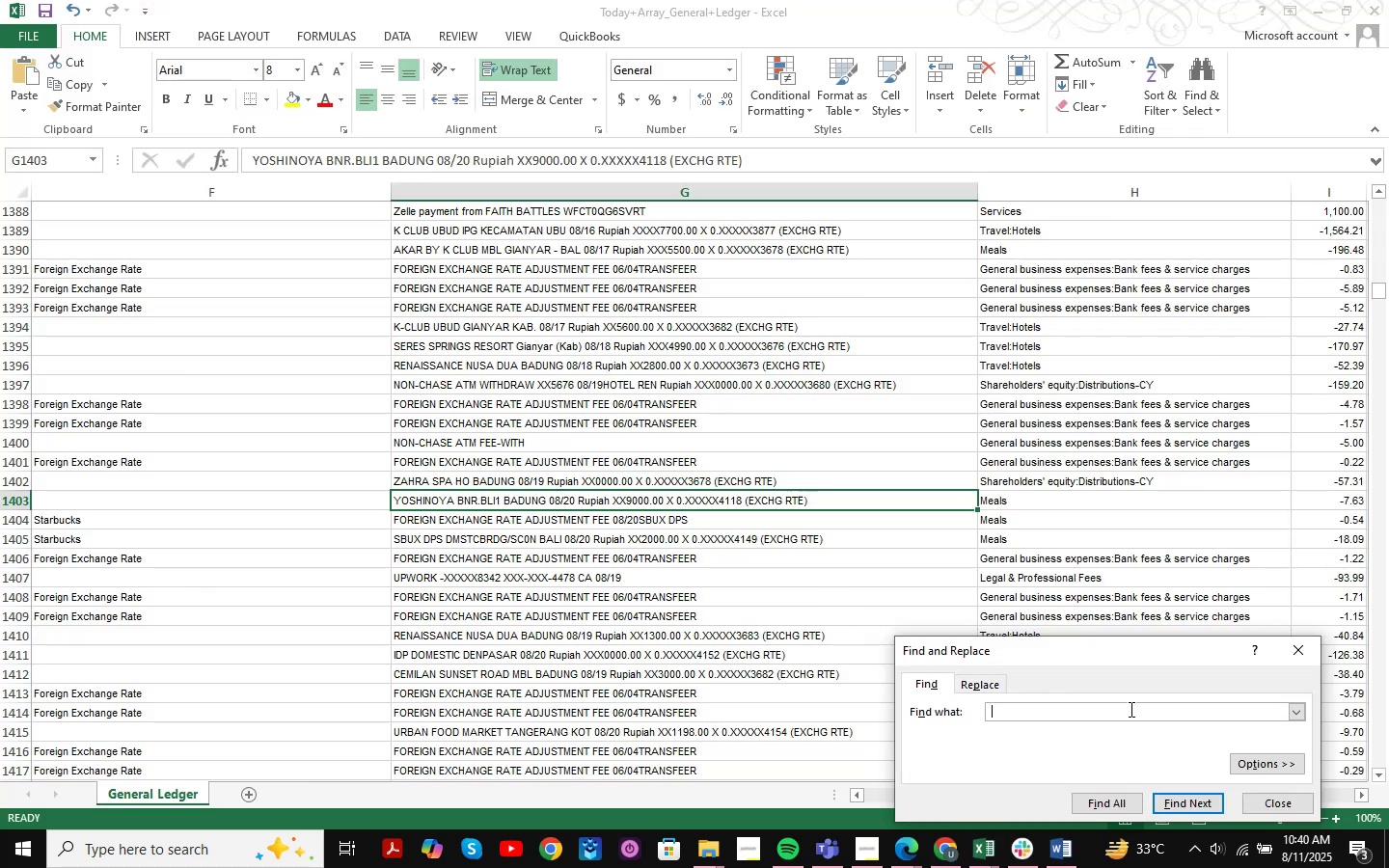 
key(Backspace)
 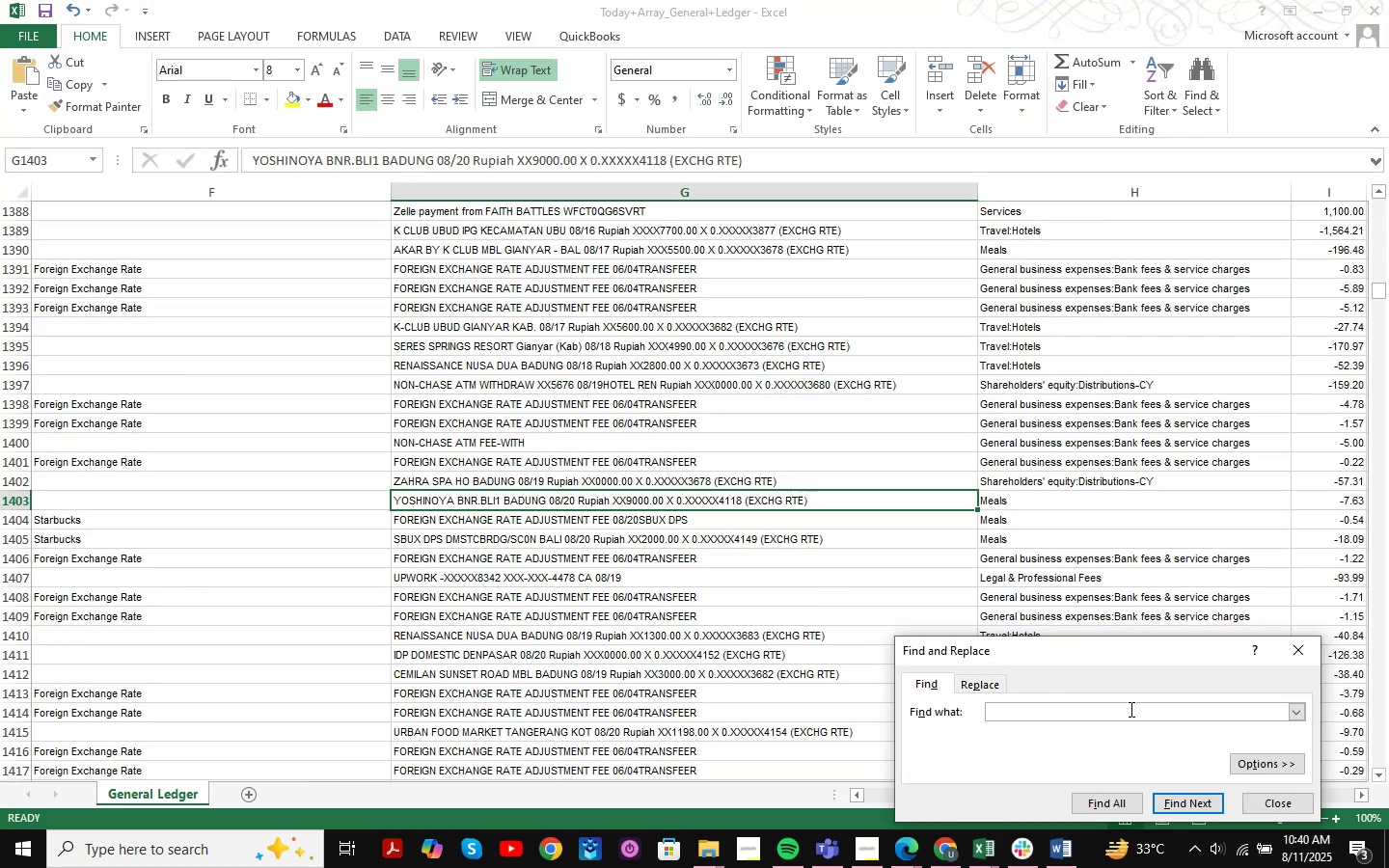 
key(Control+V)
 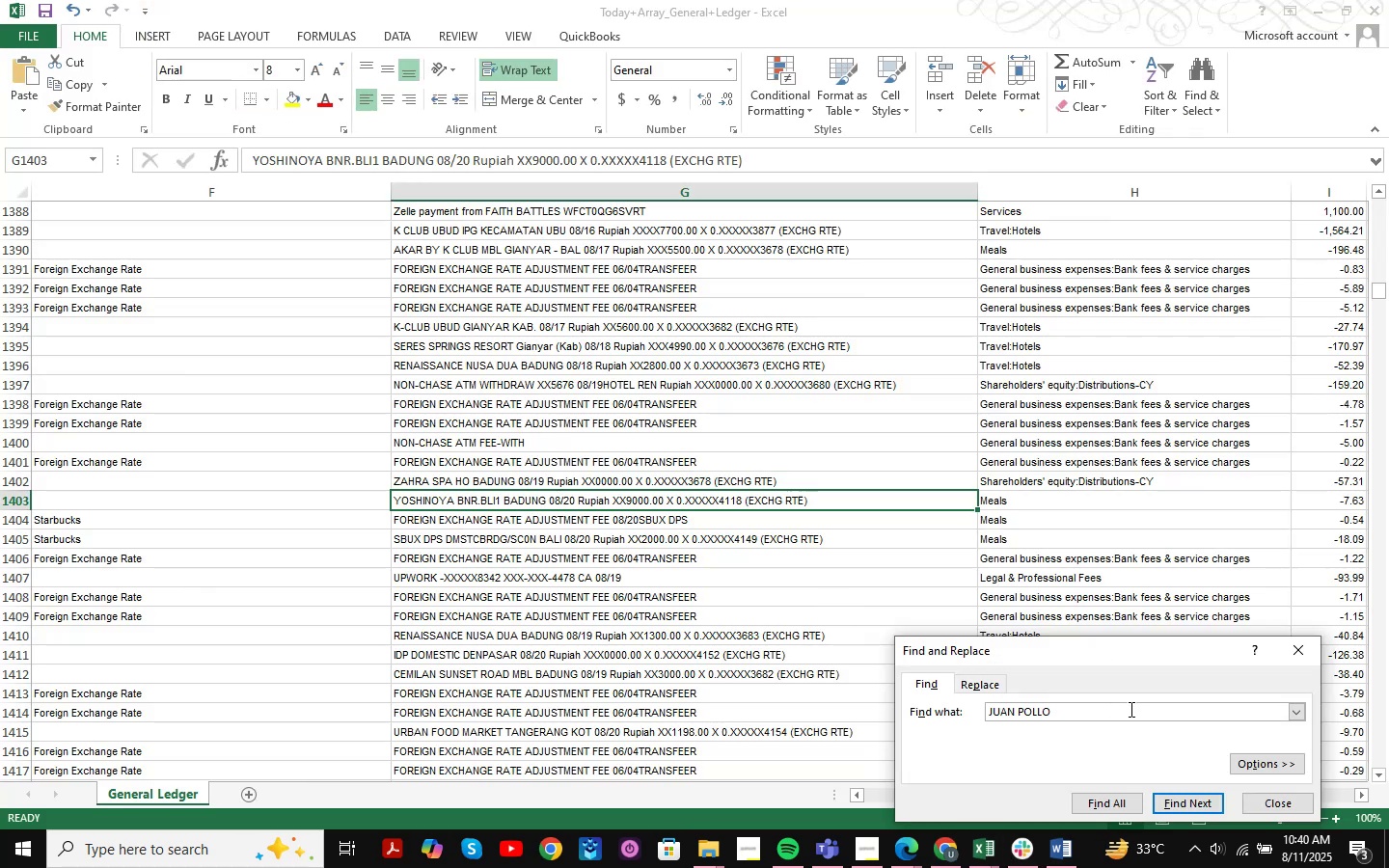 
key(NumpadEnter)
 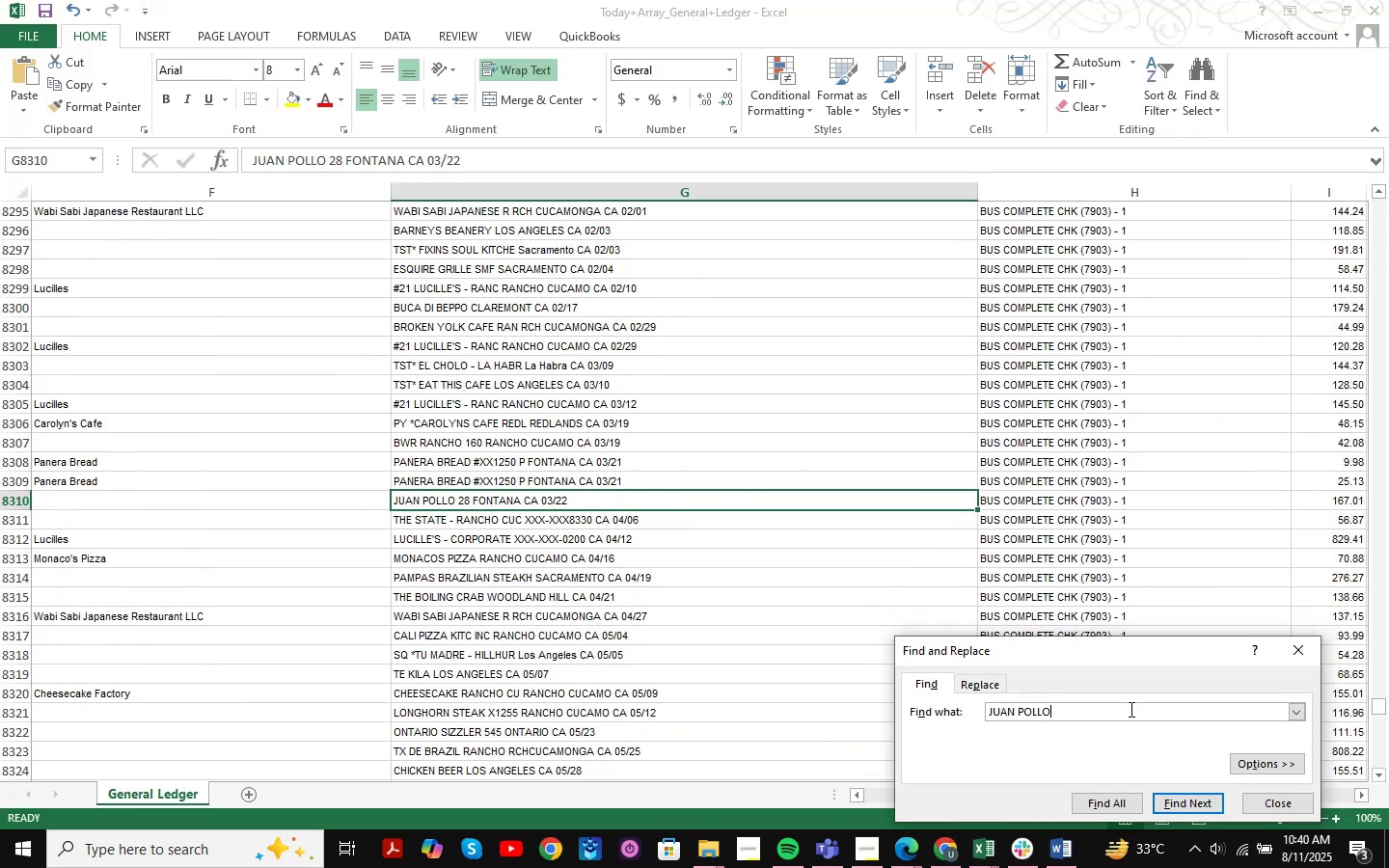 
key(NumpadEnter)
 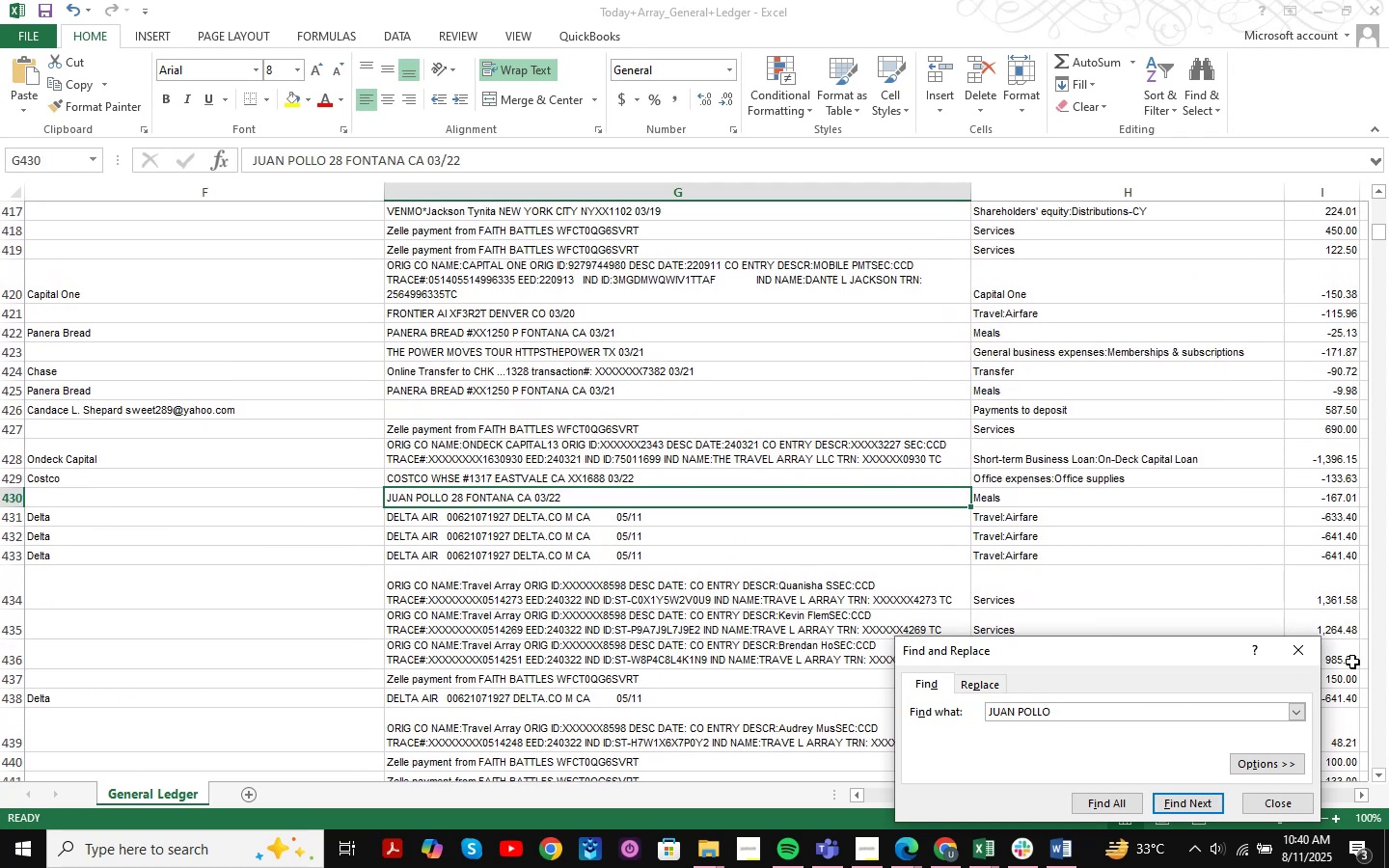 
left_click([1291, 644])
 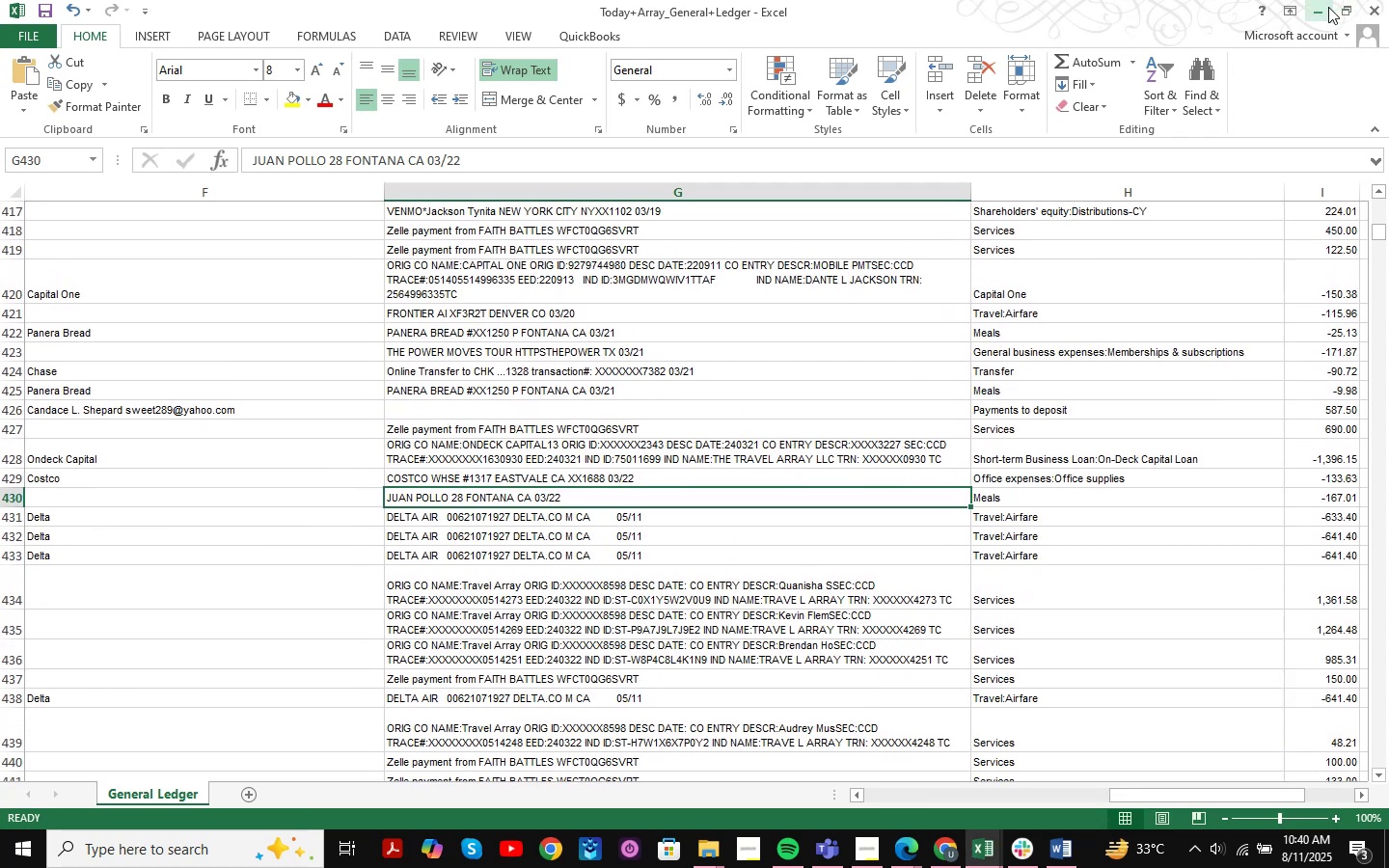 
left_click([1317, 14])
 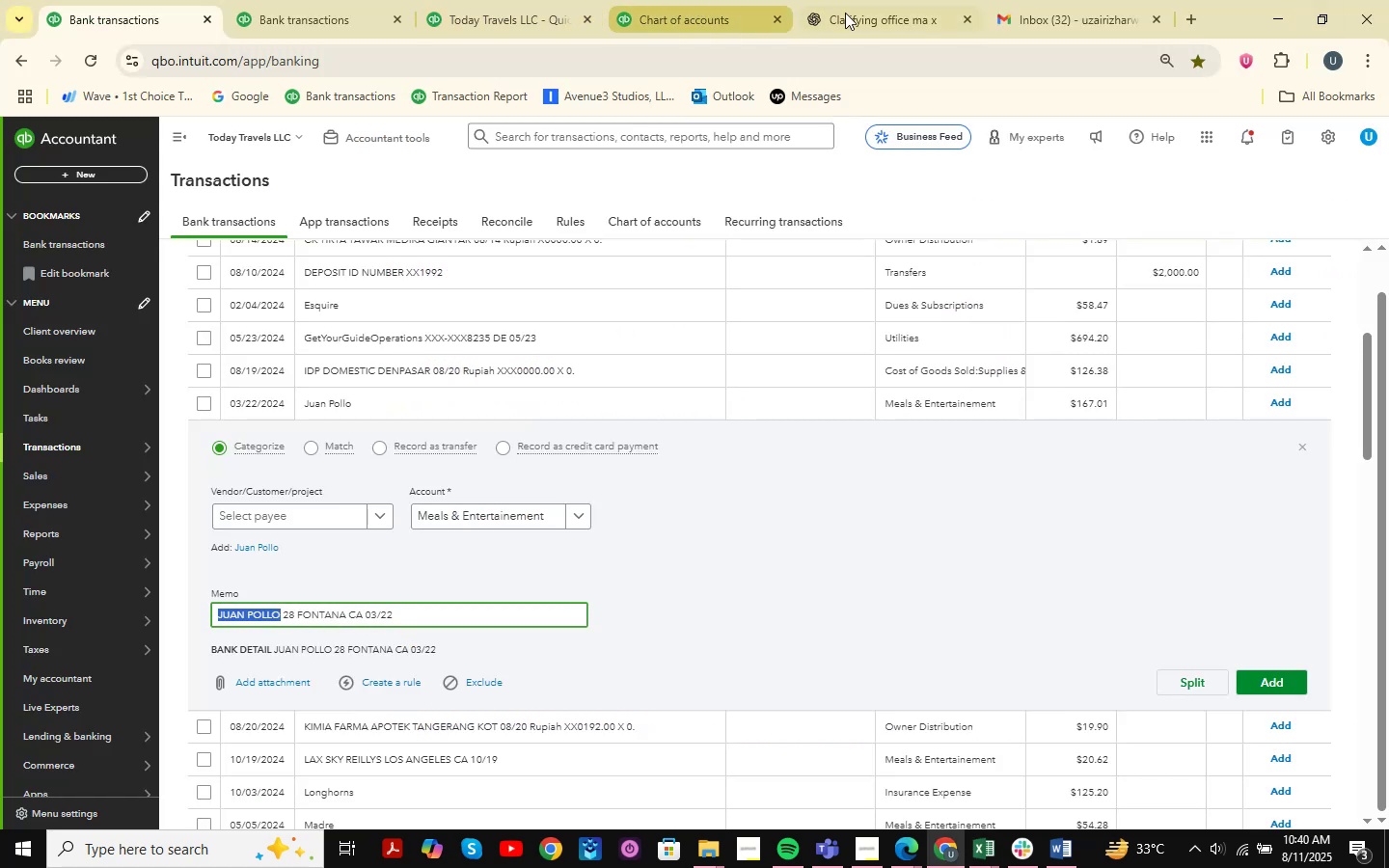 
left_click([857, 11])
 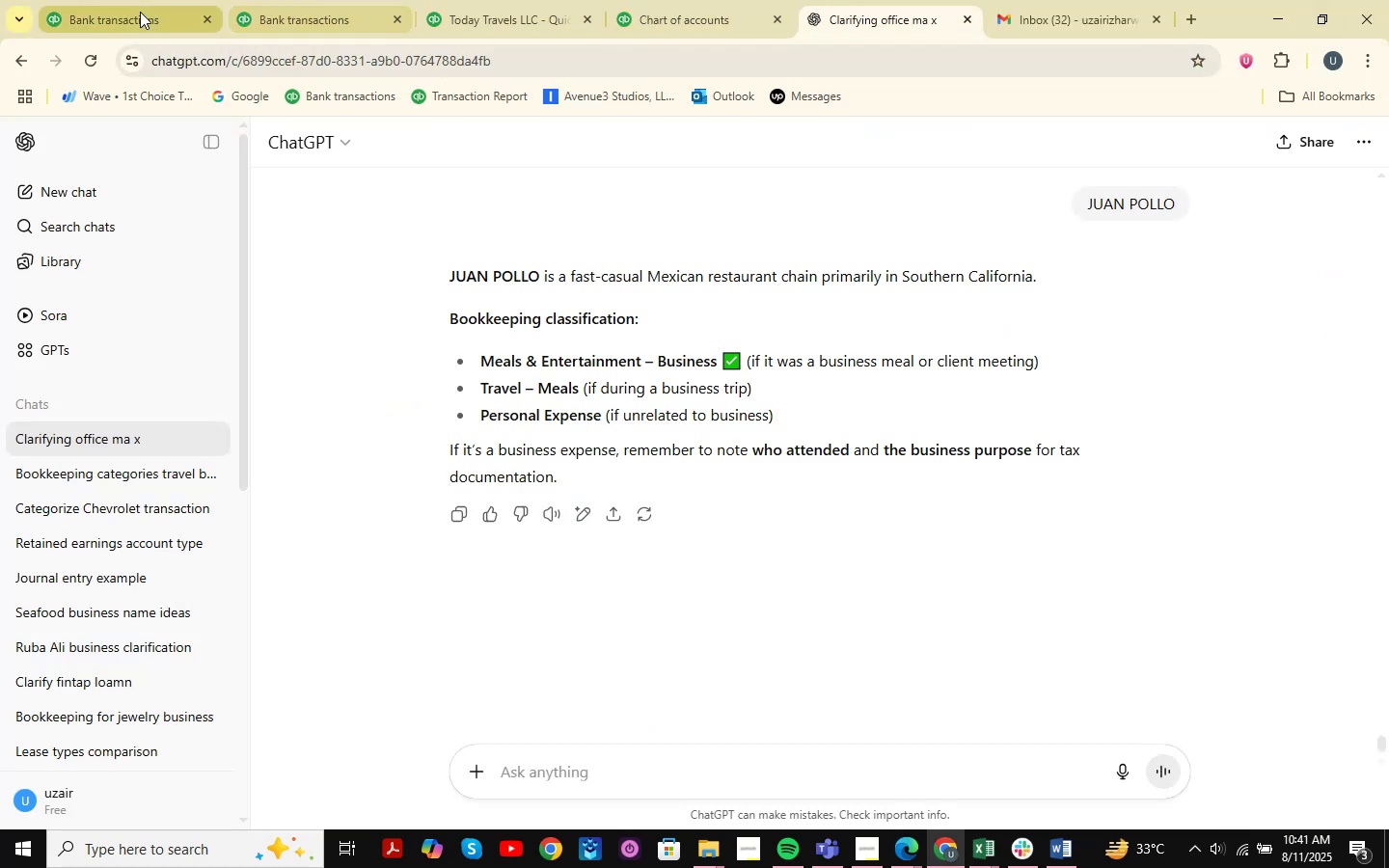 
left_click([140, 12])
 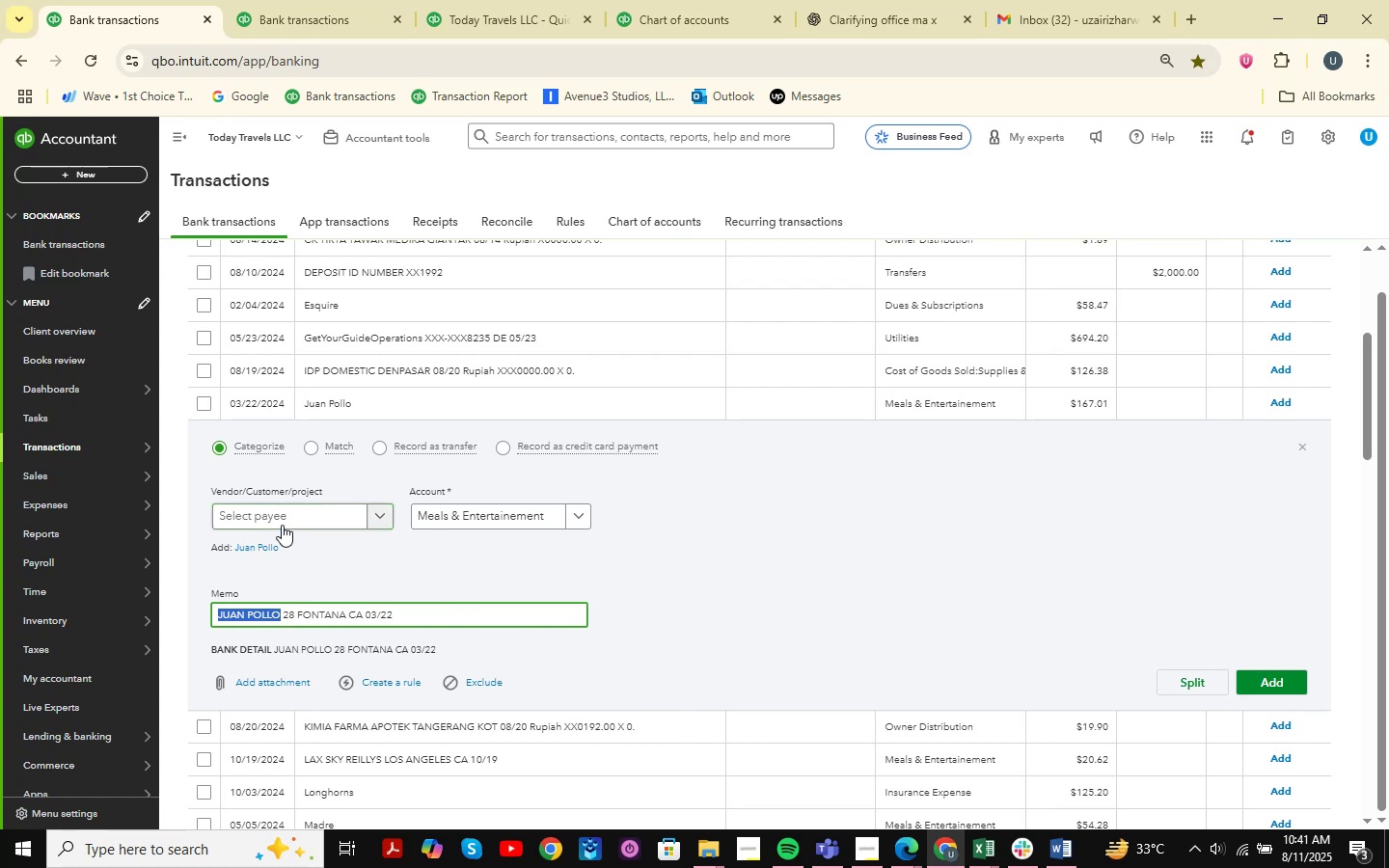 
left_click([286, 517])
 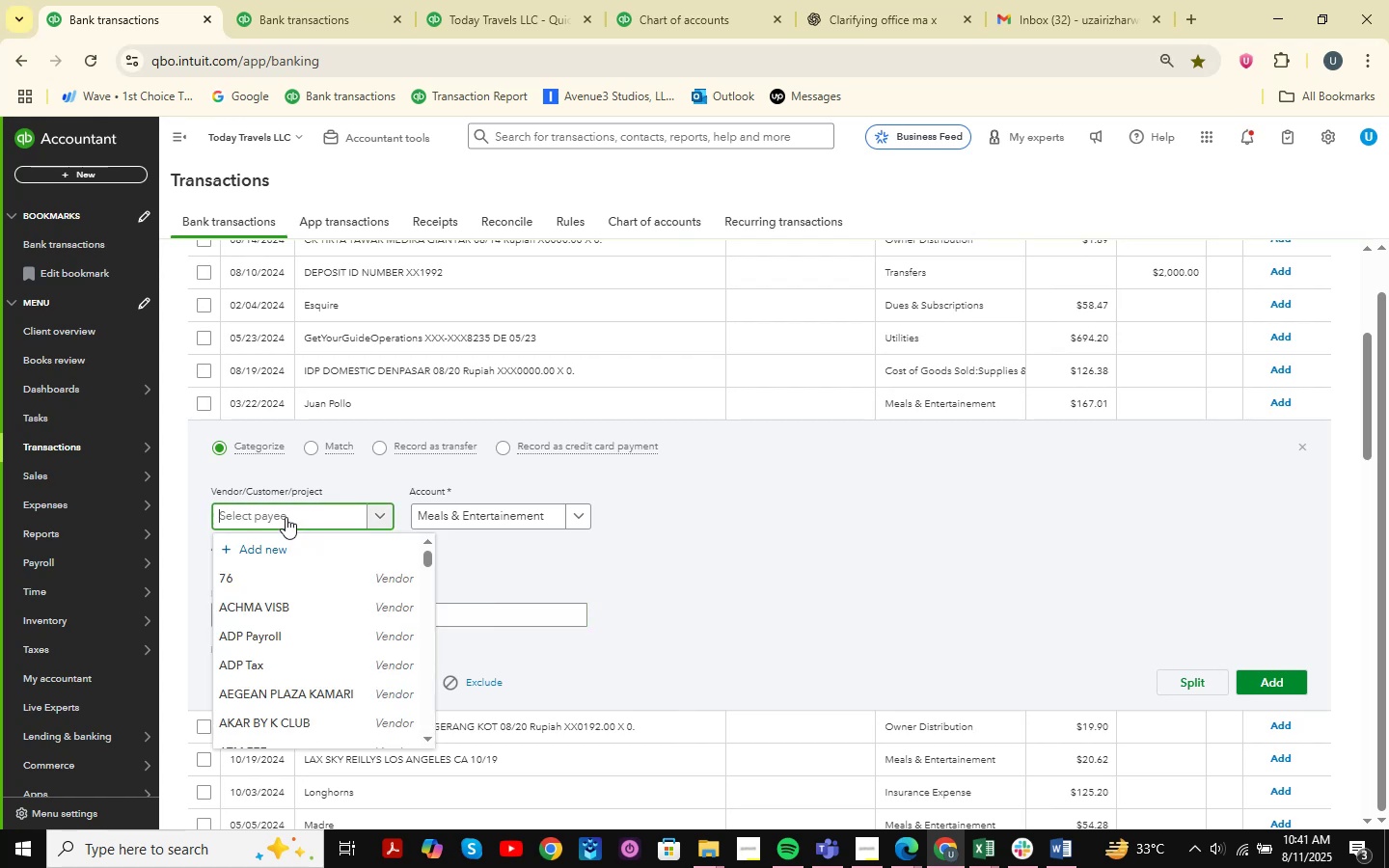 
key(Control+V)
 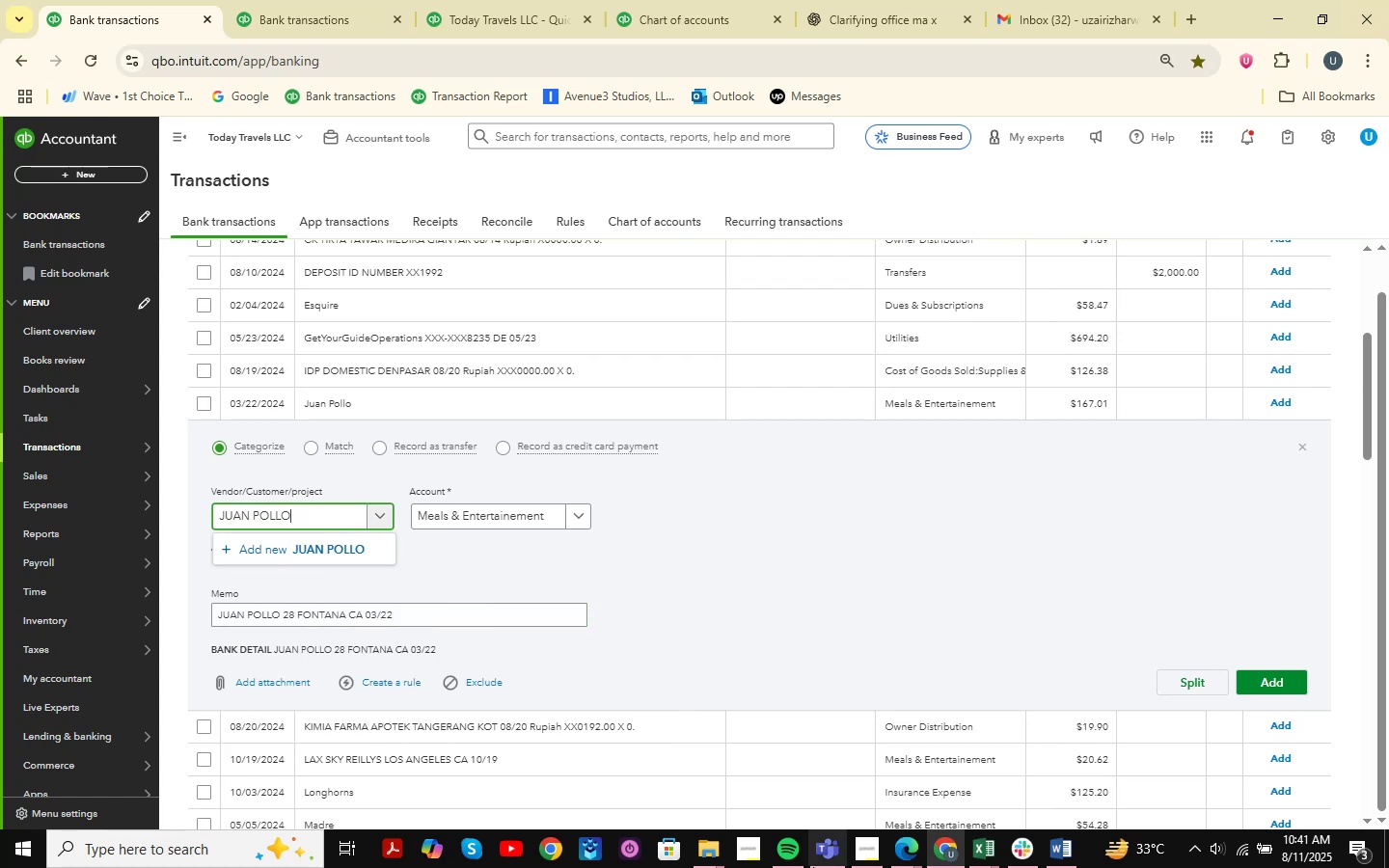 
scroll: coordinate [540, 383], scroll_direction: down, amount: 4.0
 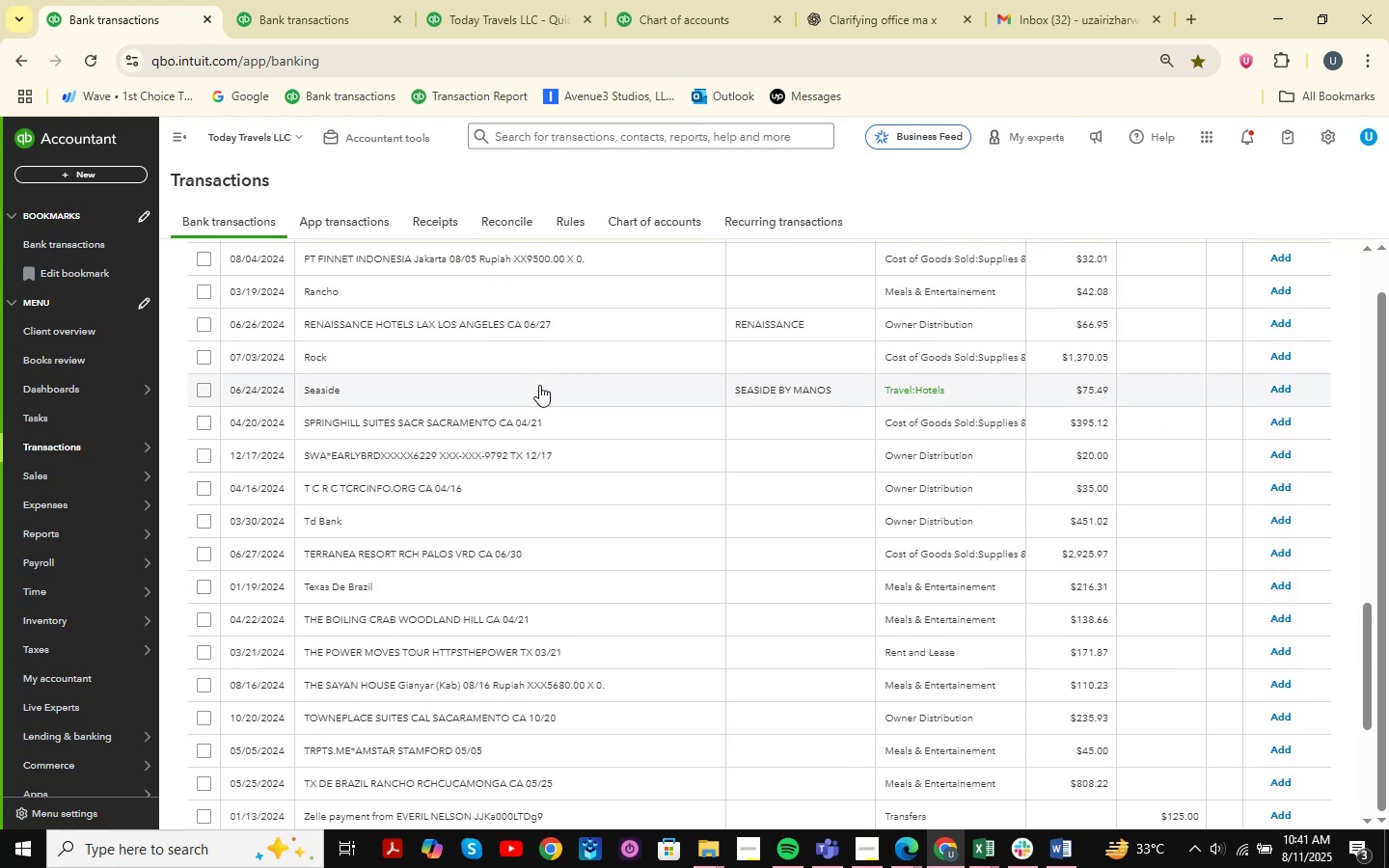 
scroll: coordinate [539, 385], scroll_direction: up, amount: 1.0
 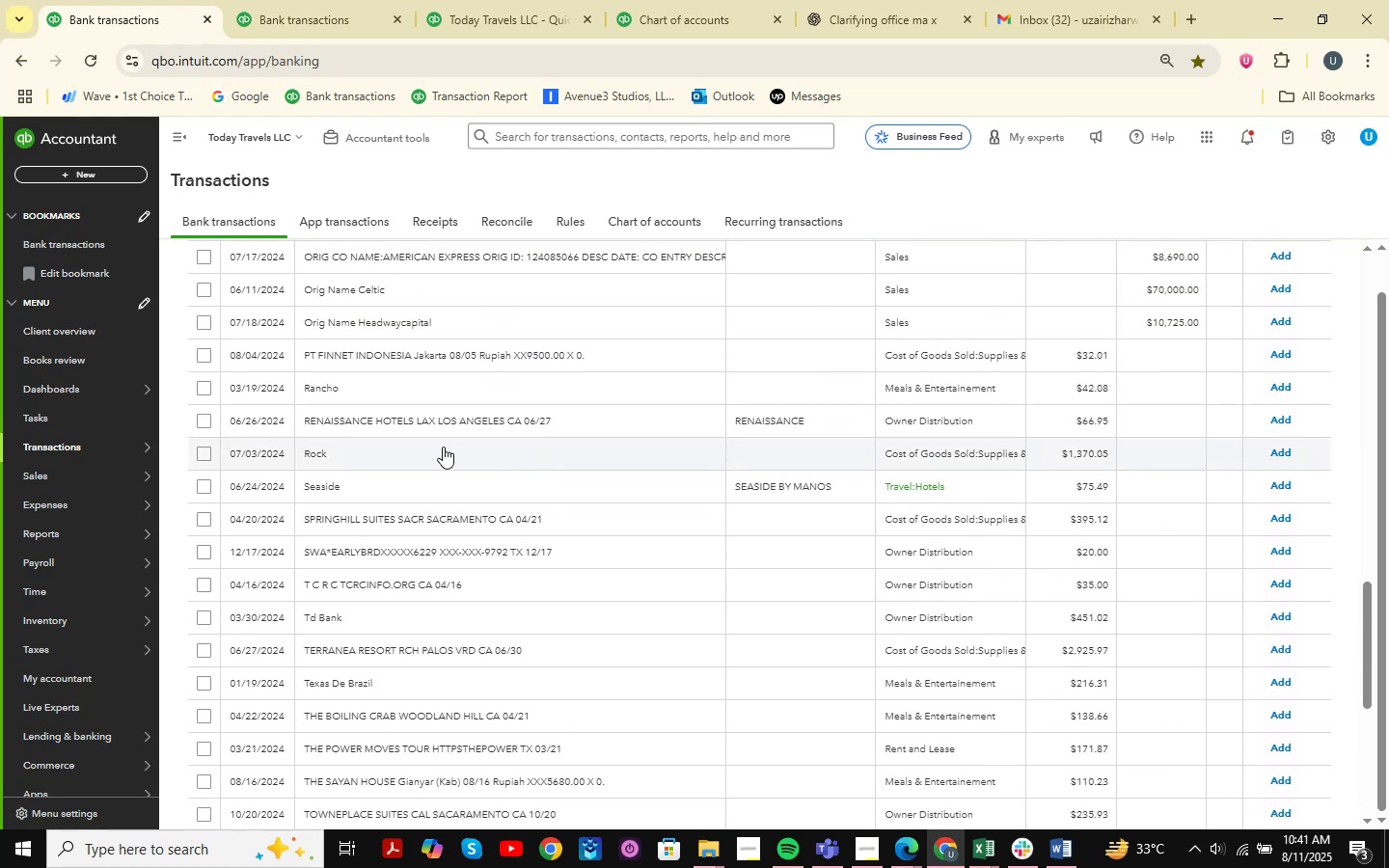 
left_click([443, 447])
 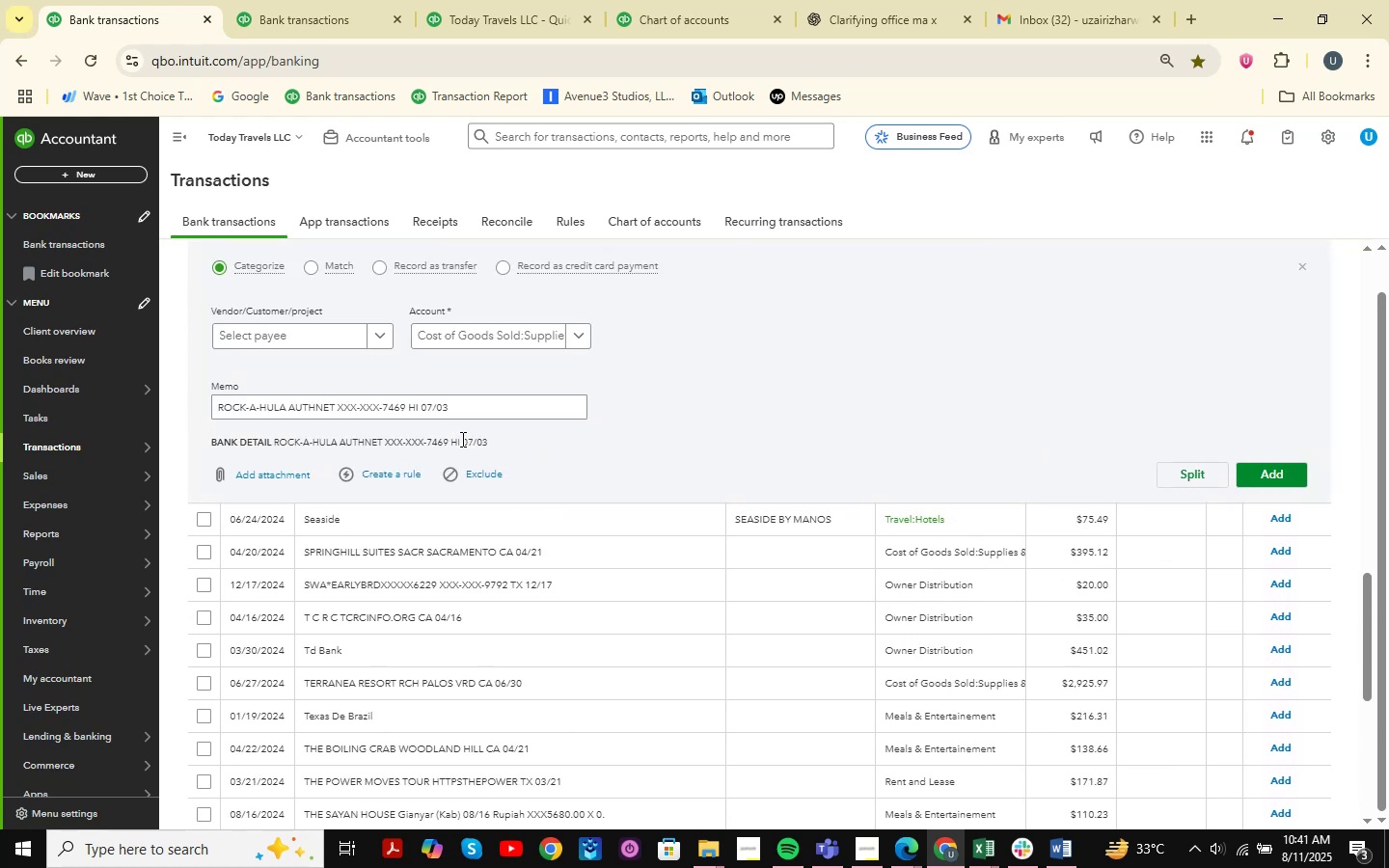 
scroll: coordinate [468, 491], scroll_direction: up, amount: 13.0
 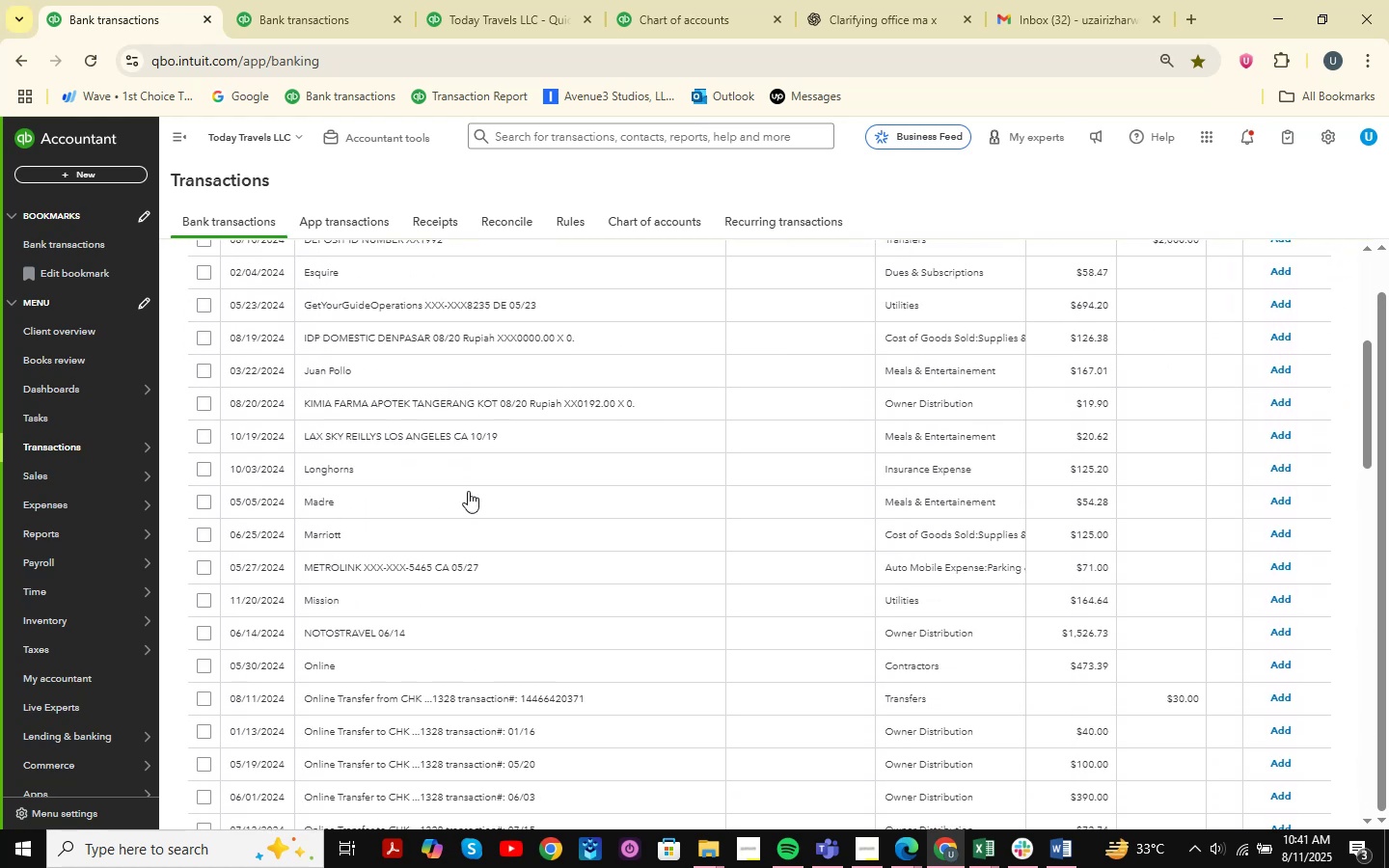 
scroll: coordinate [468, 491], scroll_direction: down, amount: 1.0
 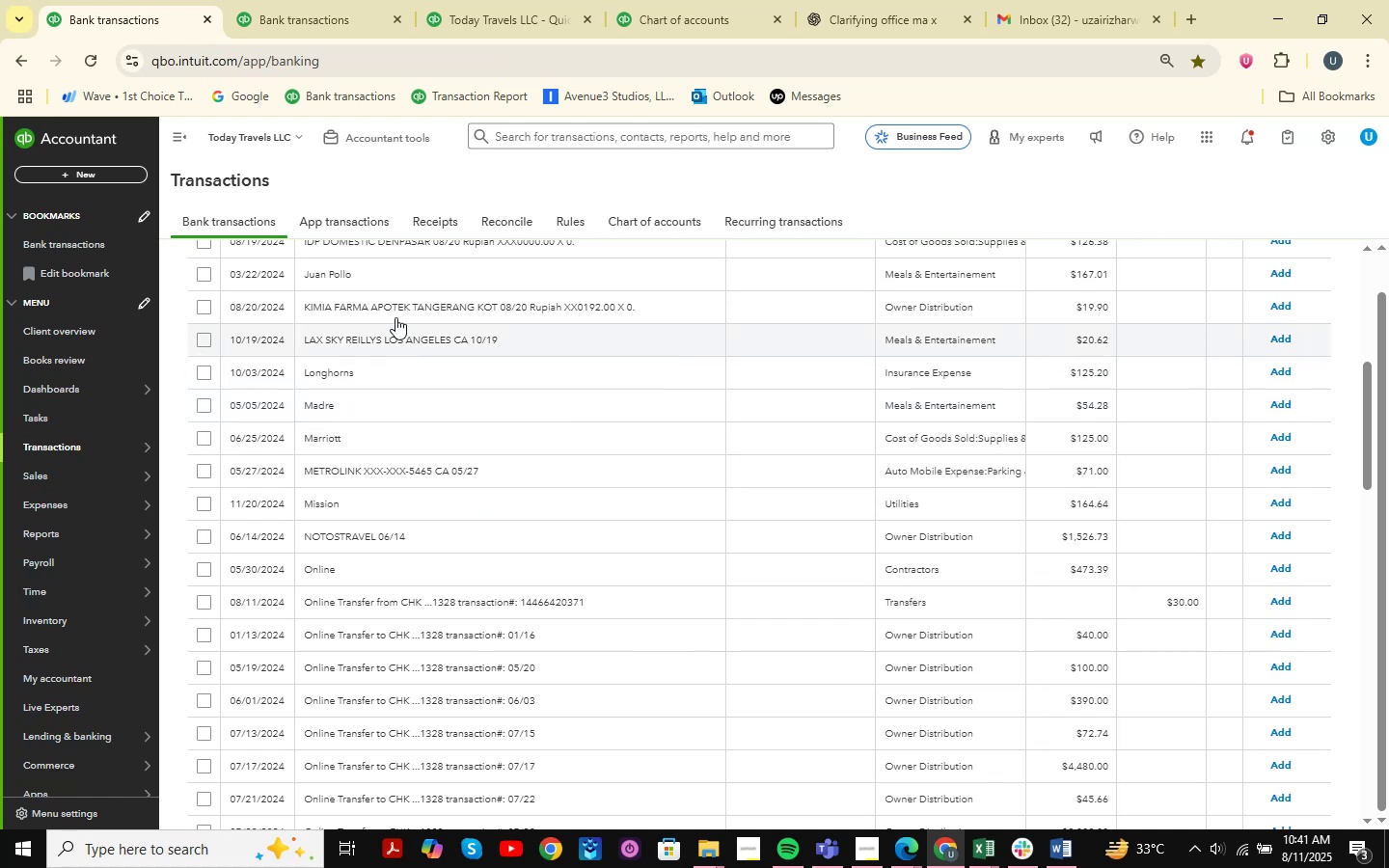 
left_click([386, 286])
 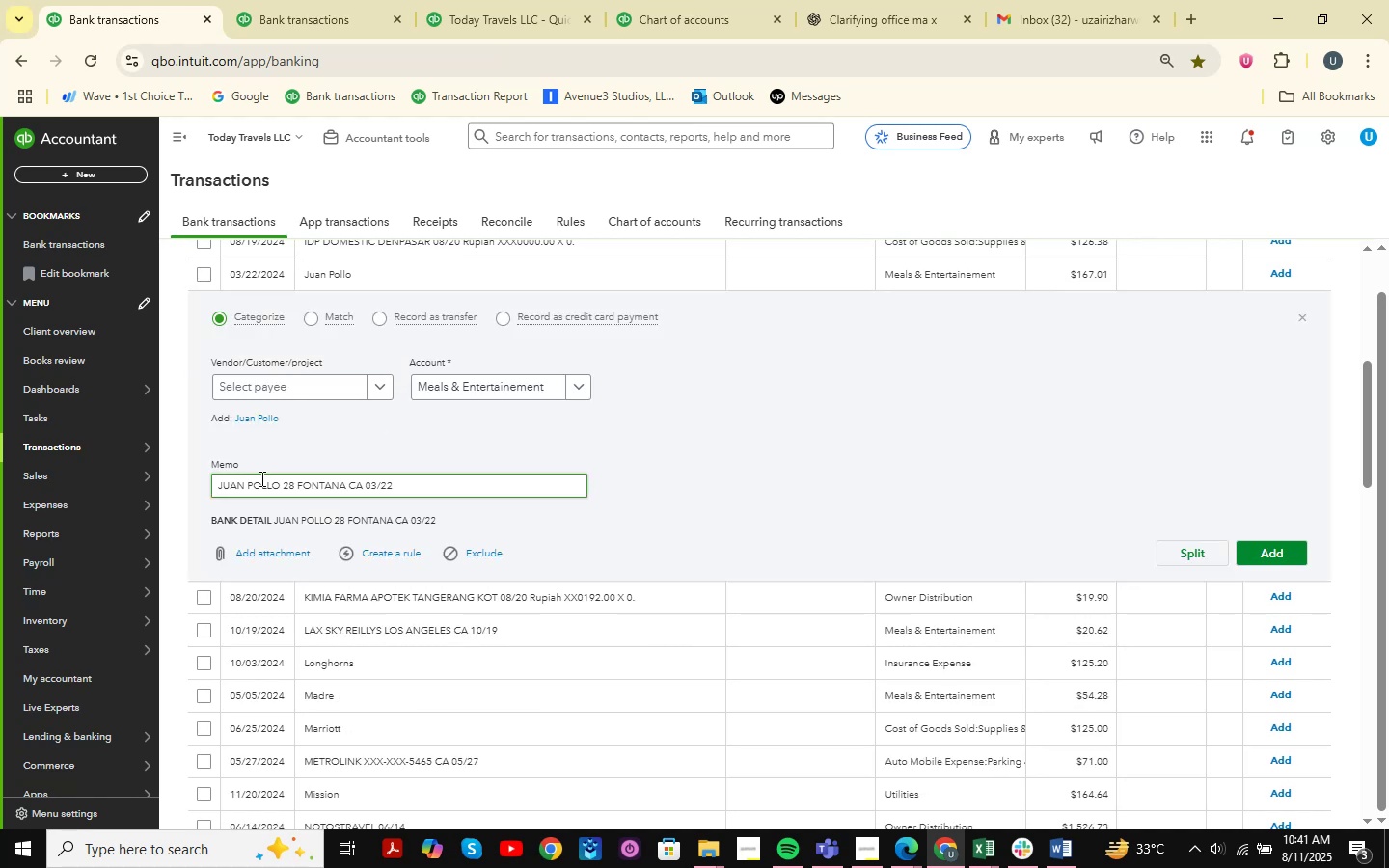 
left_click_drag(start_coordinate=[215, 486], to_coordinate=[283, 499])
 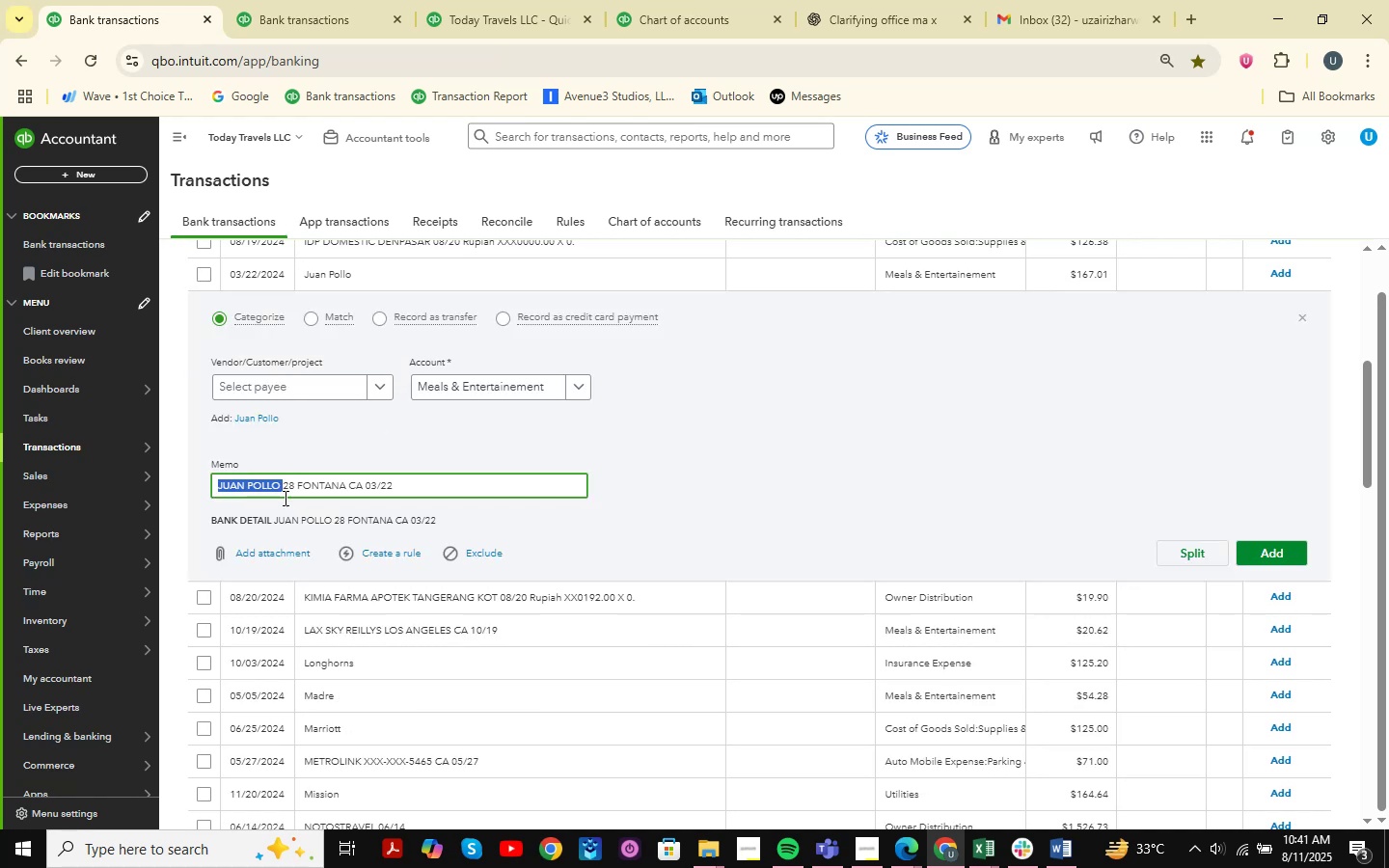 
key(Control+C)
 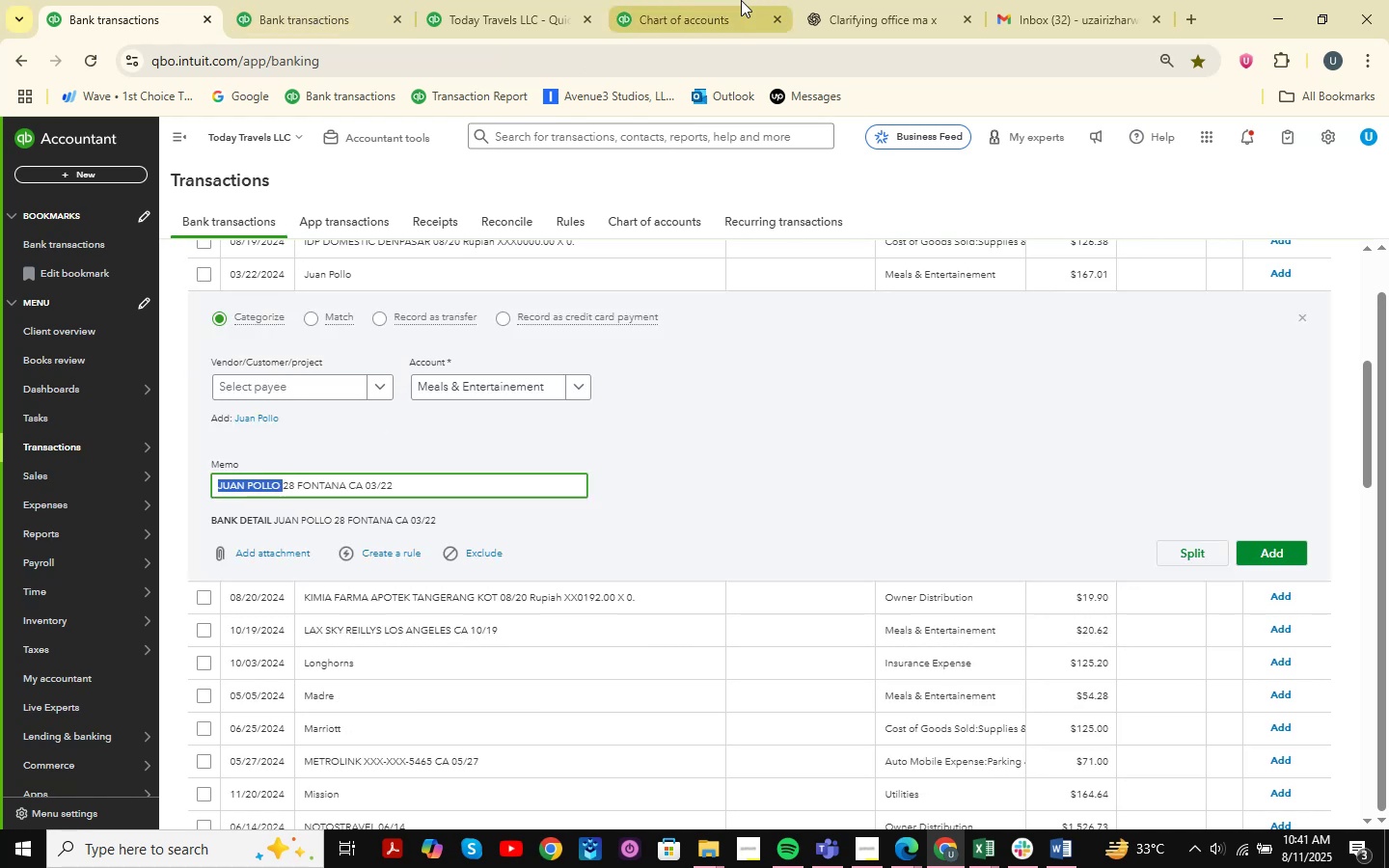 
left_click([920, 0])
 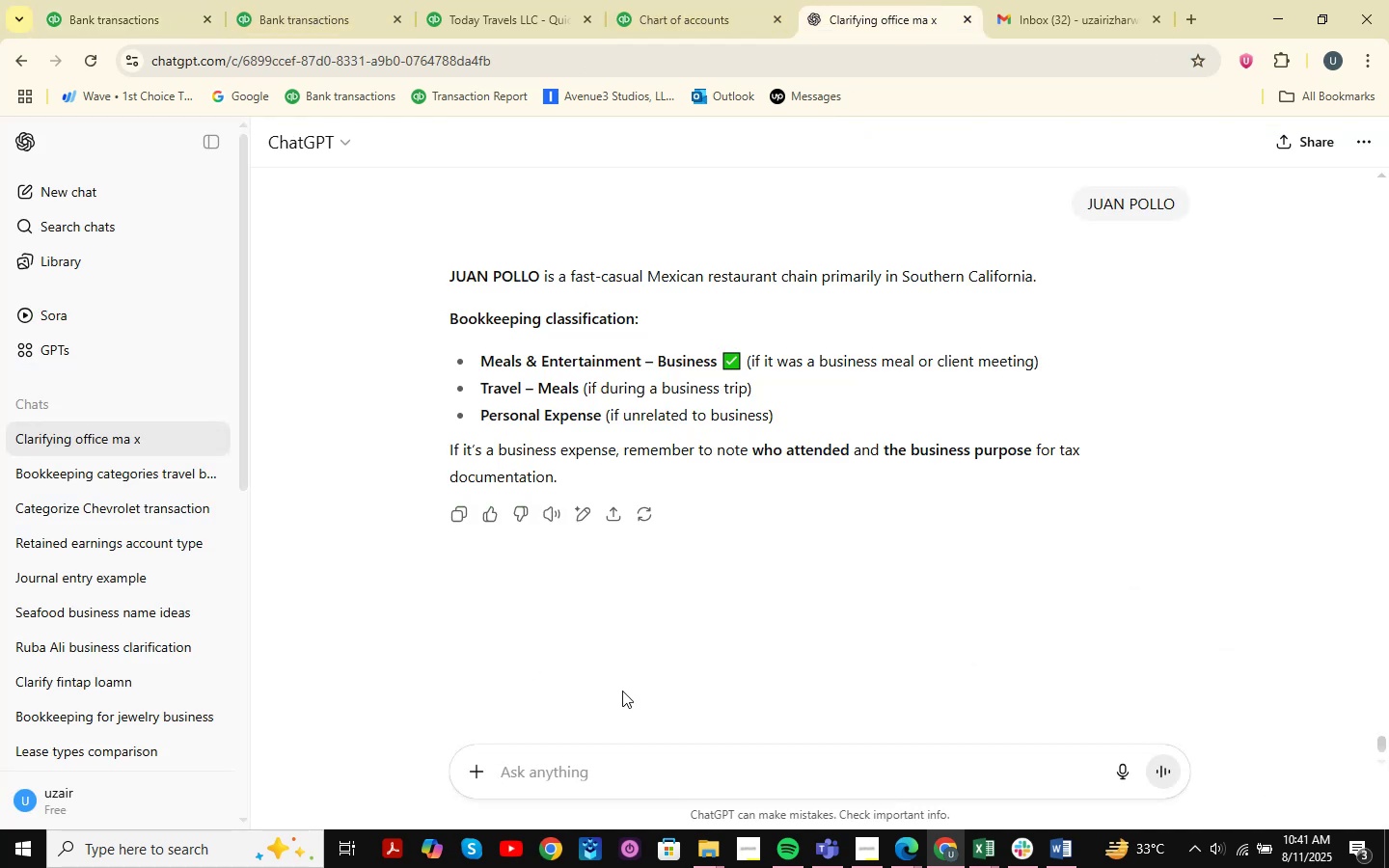 
key(Control+V)
 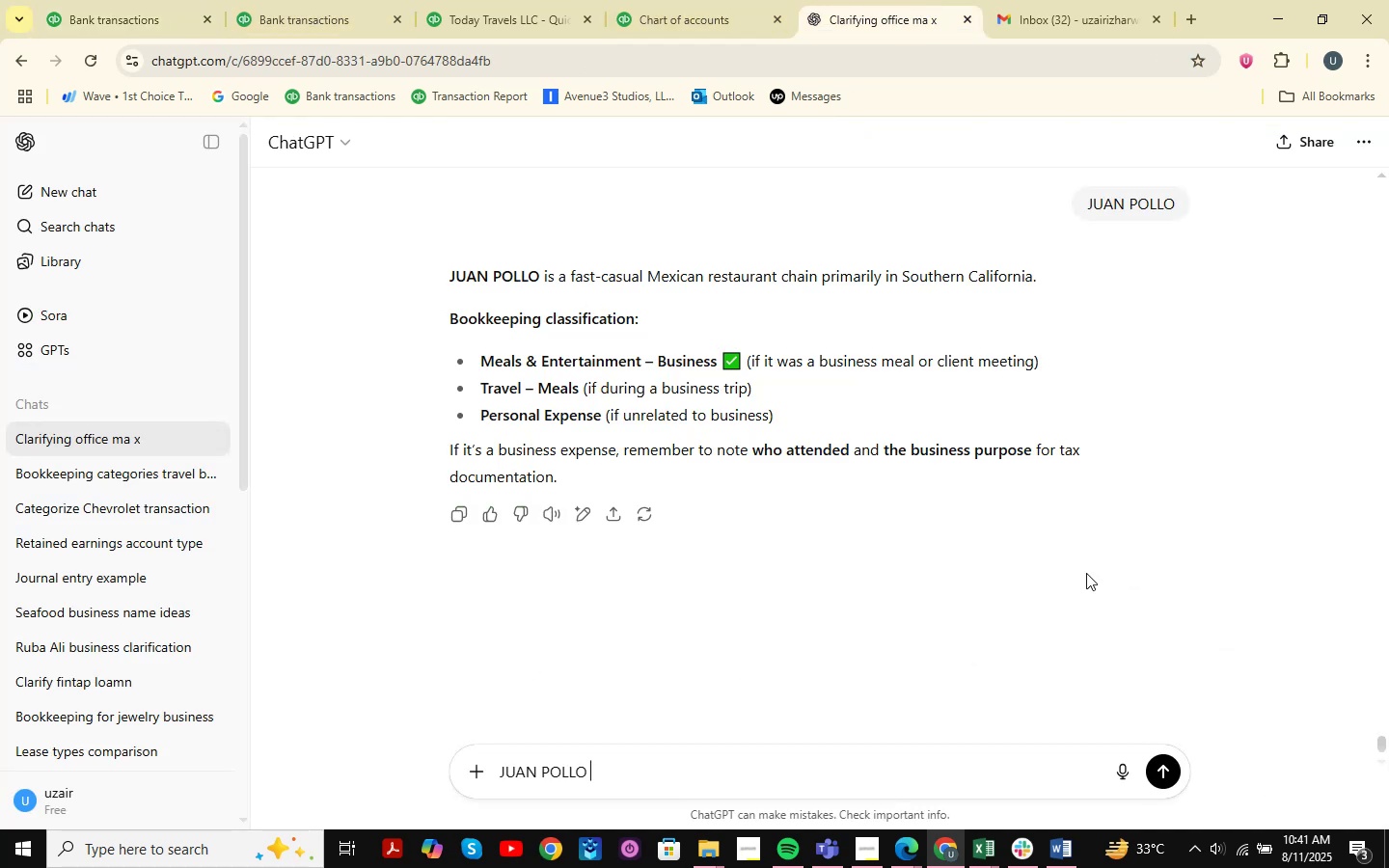 
key(NumpadEnter)
 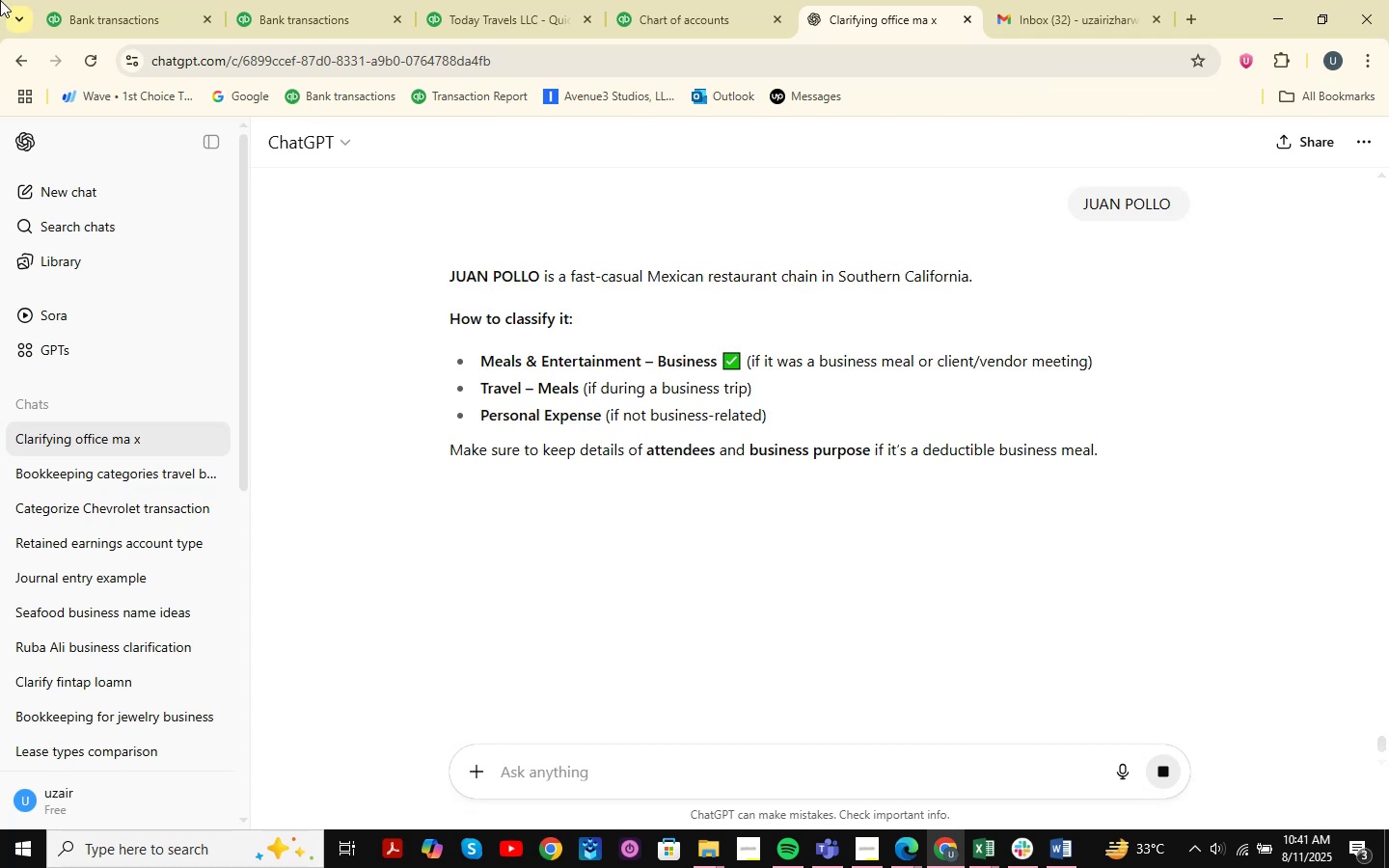 
wait(6.45)
 